 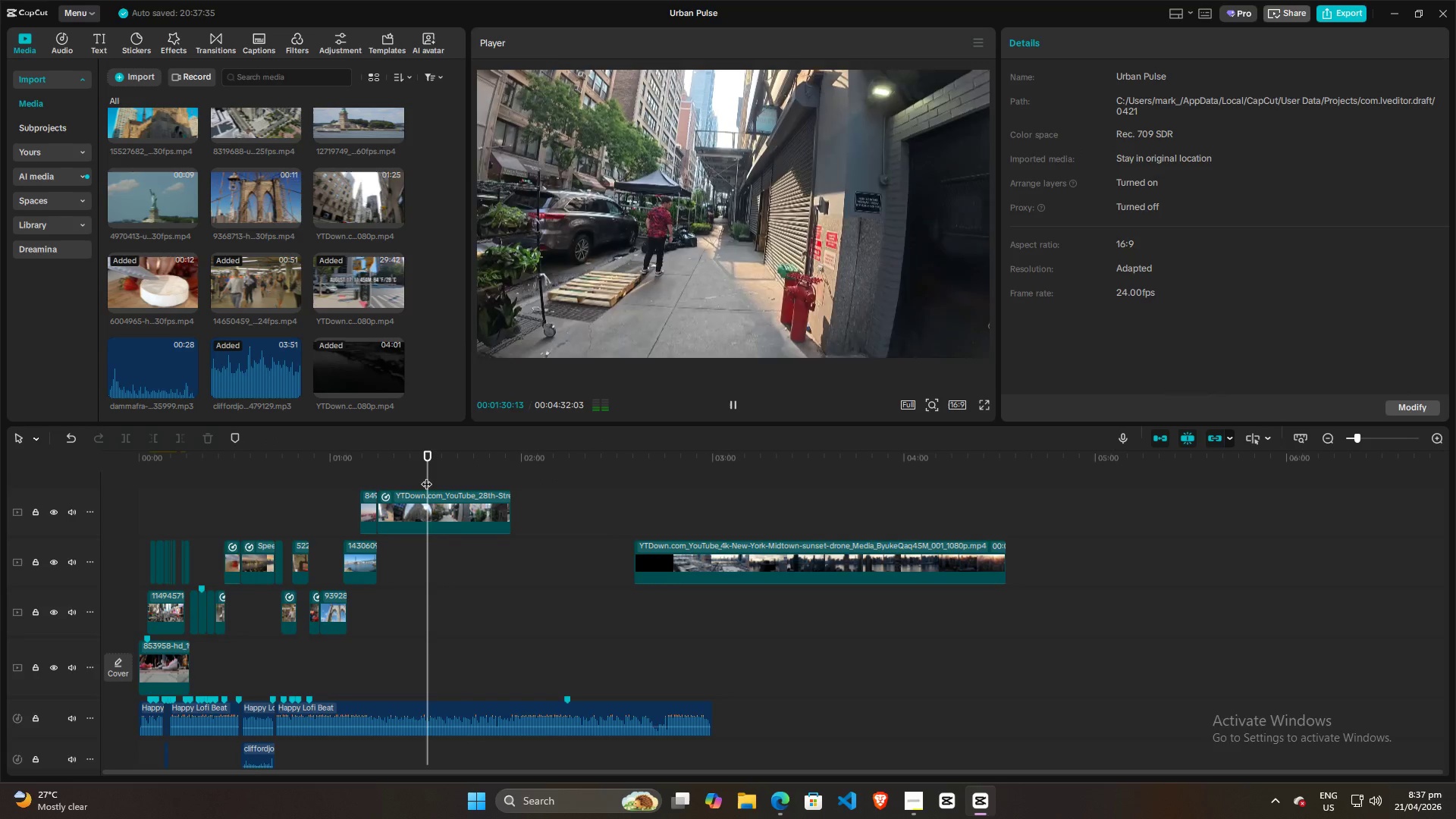 
left_click([441, 510])
 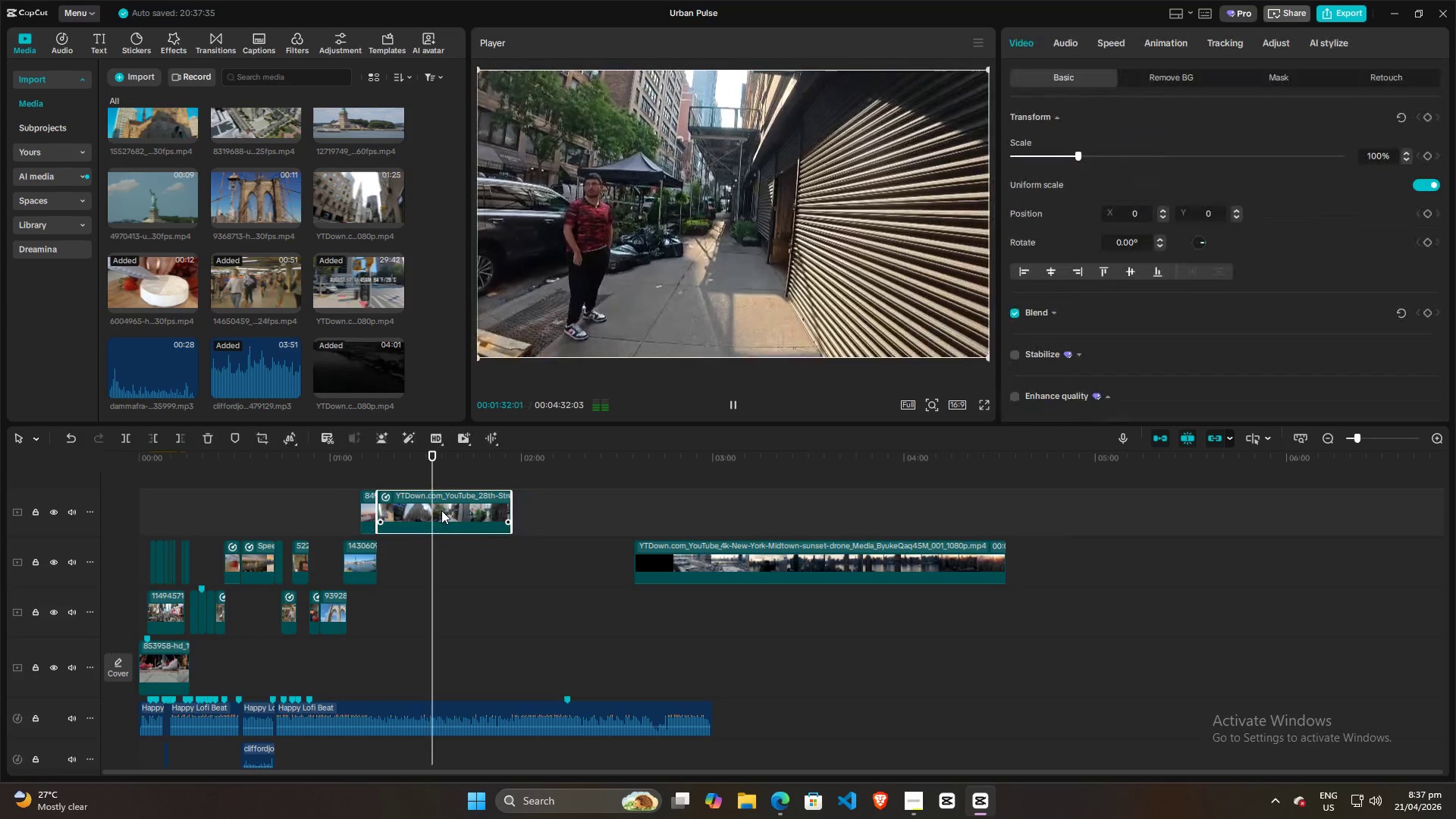 
key(Control+R)
 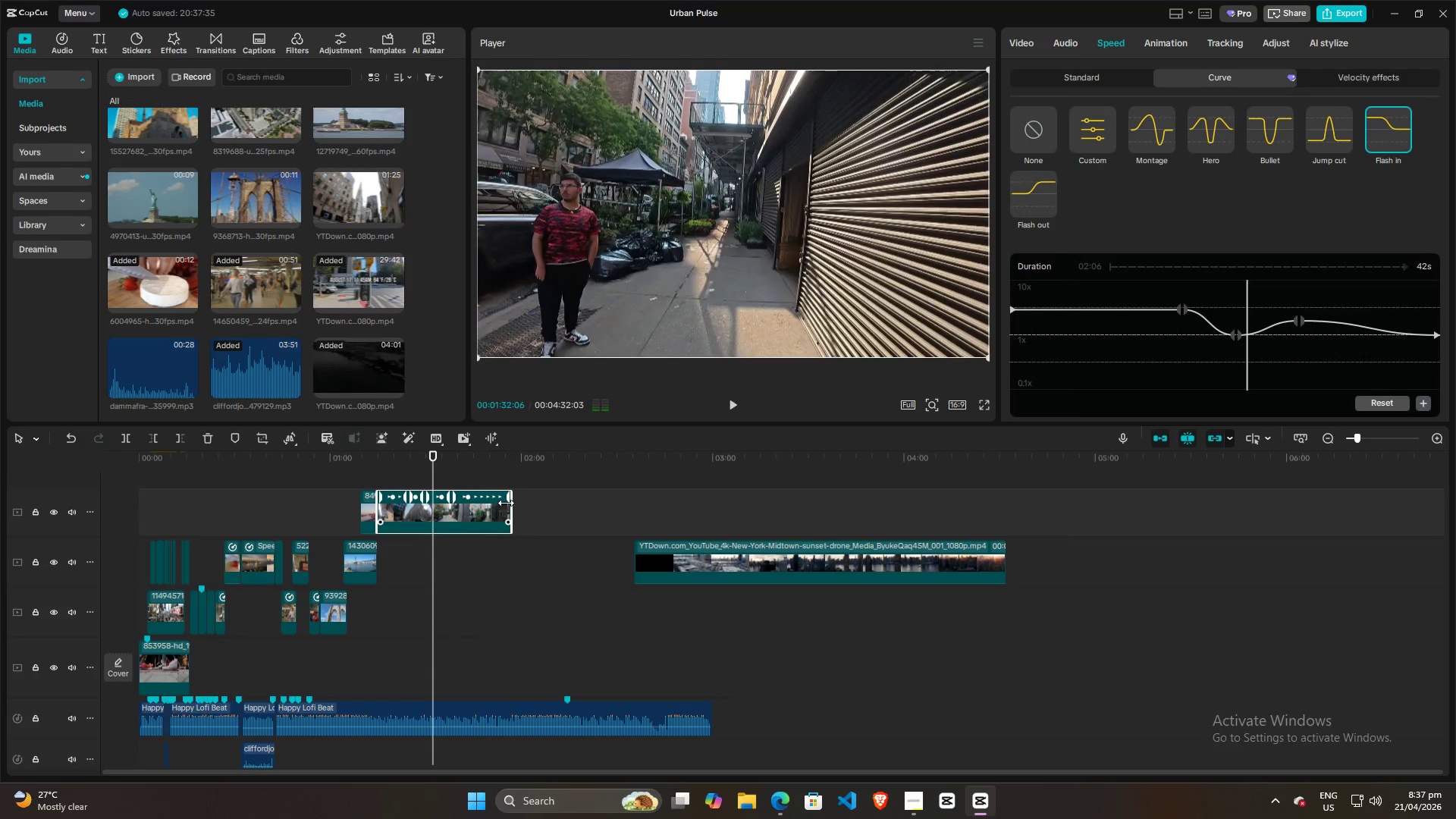 
key(Space)
 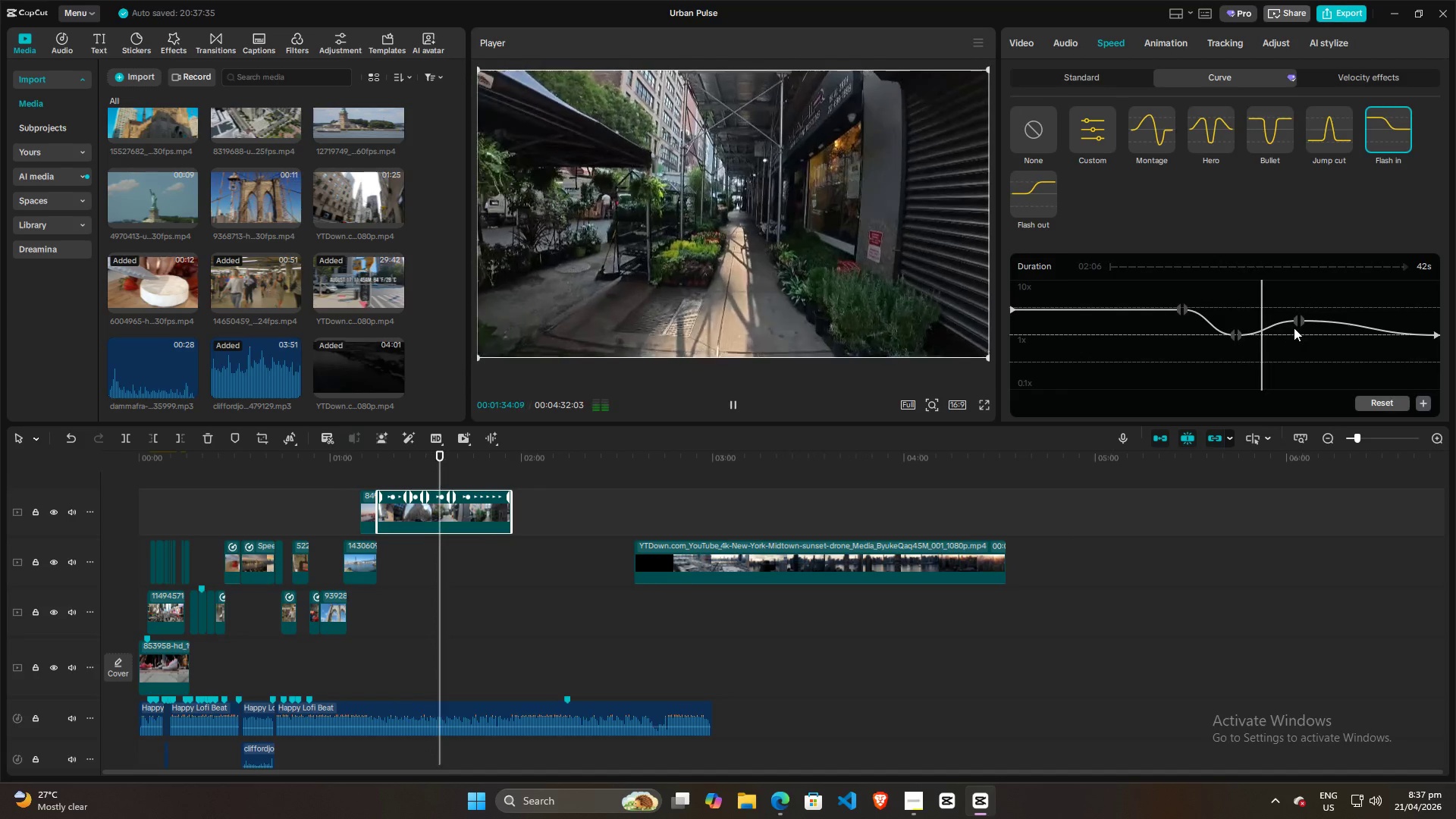 
key(Space)
 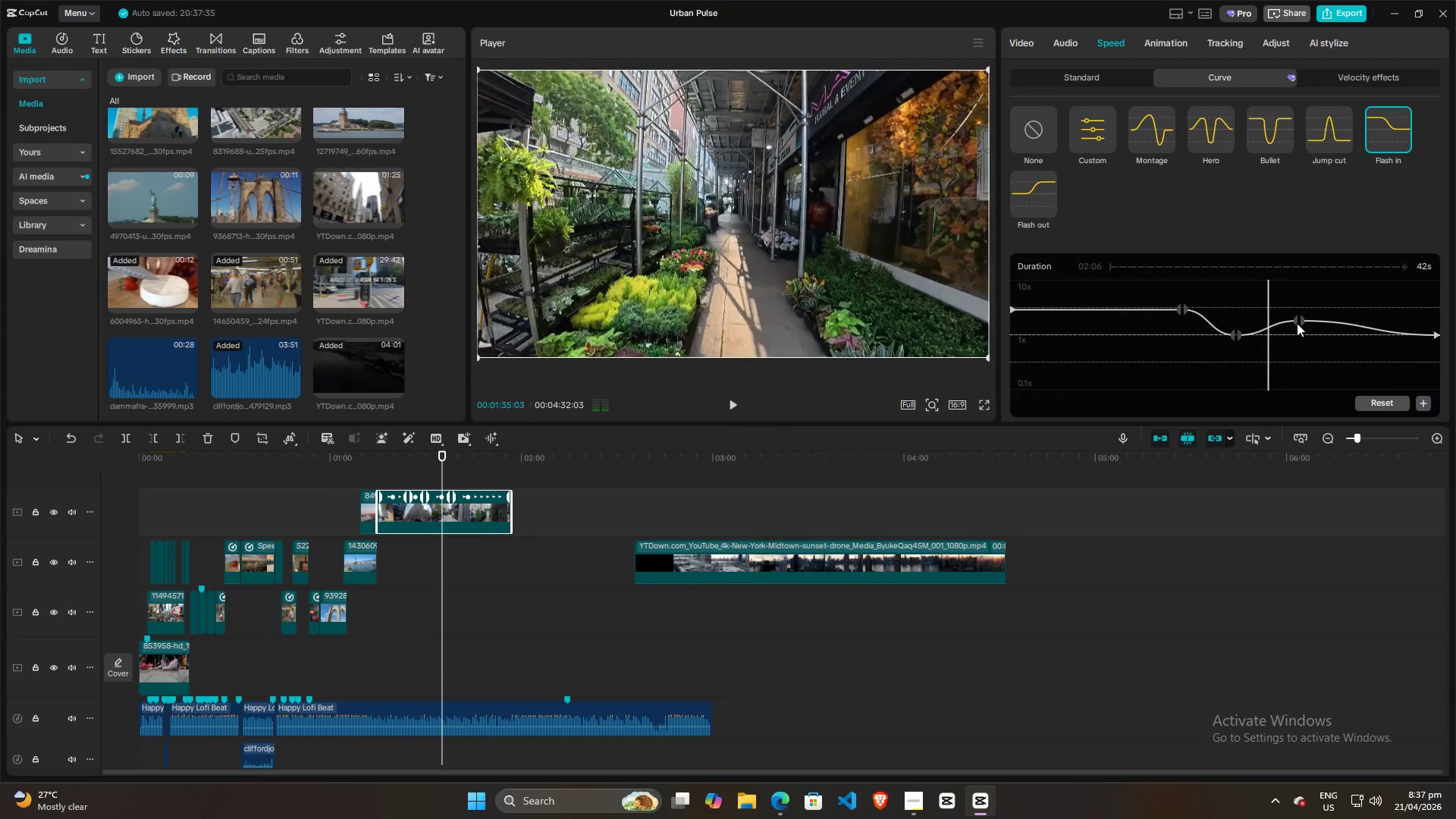 
left_click_drag(start_coordinate=[1297, 323], to_coordinate=[1298, 330])
 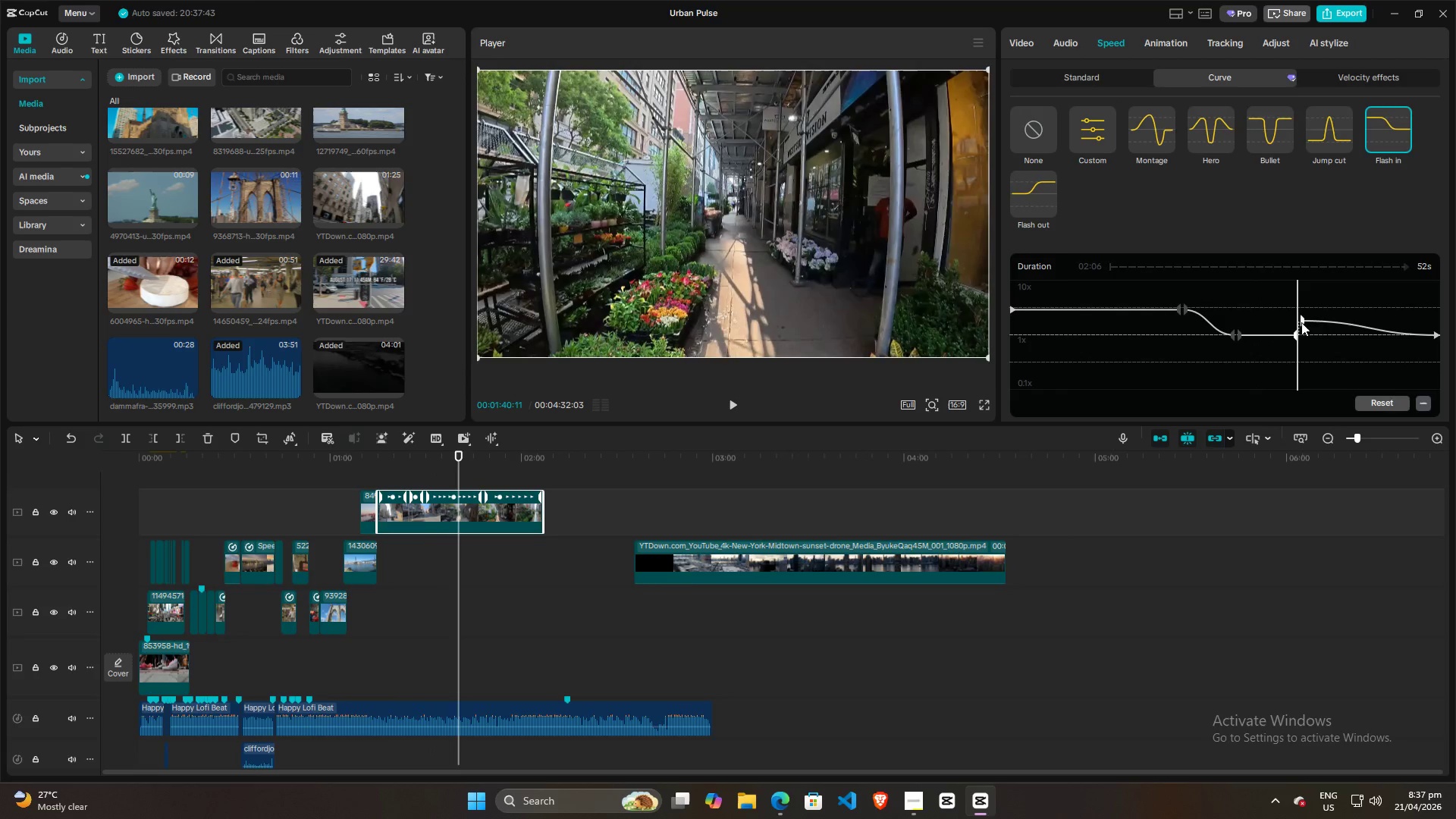 
left_click_drag(start_coordinate=[1301, 322], to_coordinate=[1301, 335])
 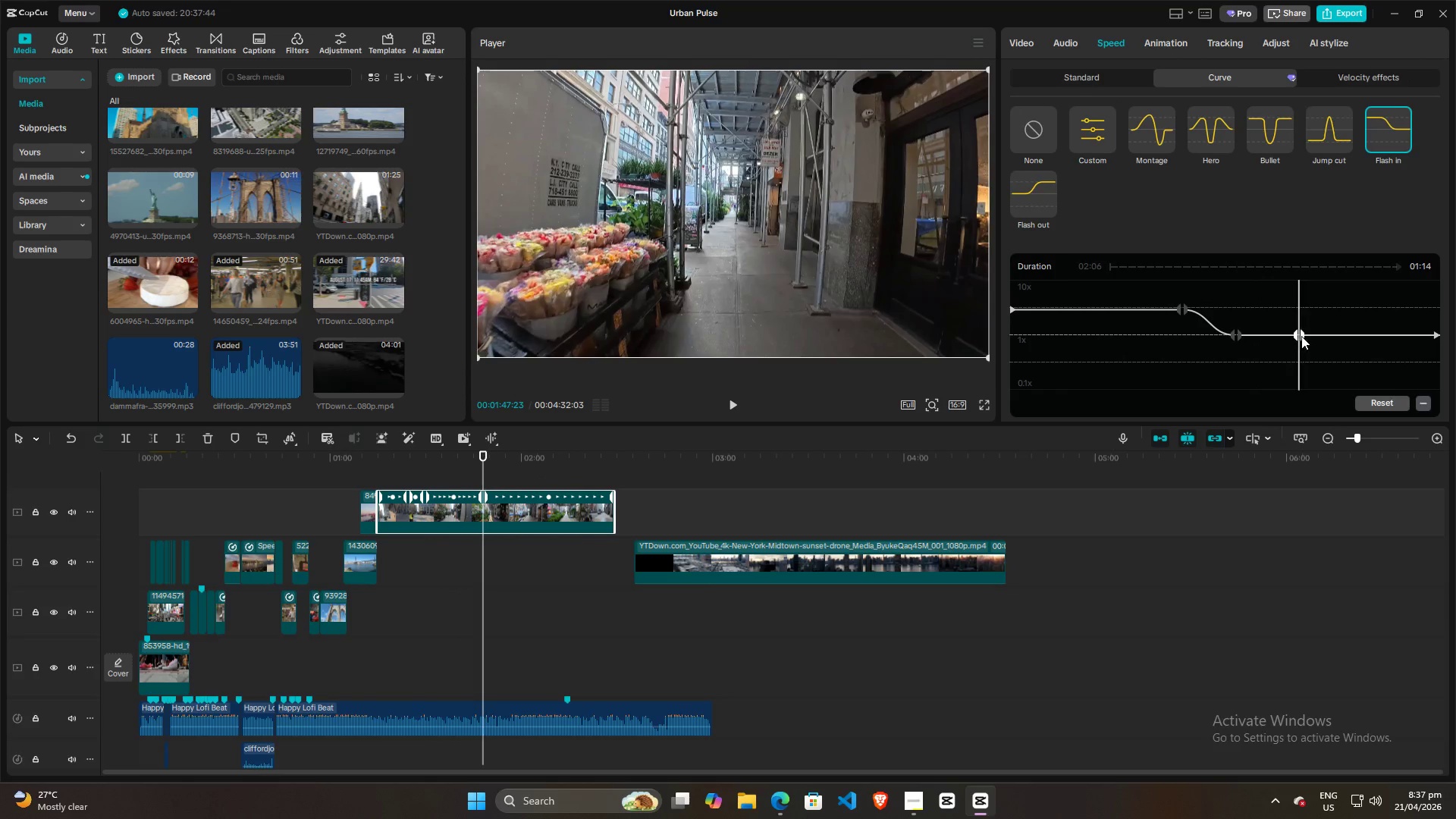 
left_click_drag(start_coordinate=[1297, 336], to_coordinate=[1328, 320])
 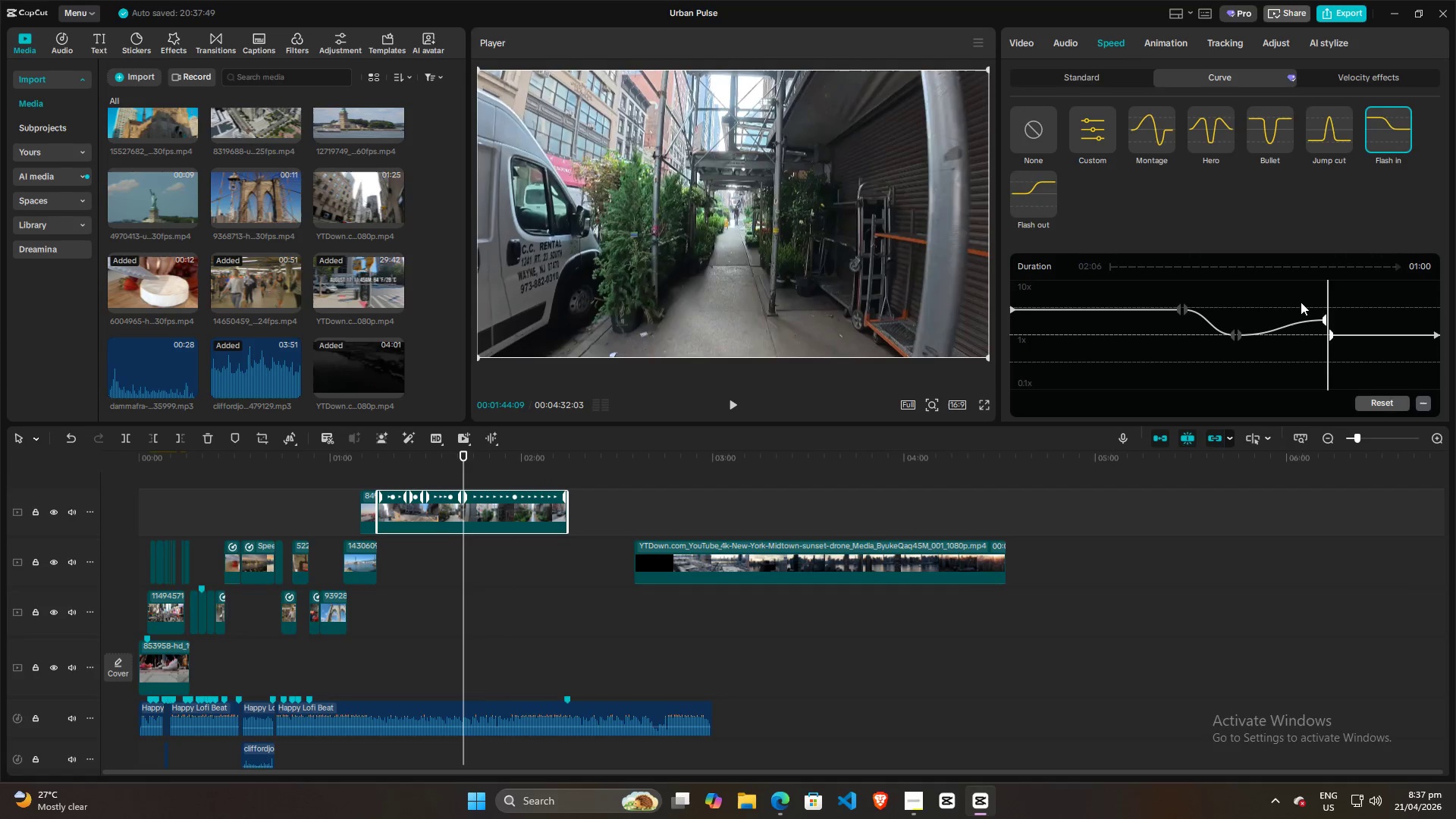 
left_click([1298, 302])
 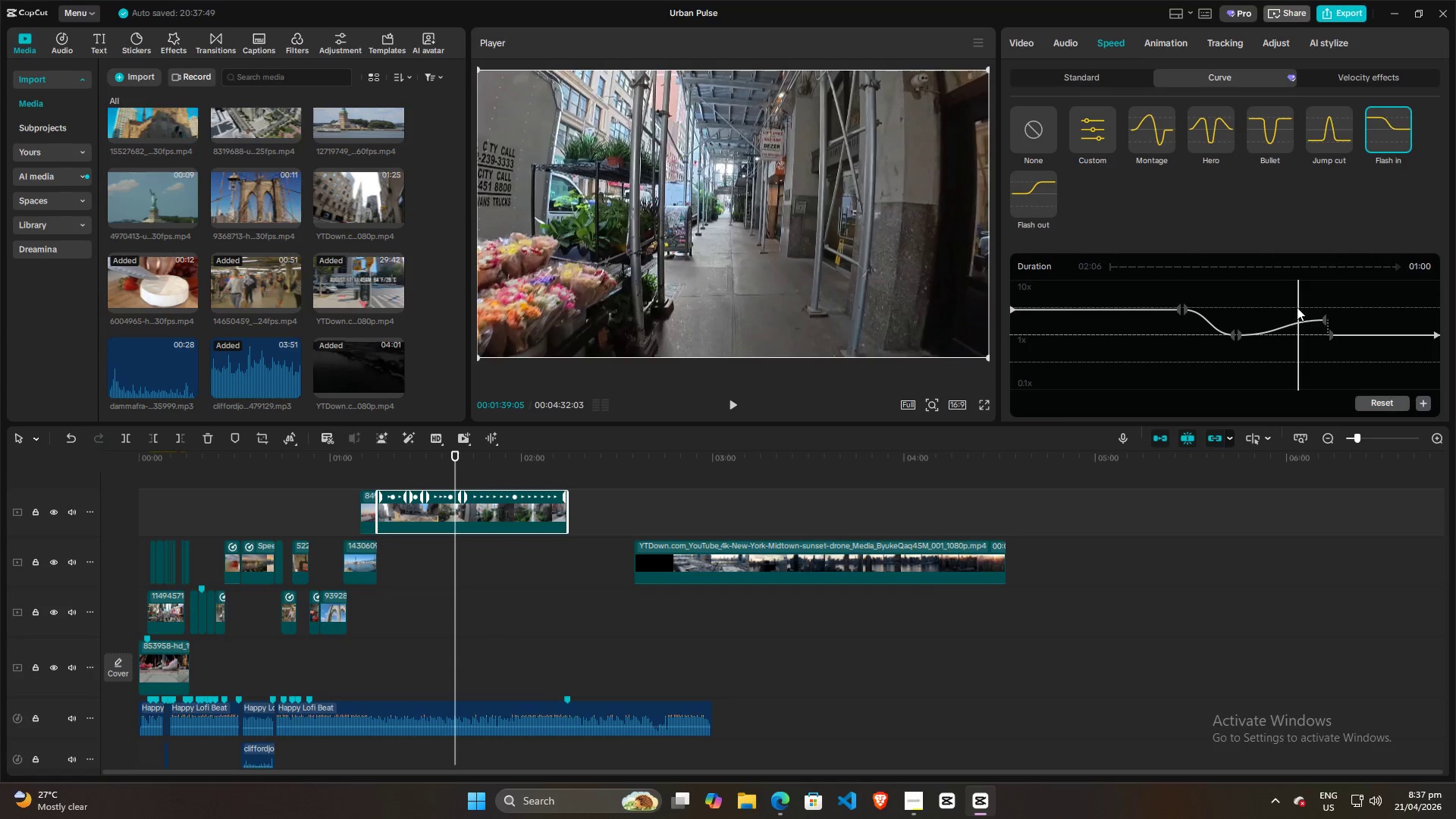 
left_click([1286, 308])
 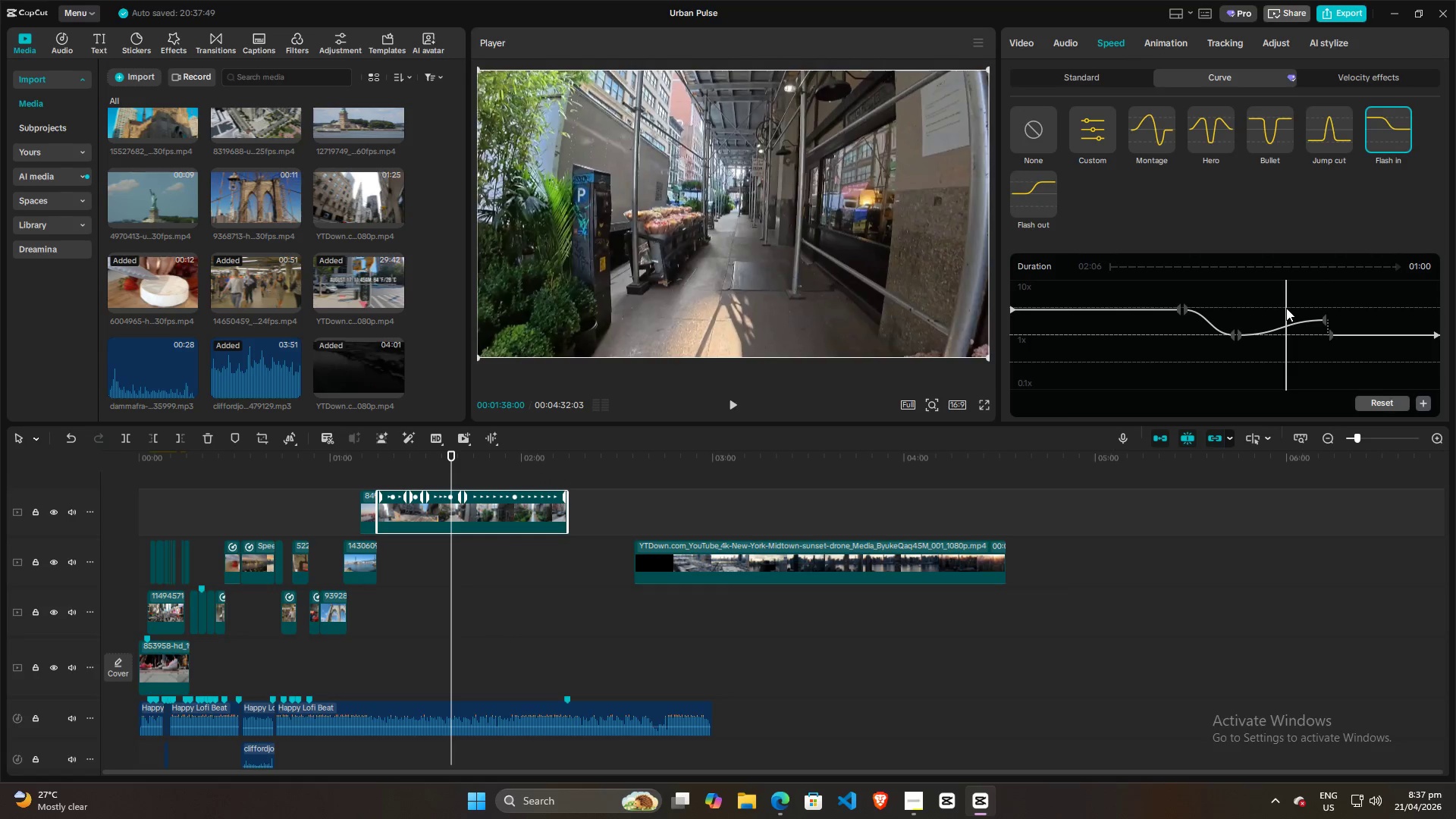 
key(Space)
 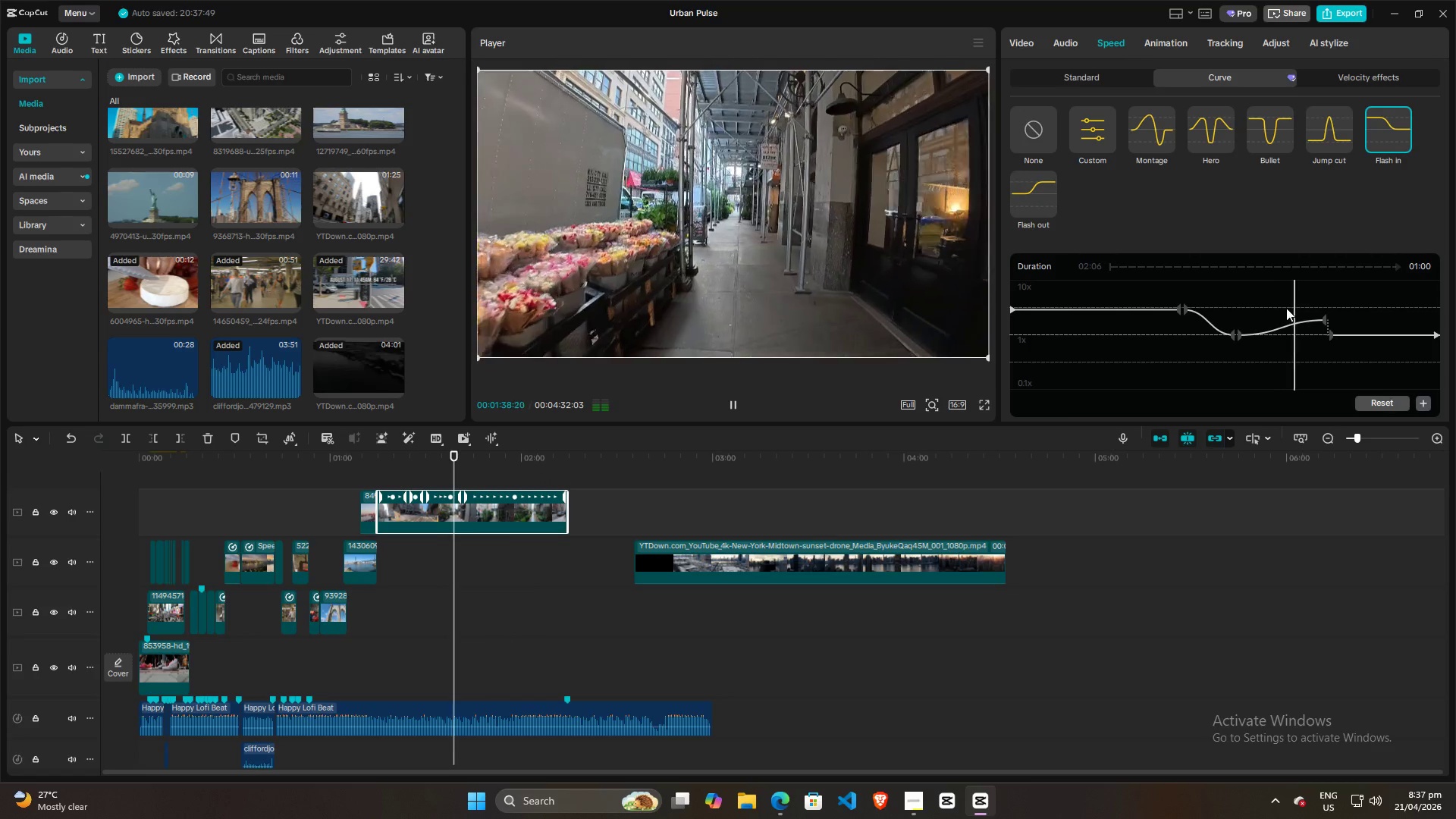 
key(Space)
 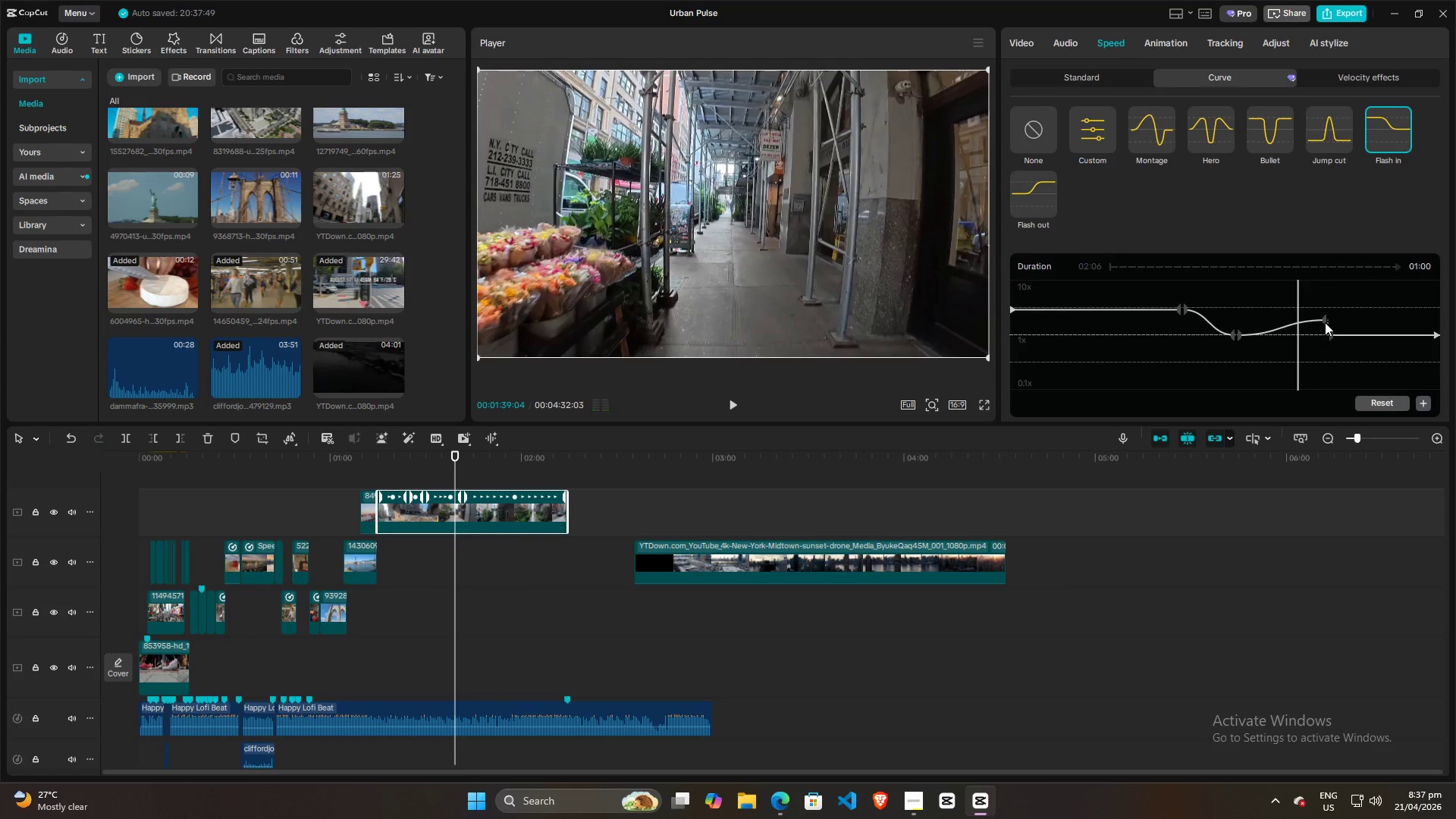 
left_click_drag(start_coordinate=[1324, 321], to_coordinate=[1329, 332])
 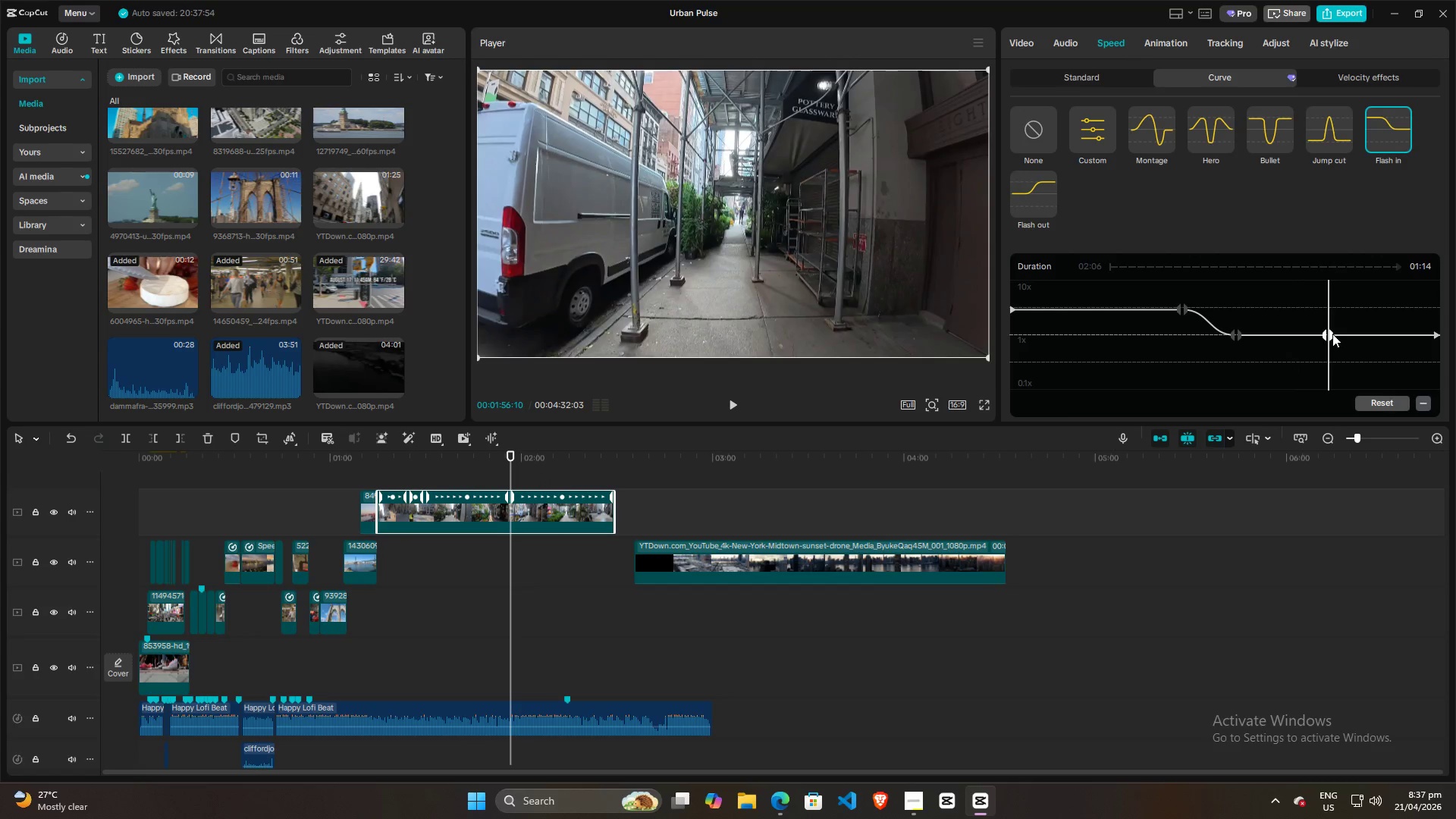 
left_click_drag(start_coordinate=[1332, 334], to_coordinate=[1332, 327])
 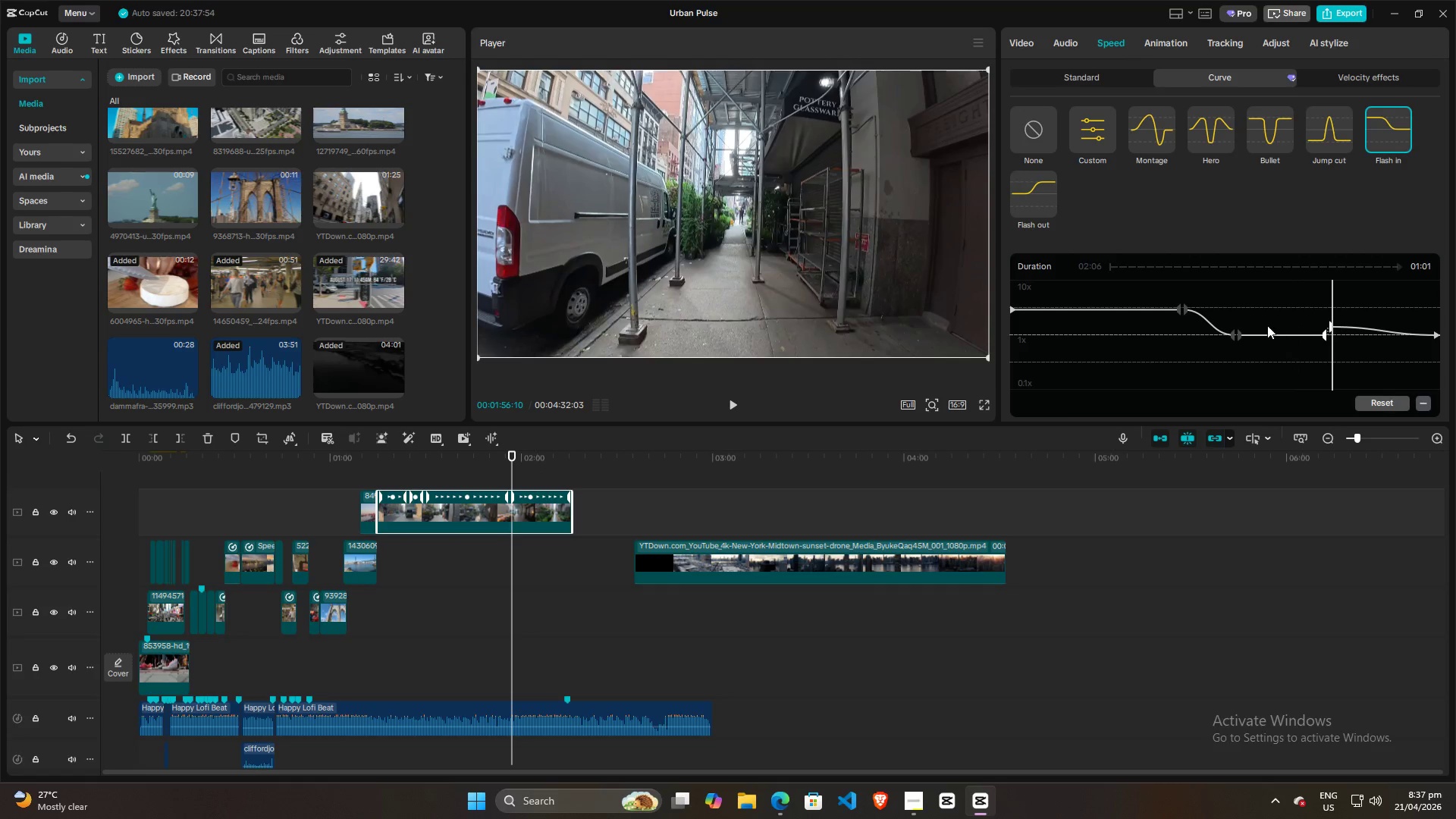 
key(Space)
 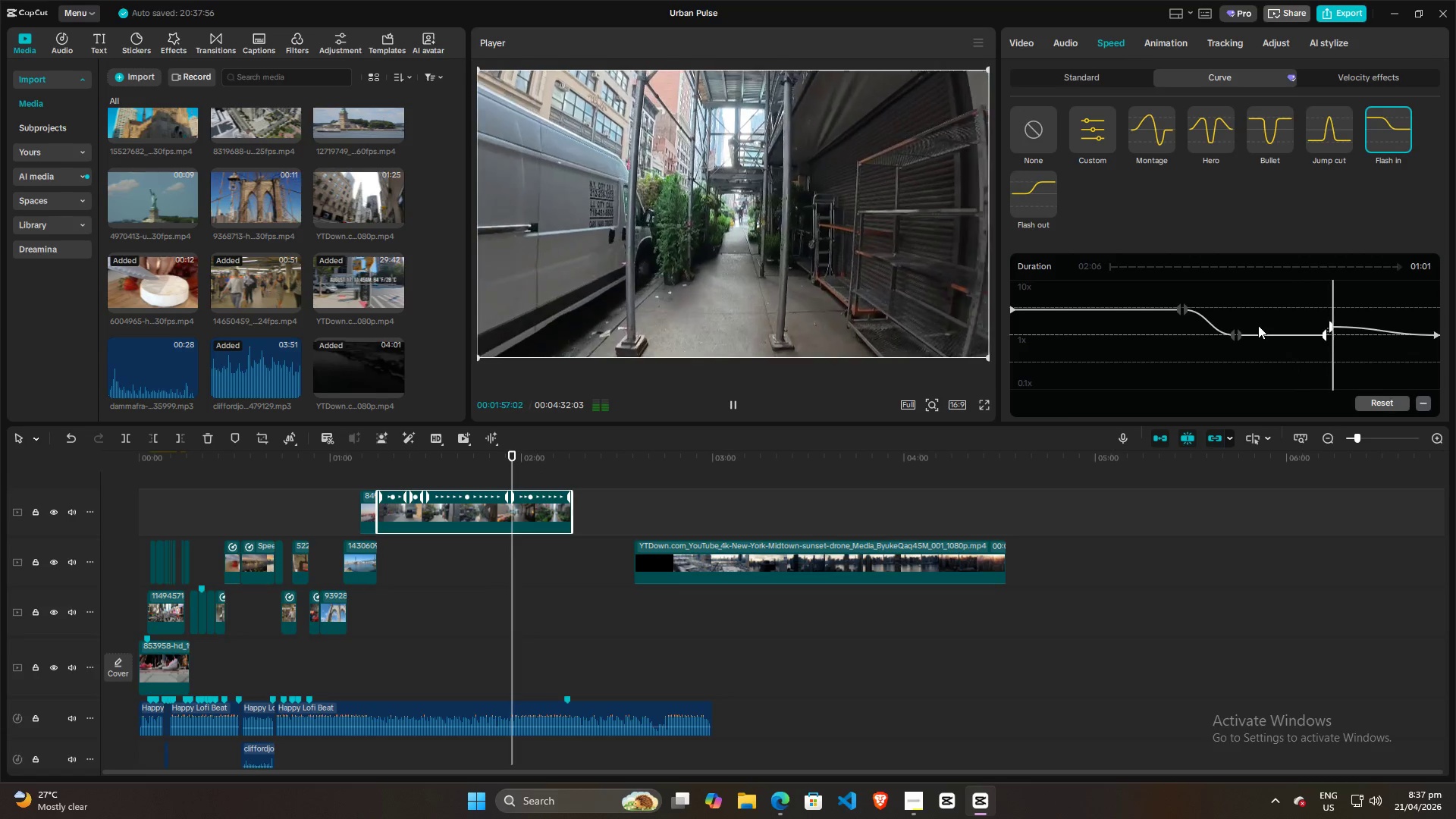 
key(Space)
 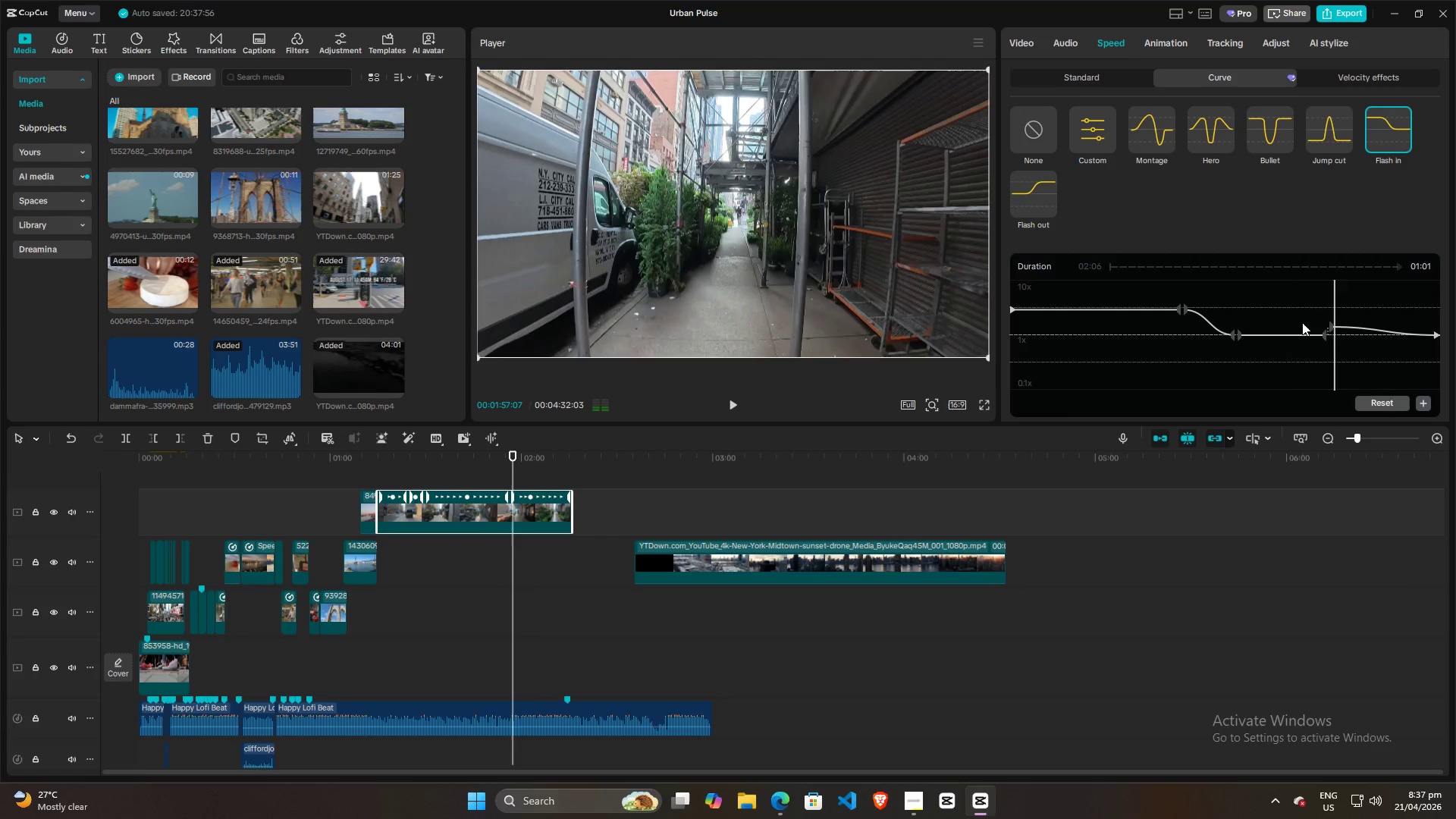 
left_click([1306, 321])
 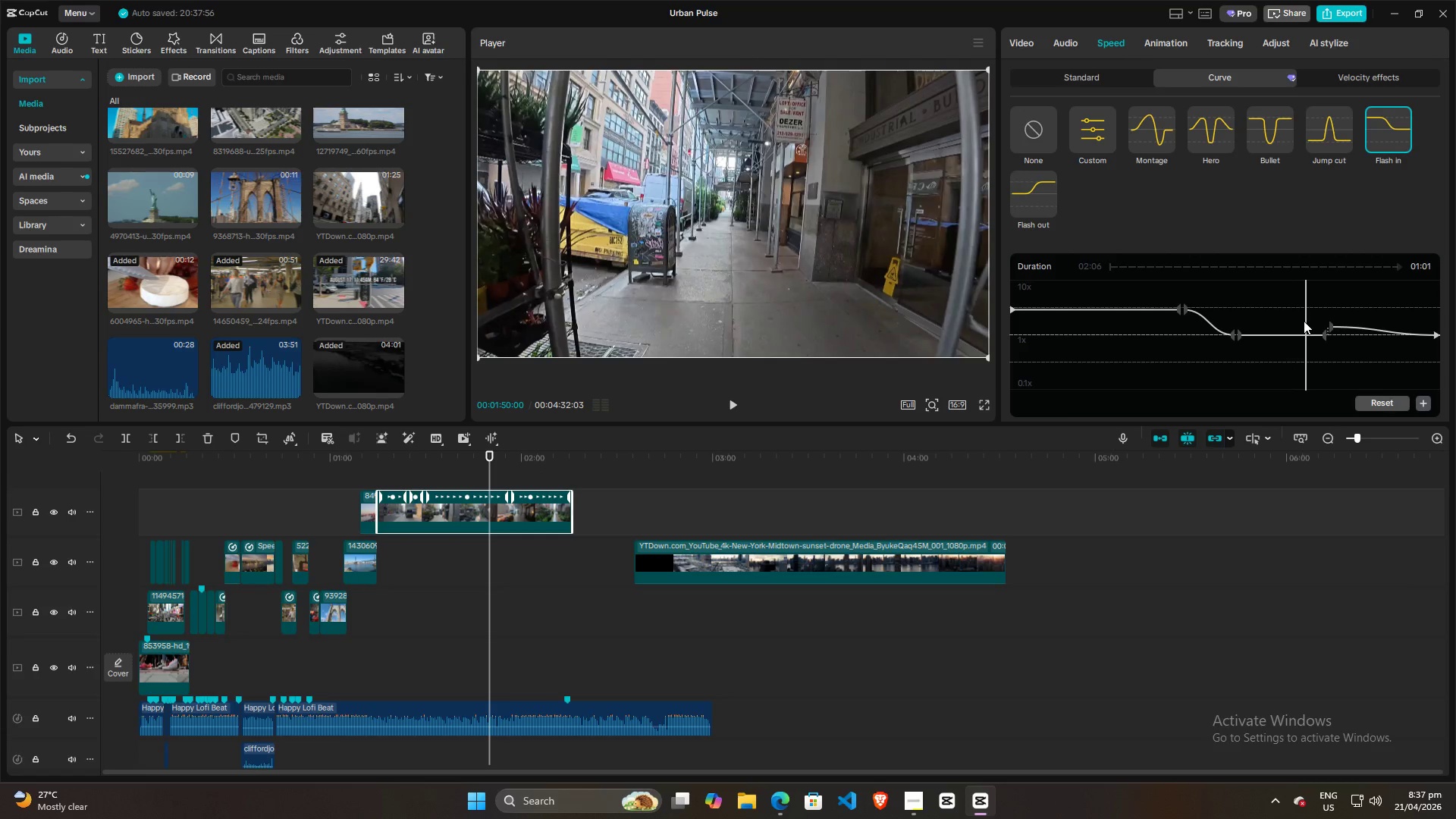 
key(Space)
 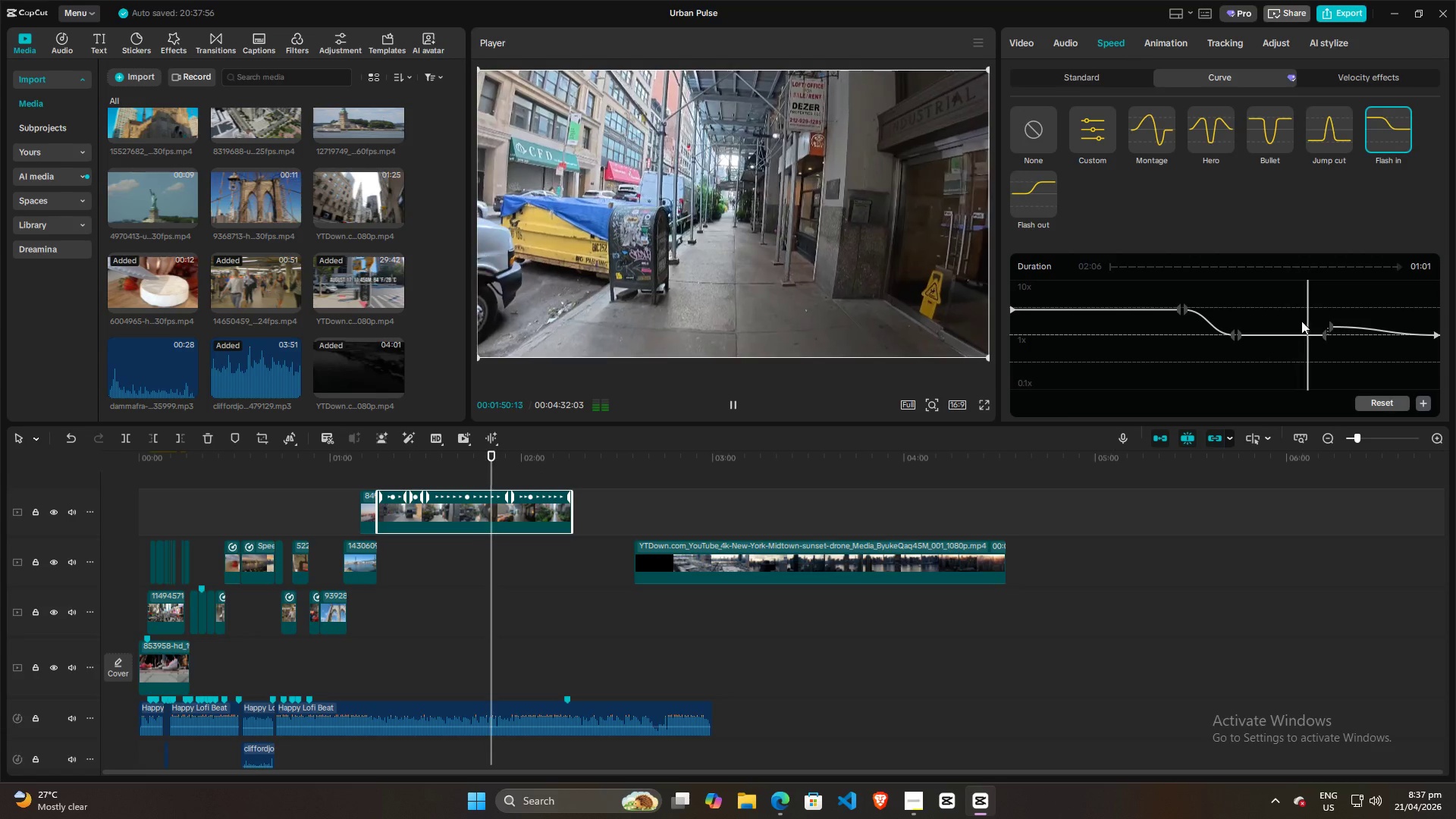 
key(Space)
 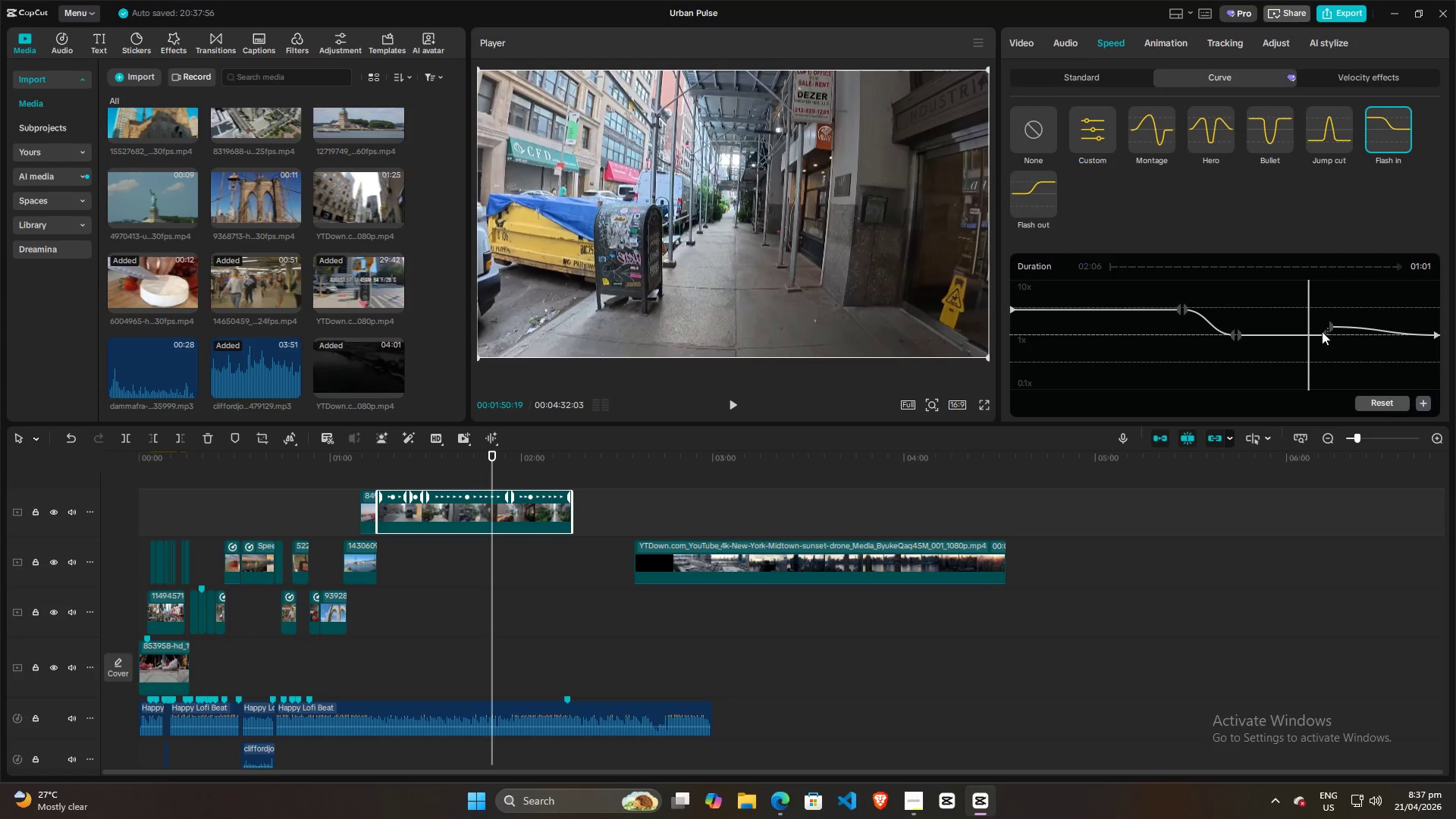 
left_click_drag(start_coordinate=[1325, 334], to_coordinate=[1317, 336])
 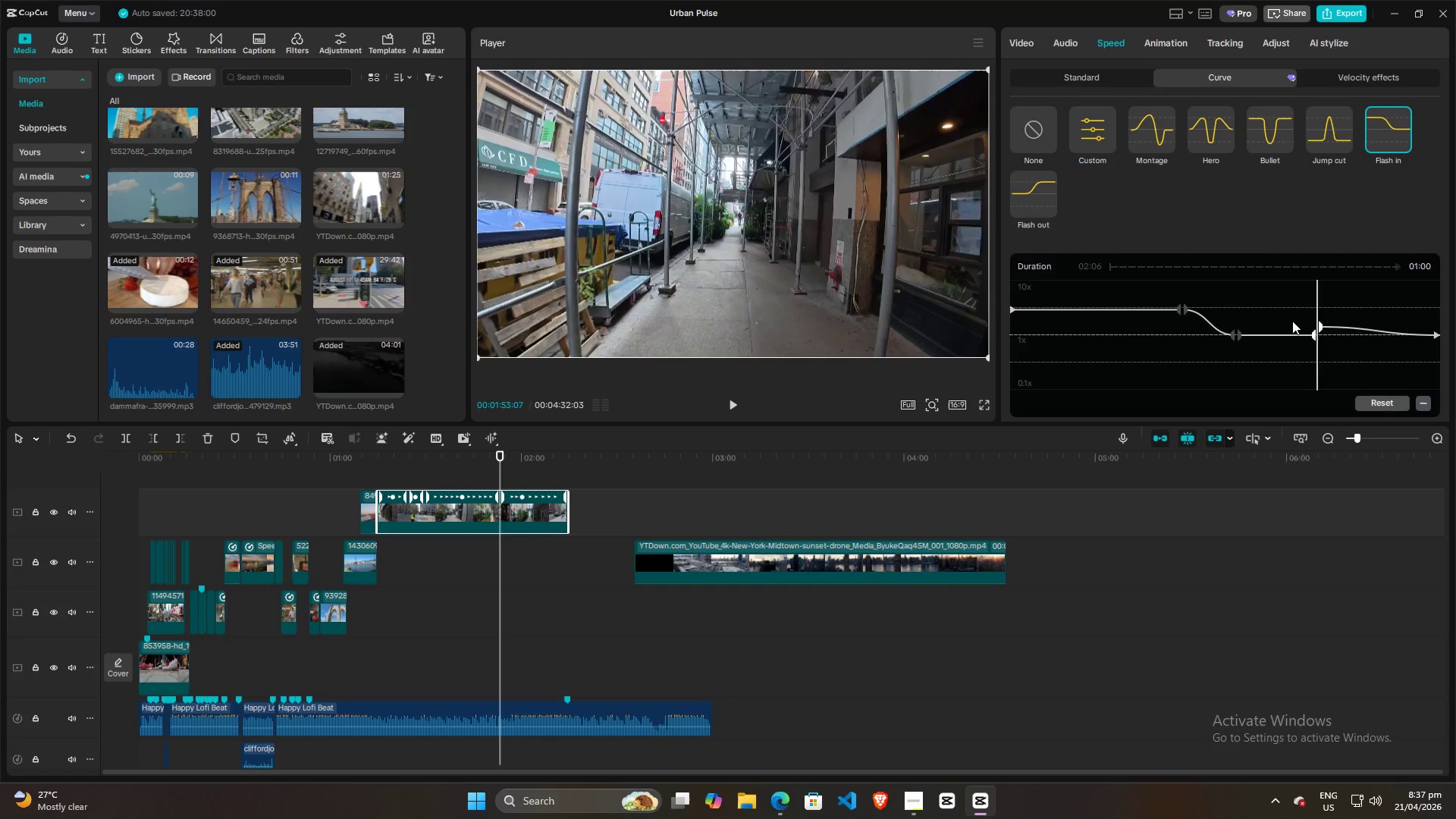 
left_click([1292, 321])
 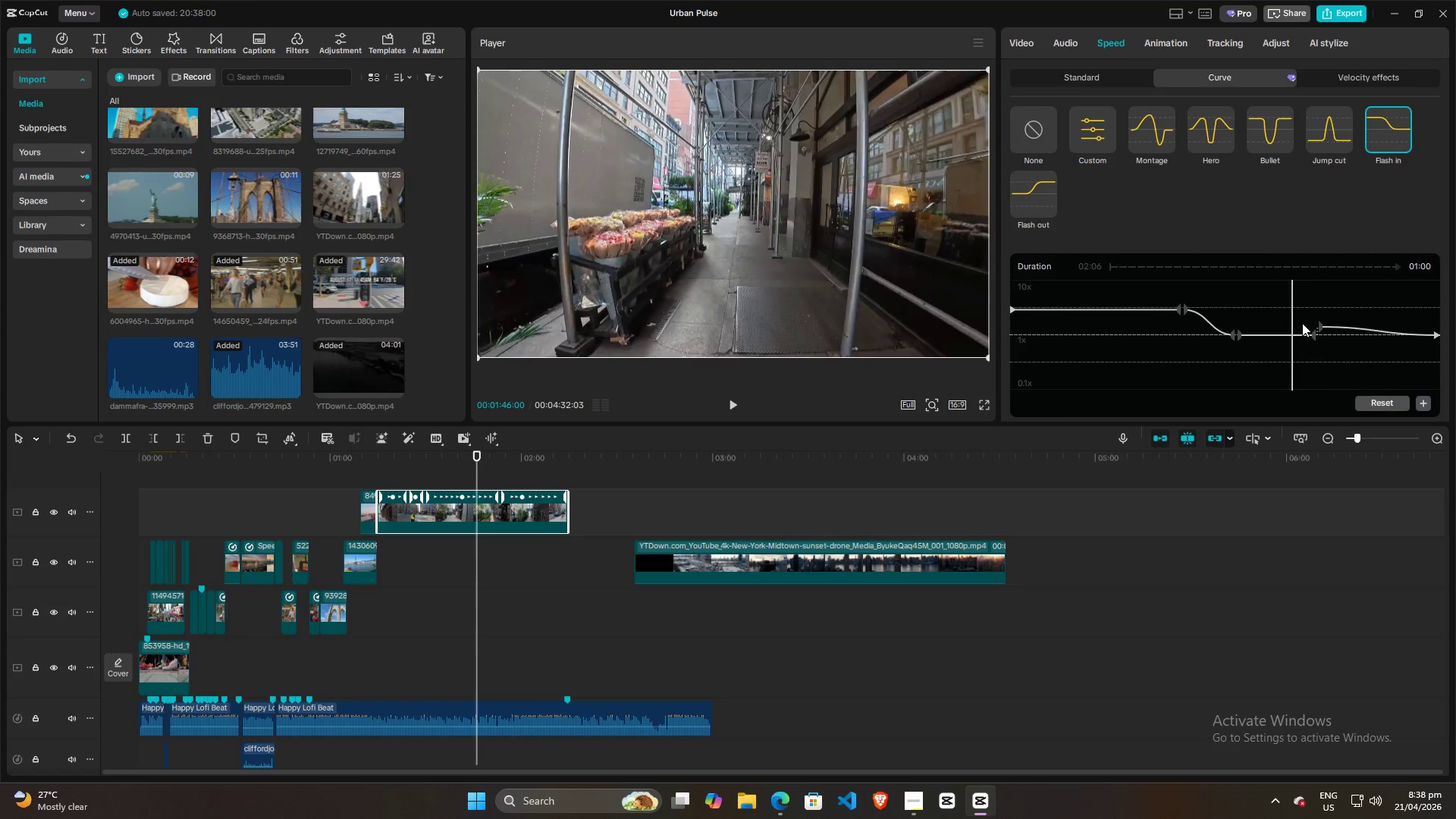 
key(Space)
 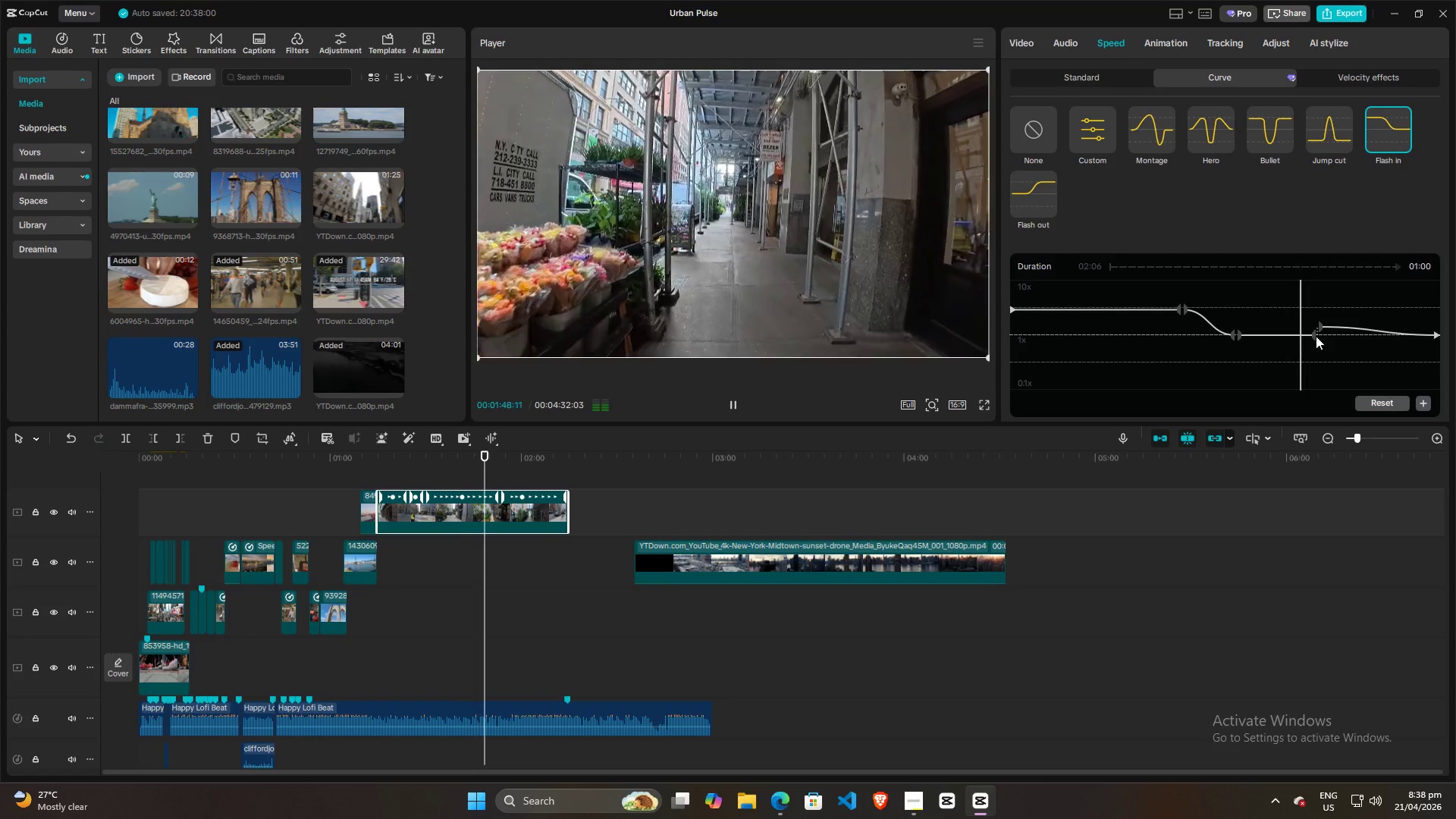 
key(Space)
 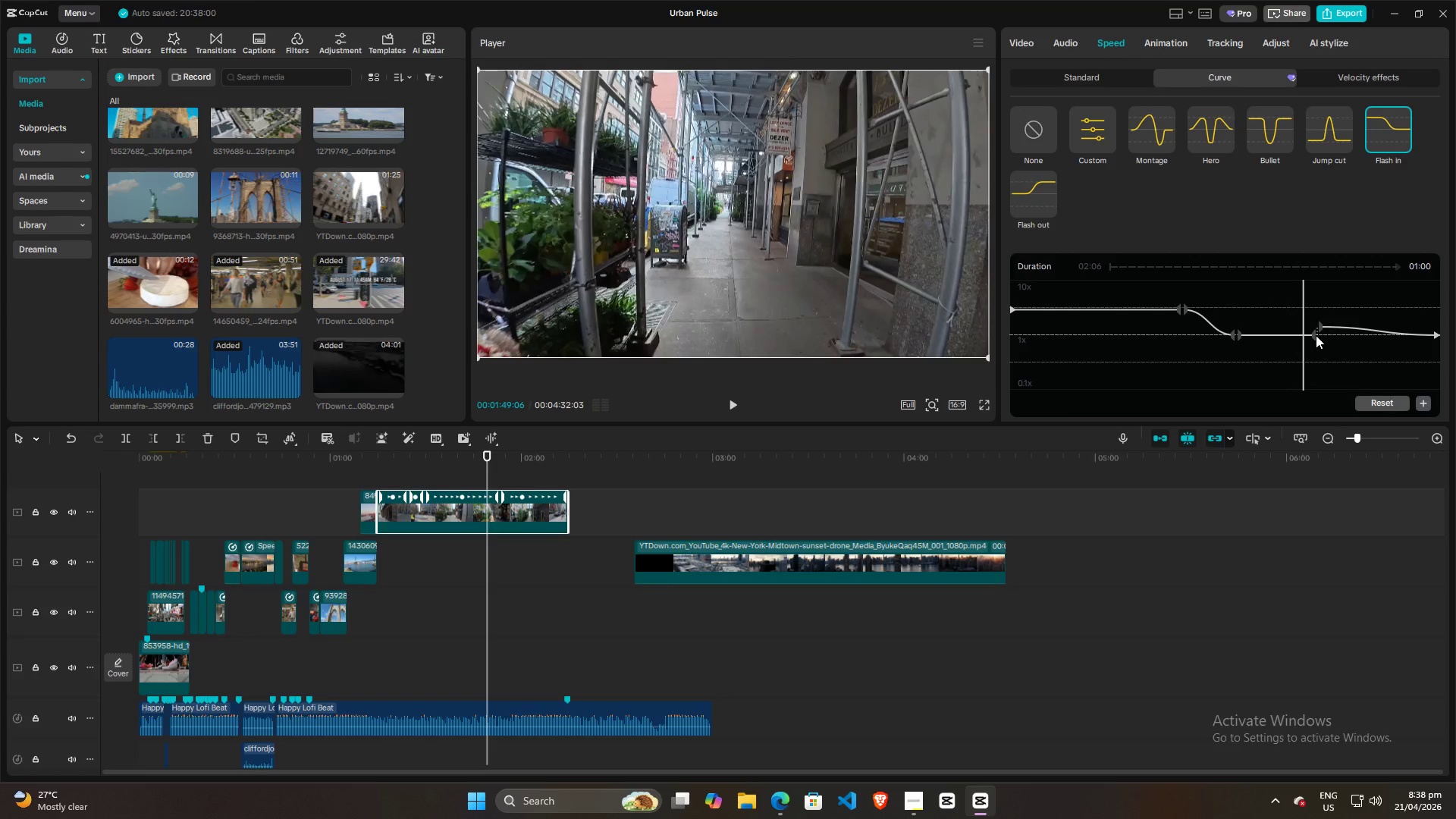 
left_click_drag(start_coordinate=[1316, 335], to_coordinate=[1309, 335])
 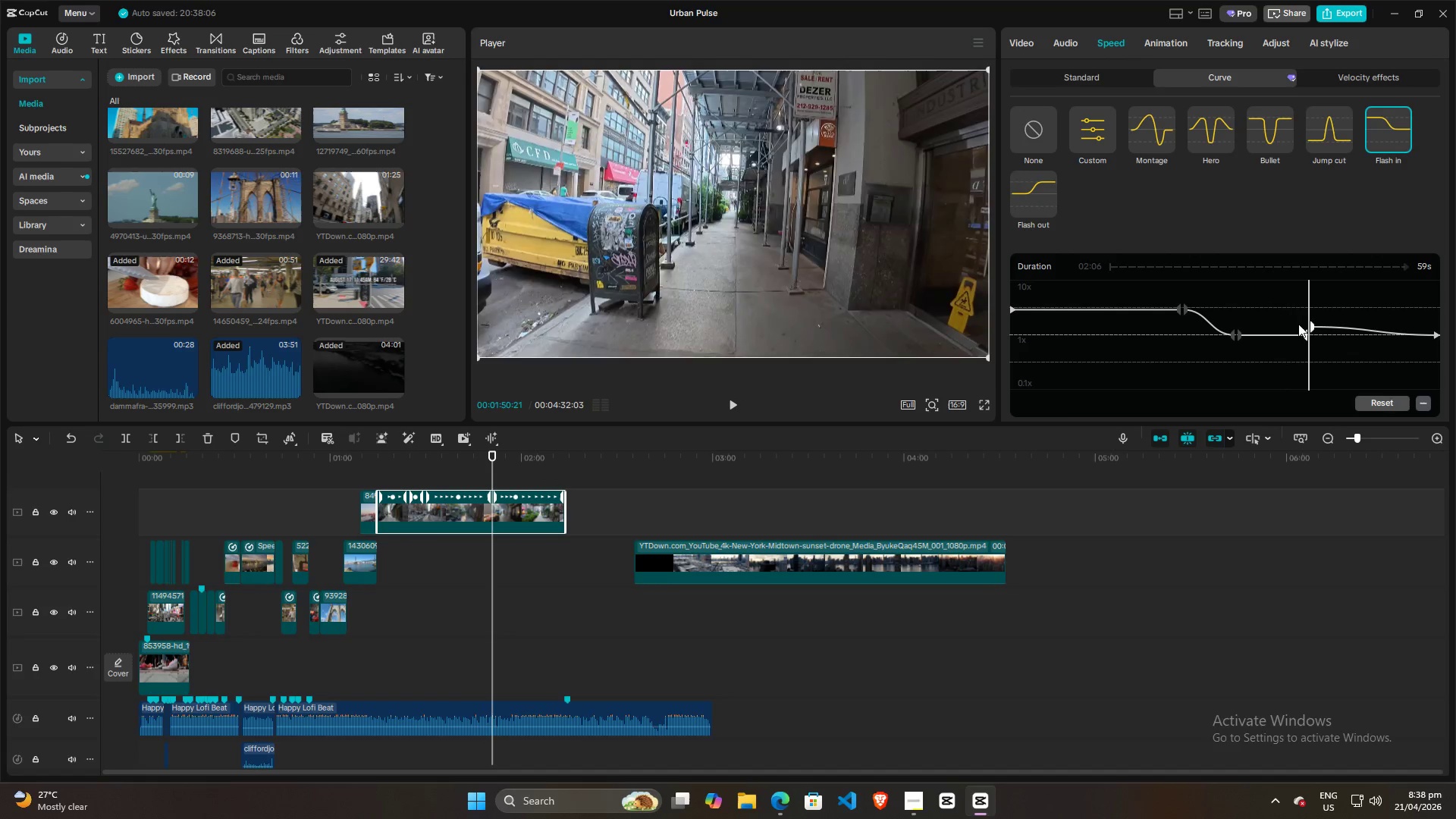 
left_click([1298, 324])
 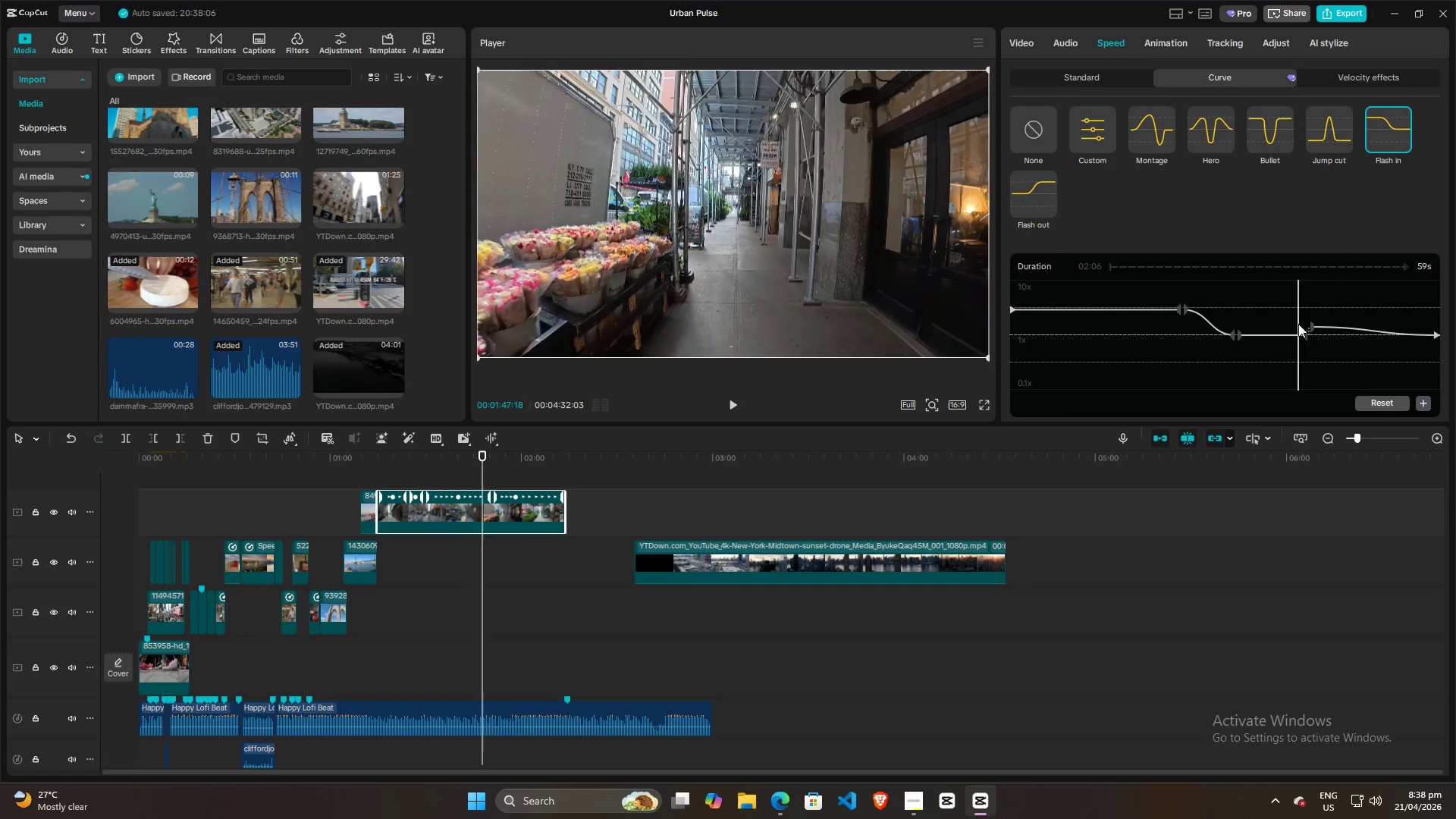 
key(Space)
 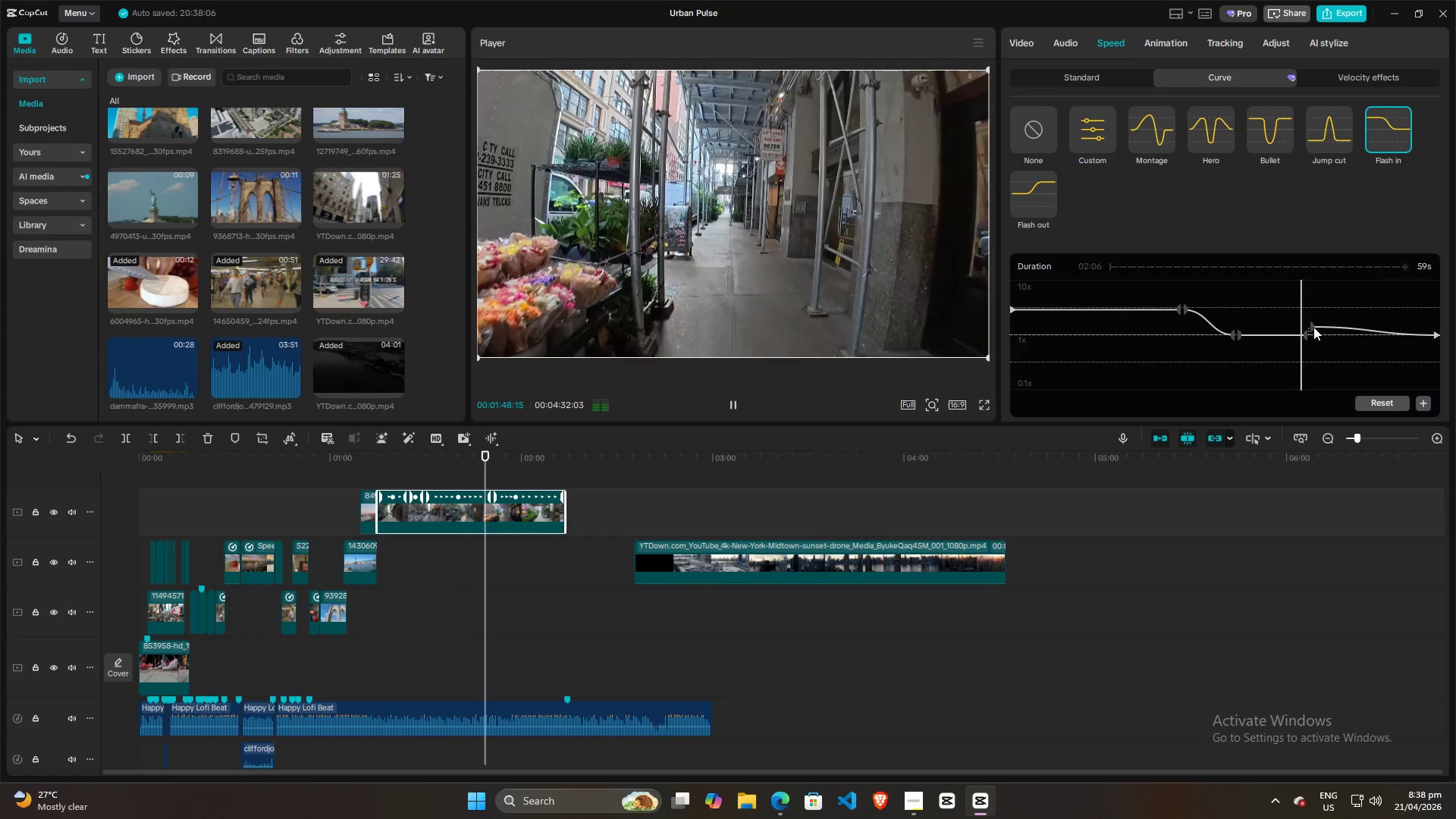 
key(Space)
 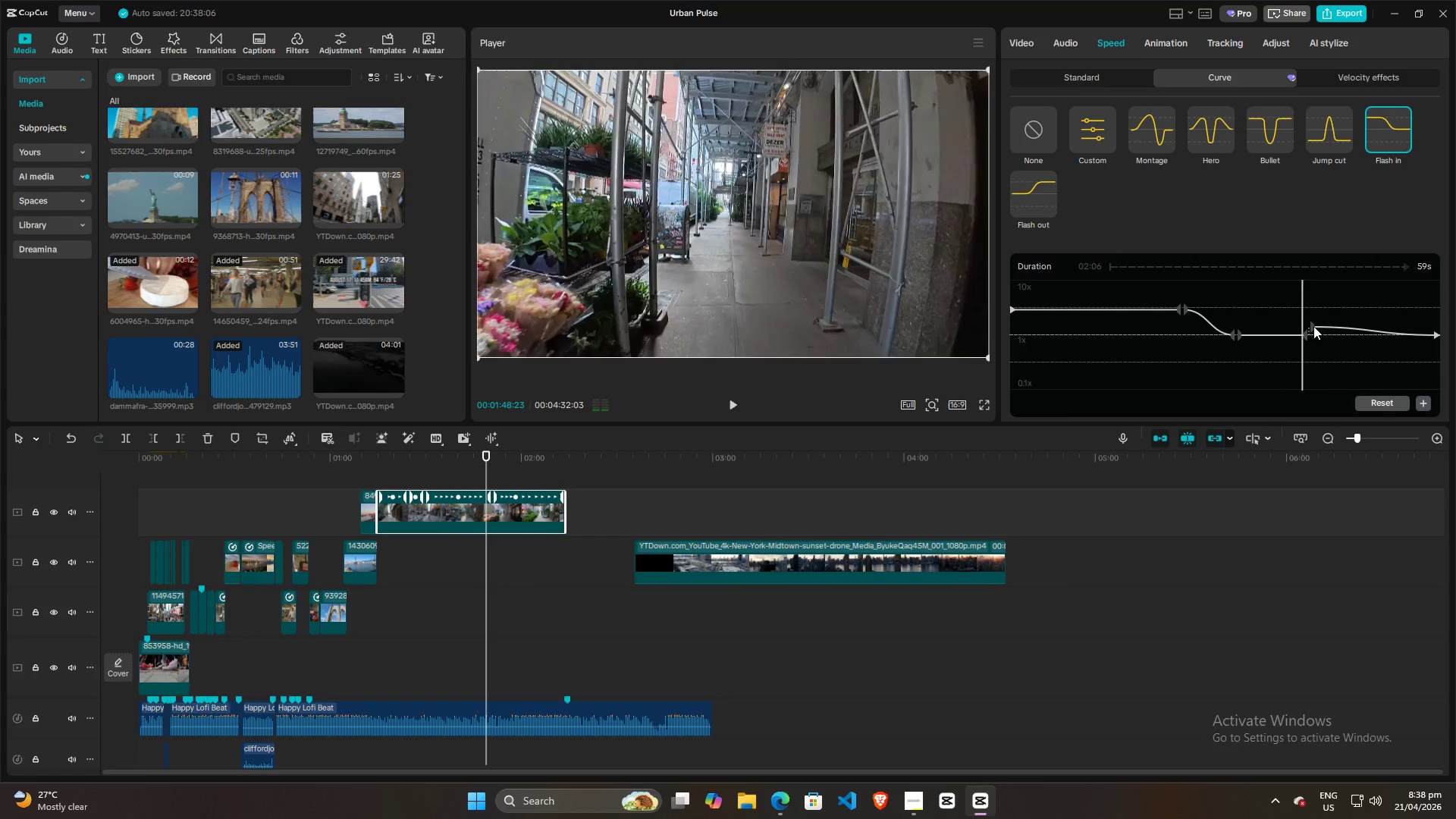 
key(Space)
 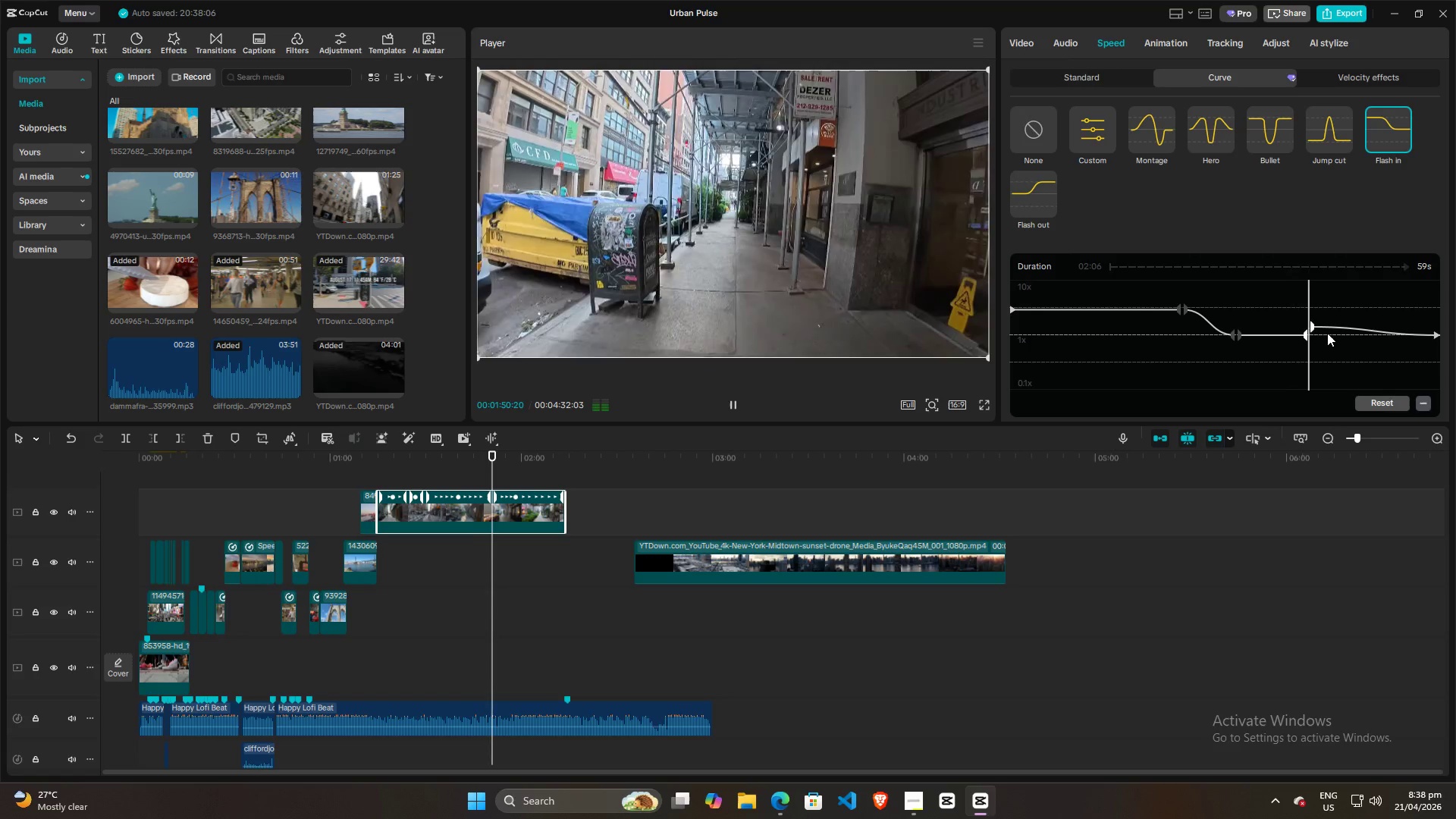 
key(Space)
 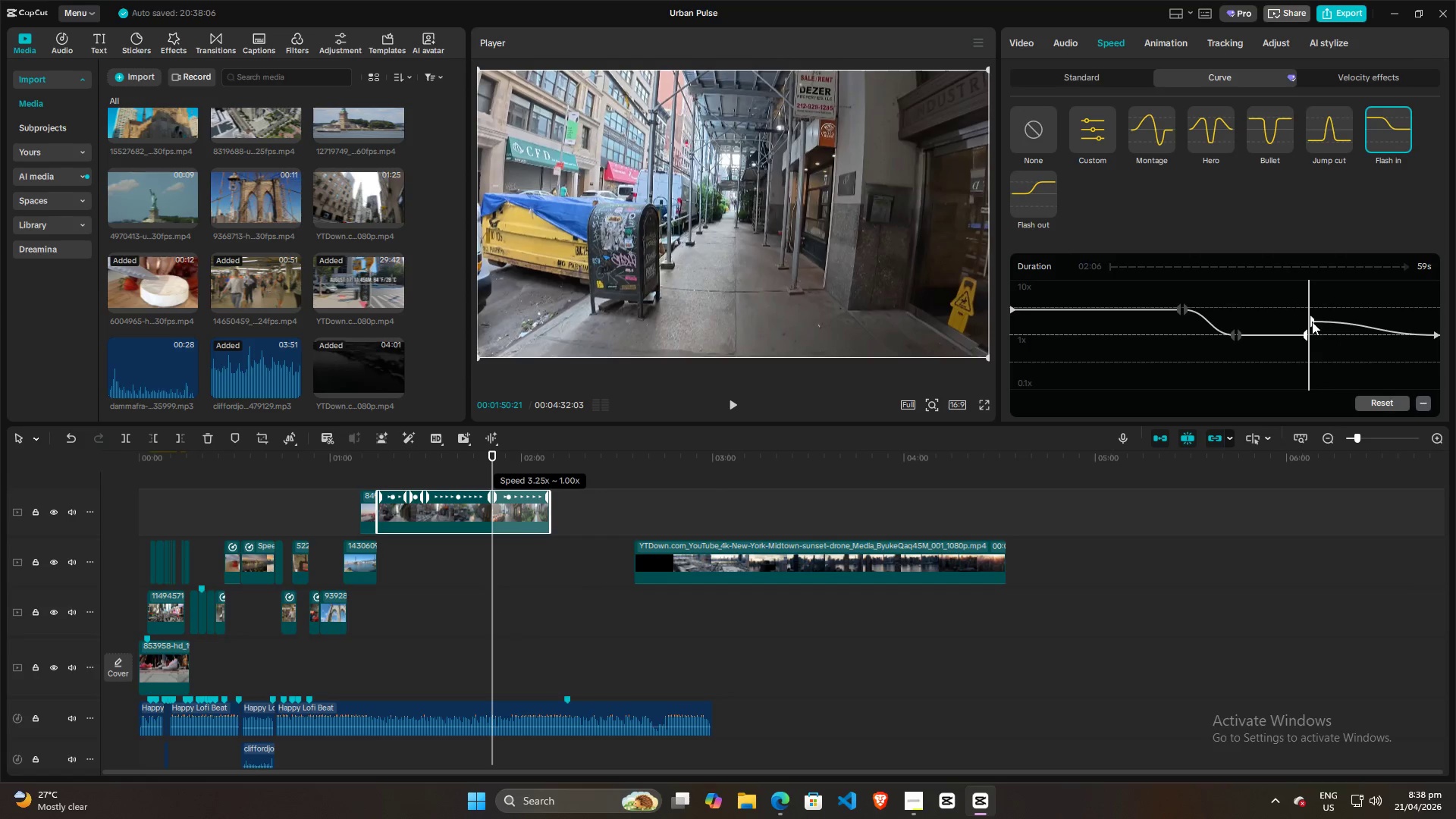 
key(Space)
 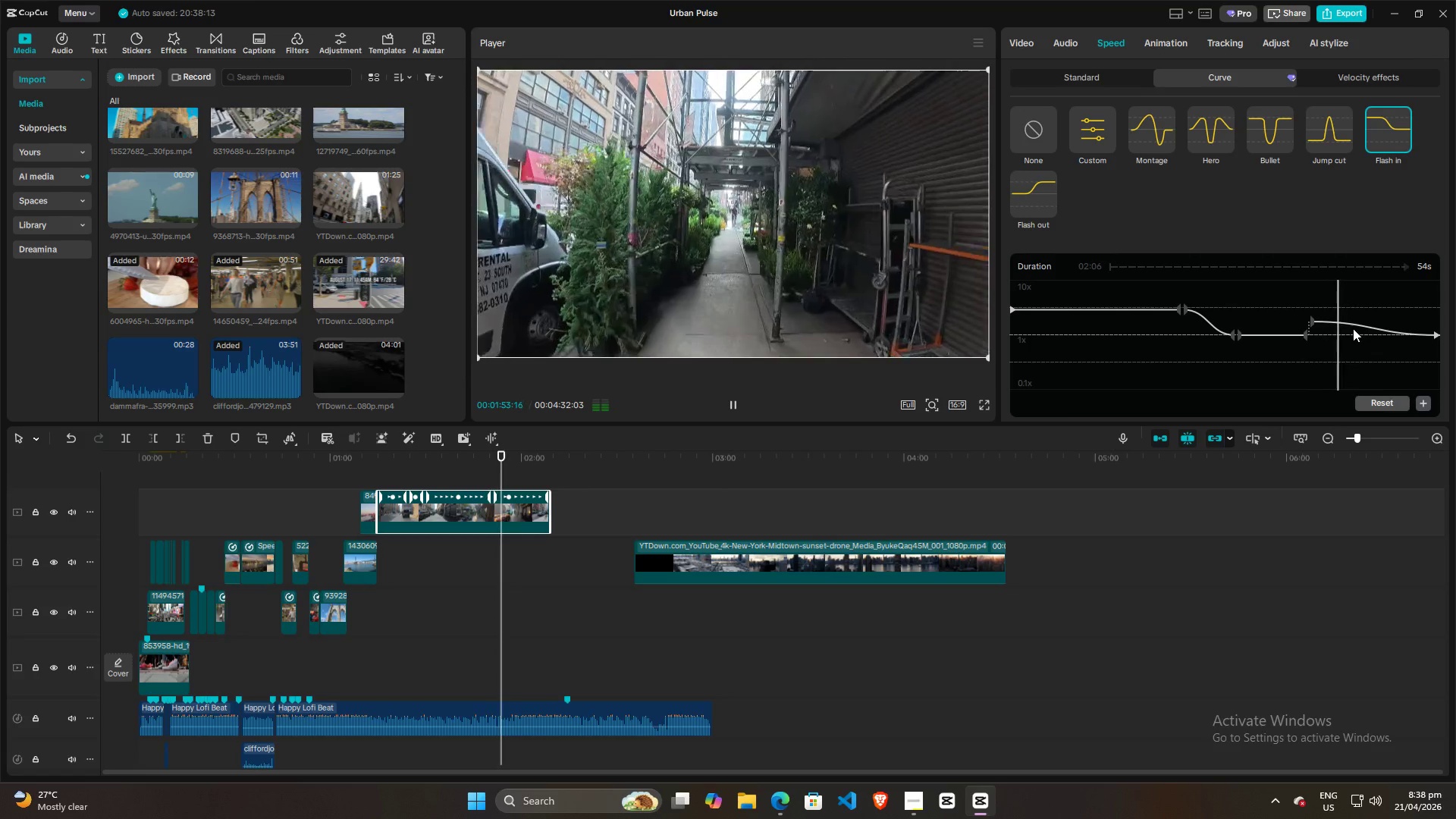 
key(Space)
 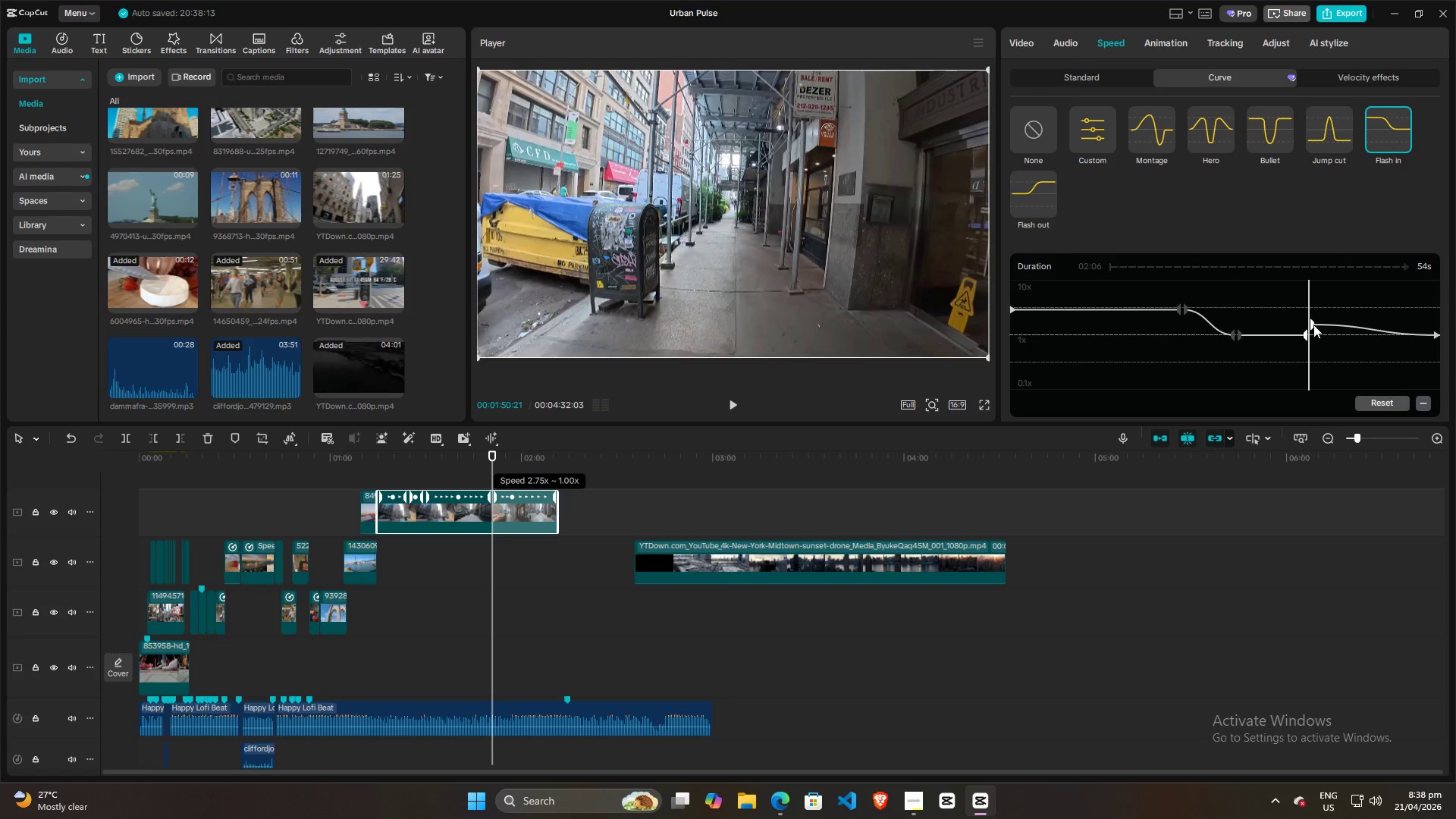 
key(Space)
 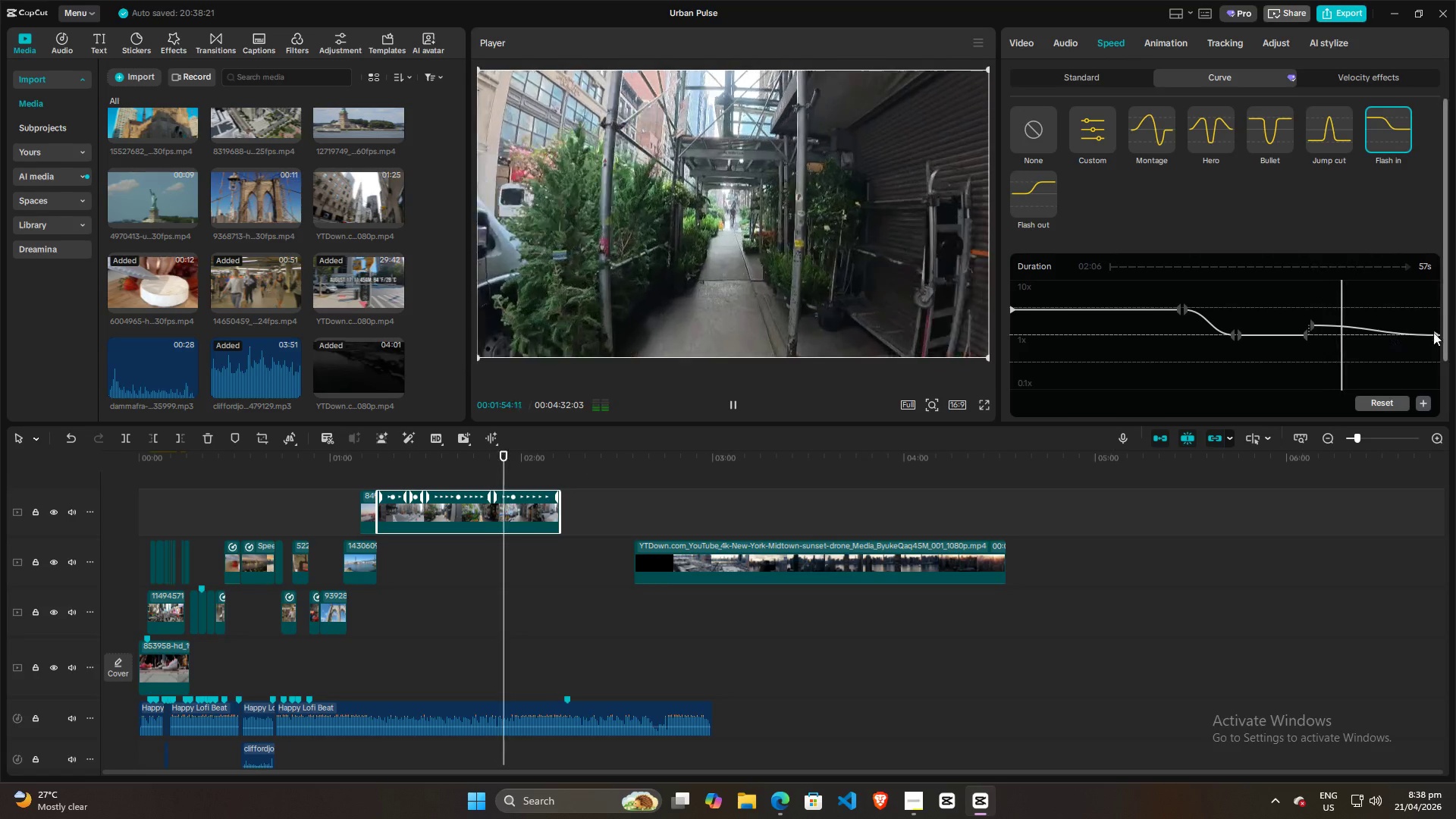 
key(Space)
 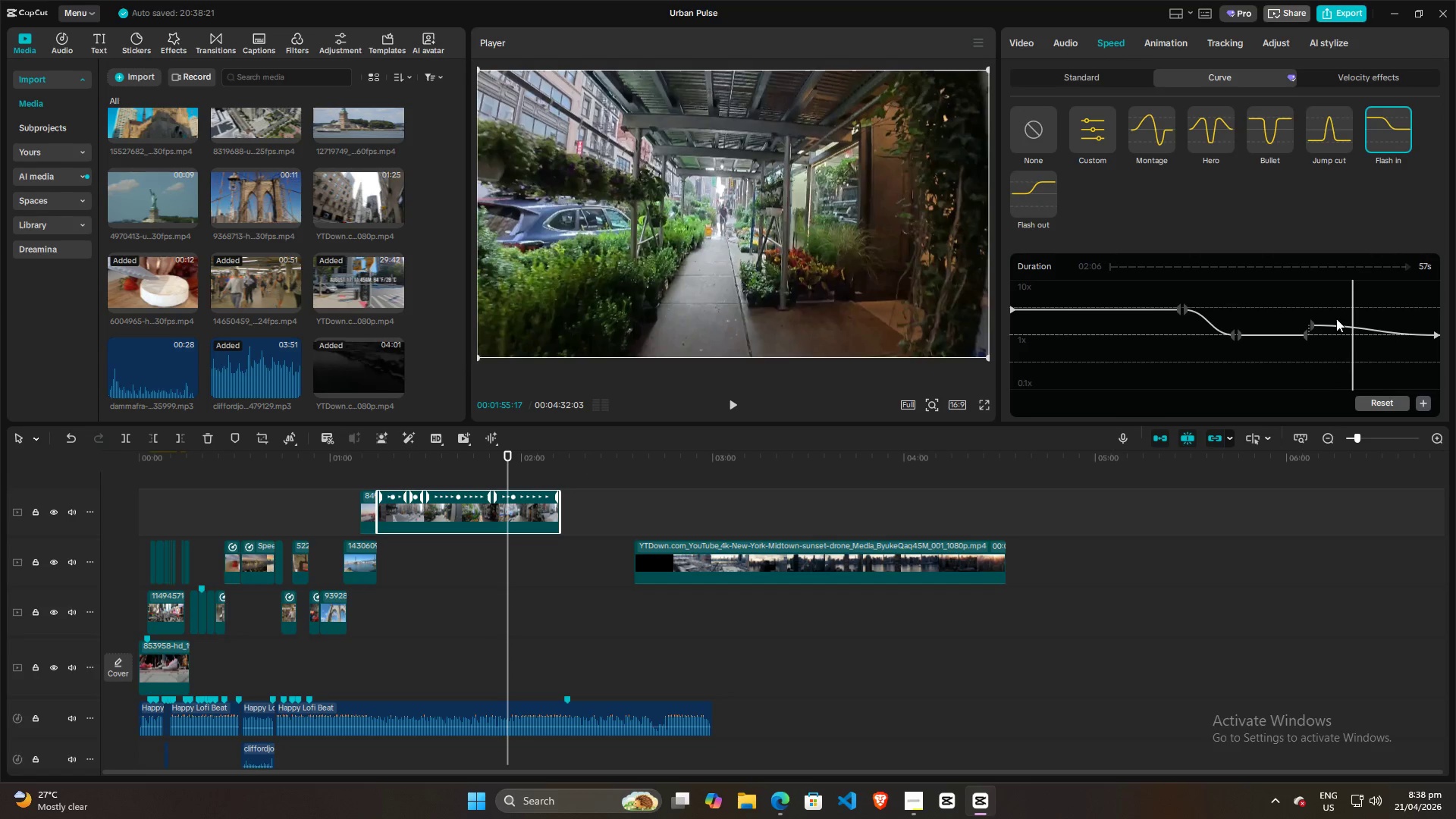 
left_click([1309, 309])
 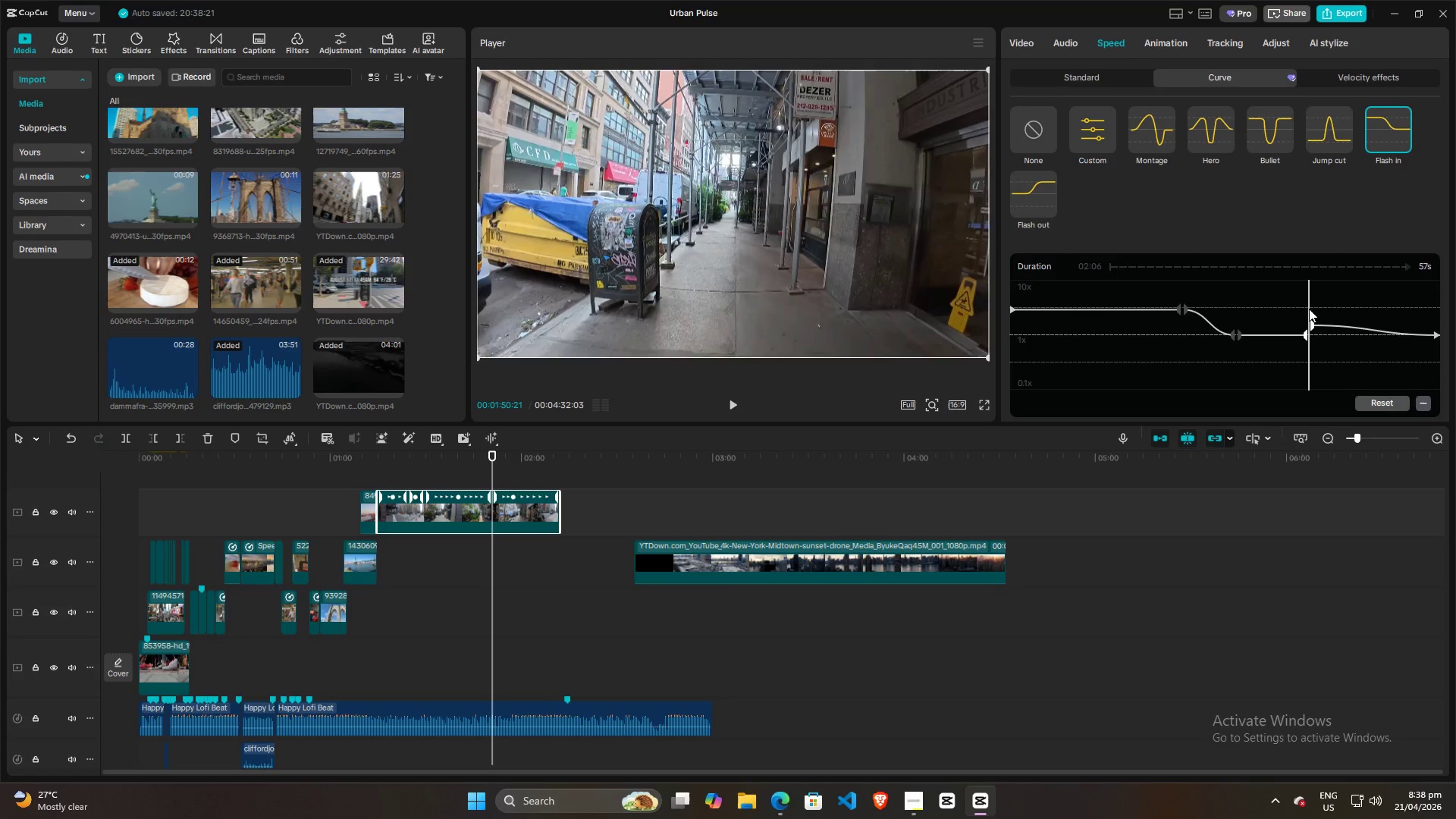 
key(Space)
 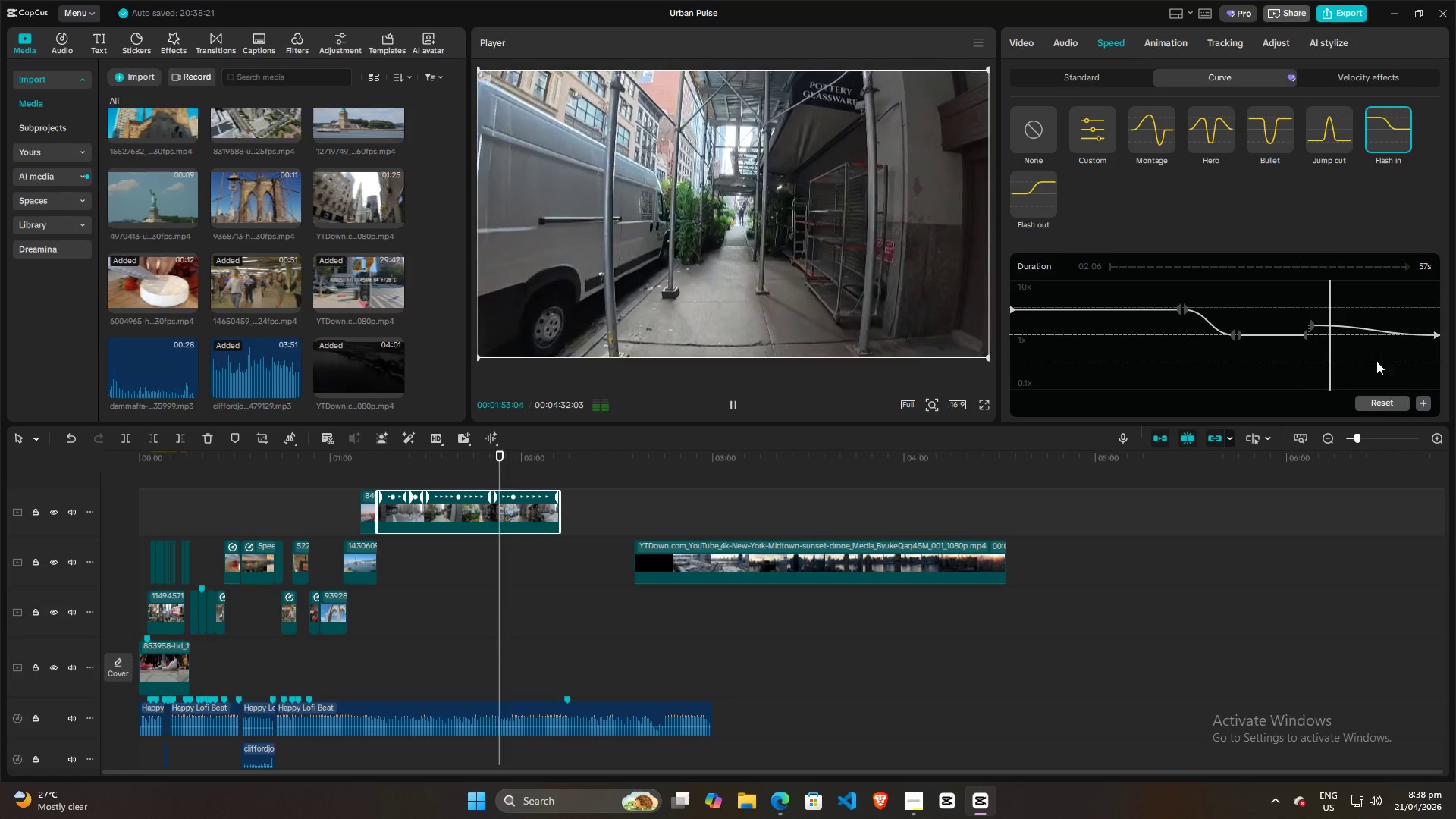 
key(Space)
 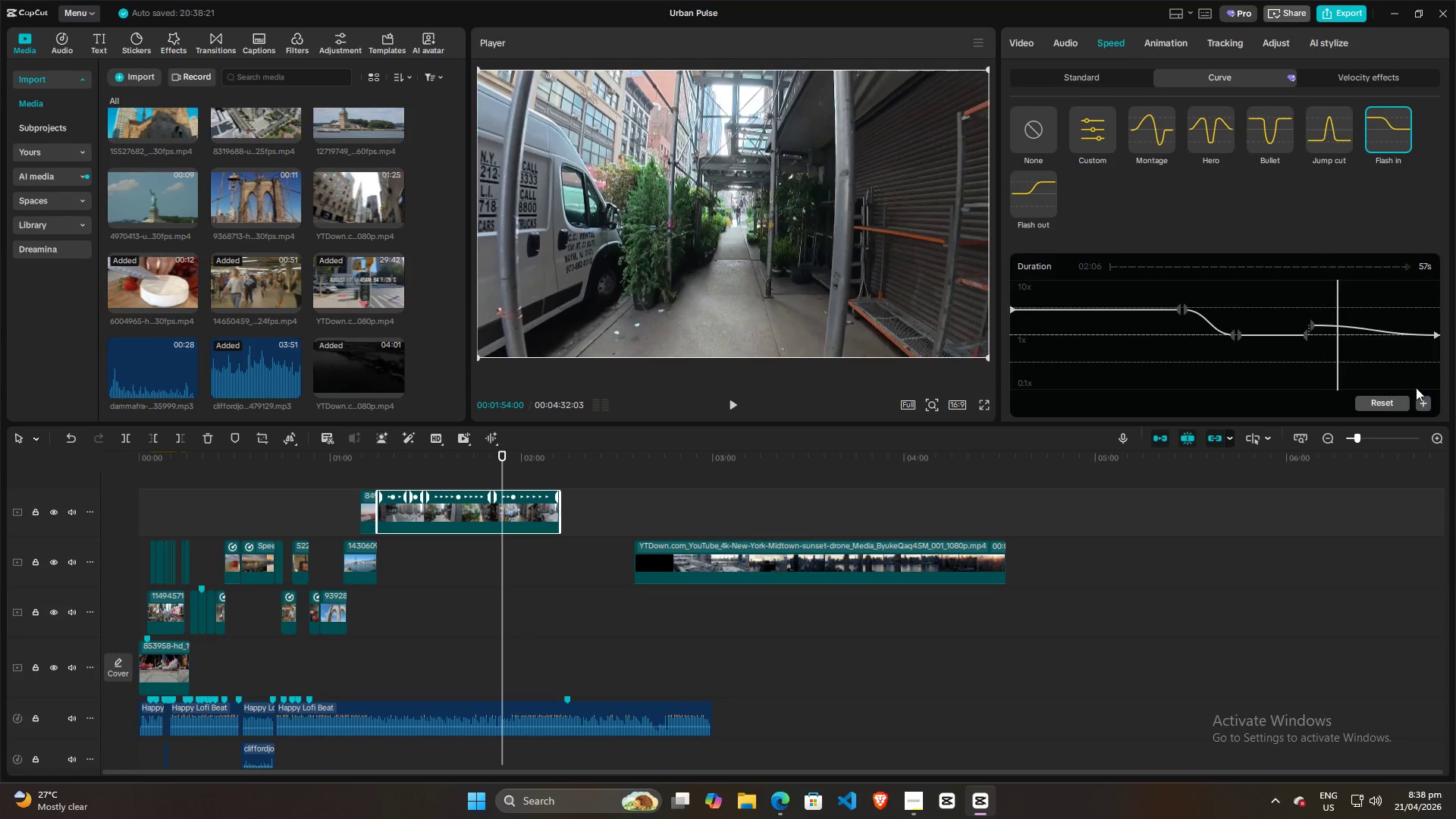 
left_click([1422, 400])
 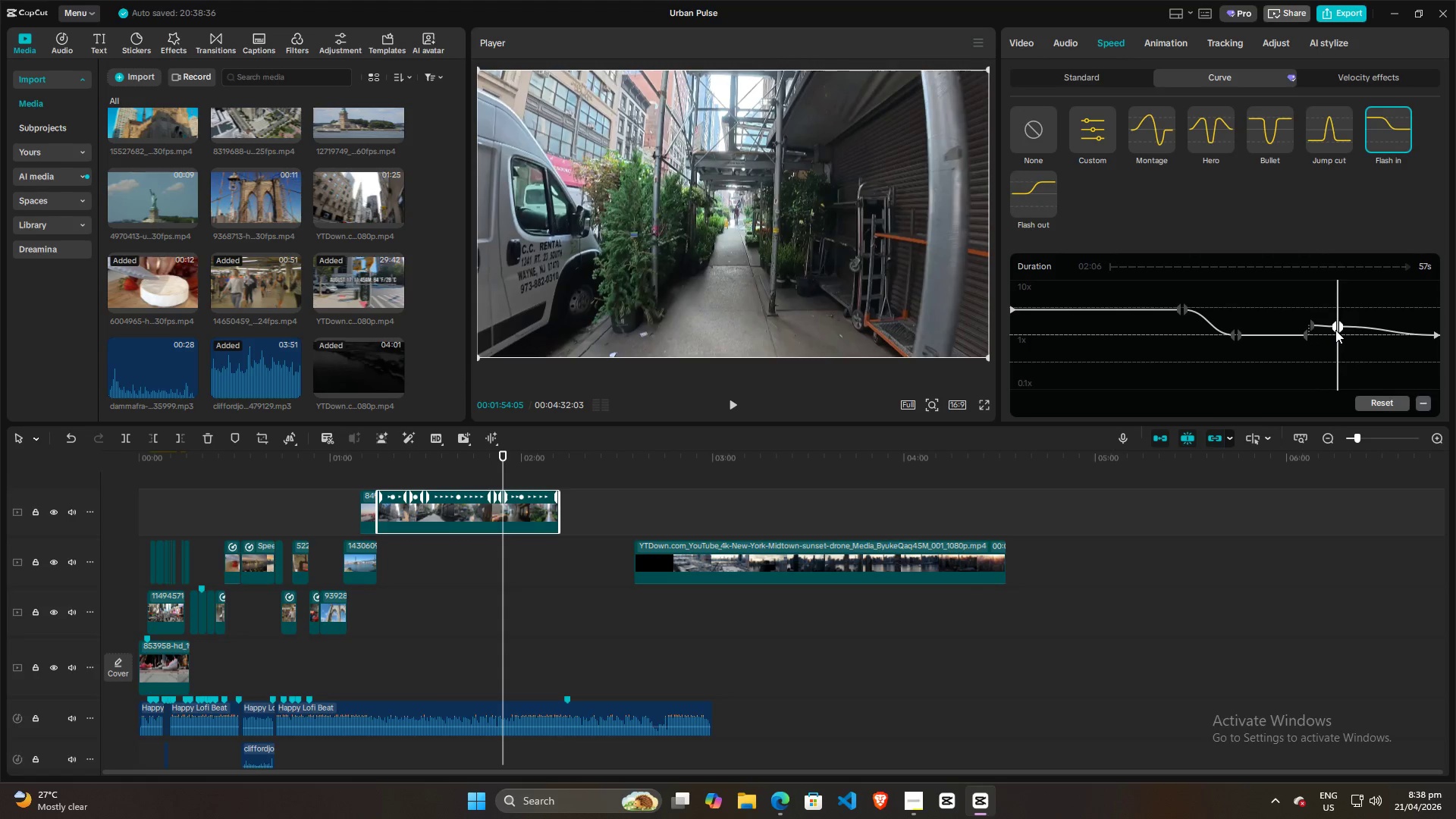 
left_click([1304, 306])
 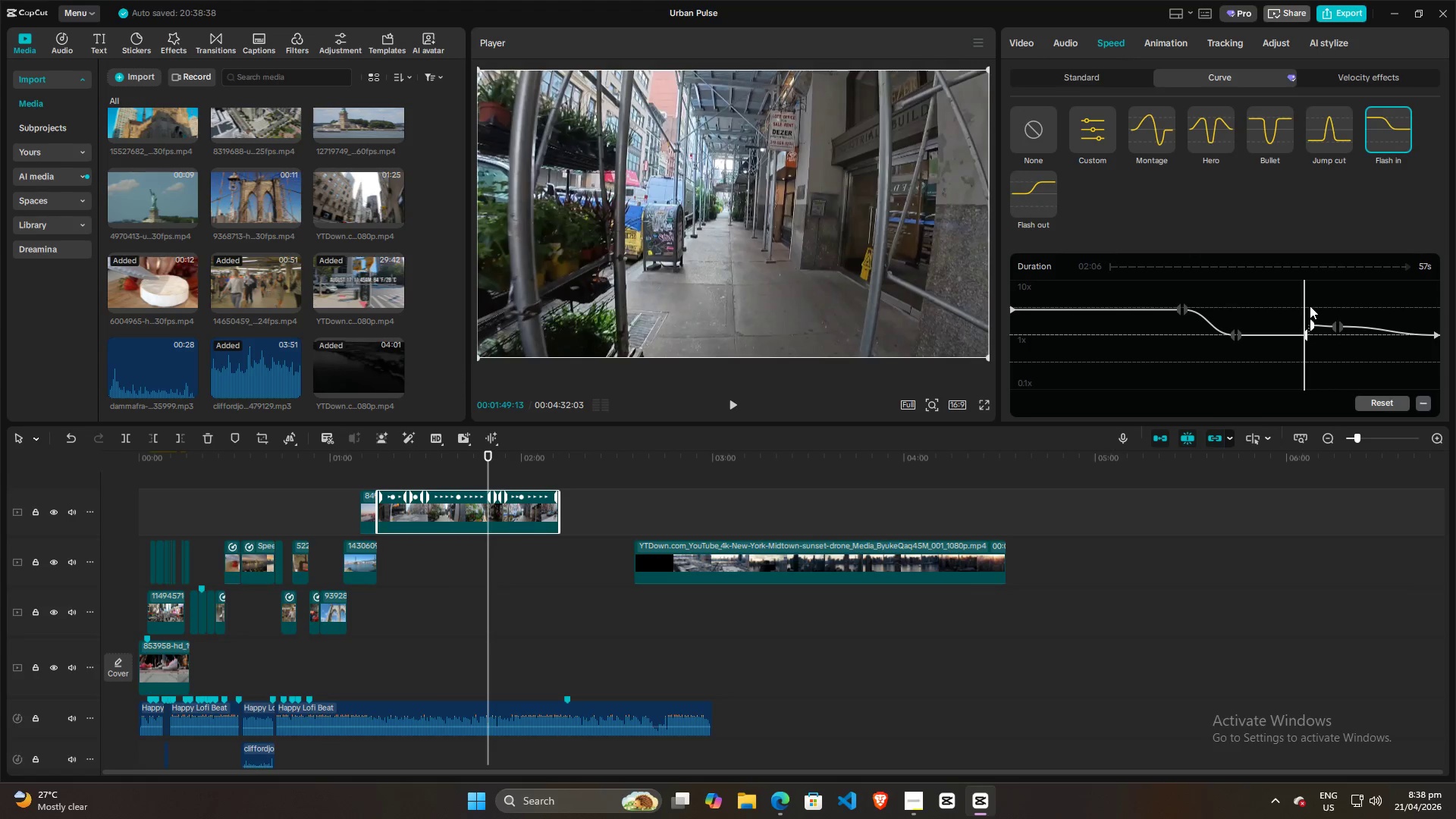 
key(Space)
 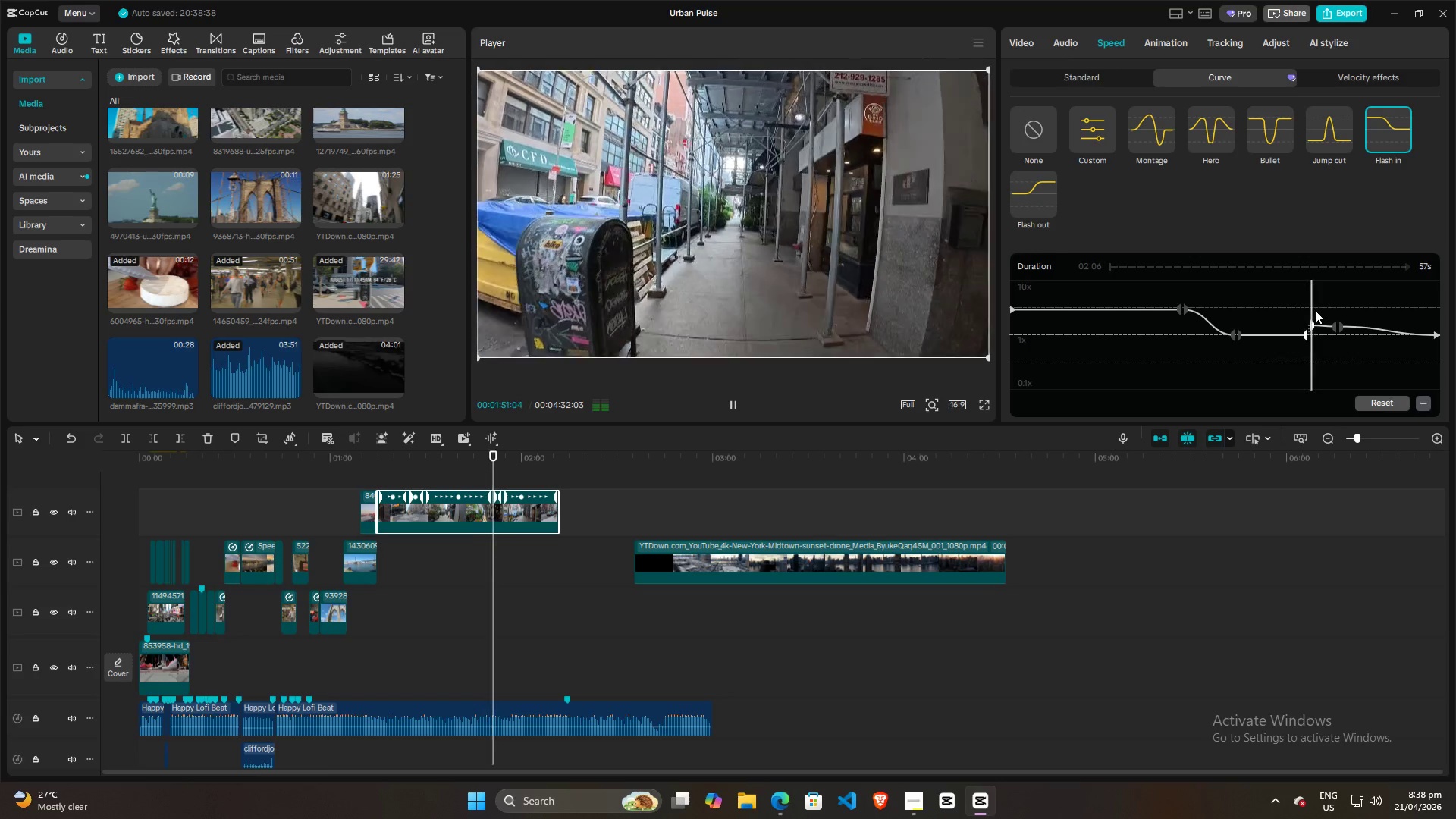 
key(Space)
 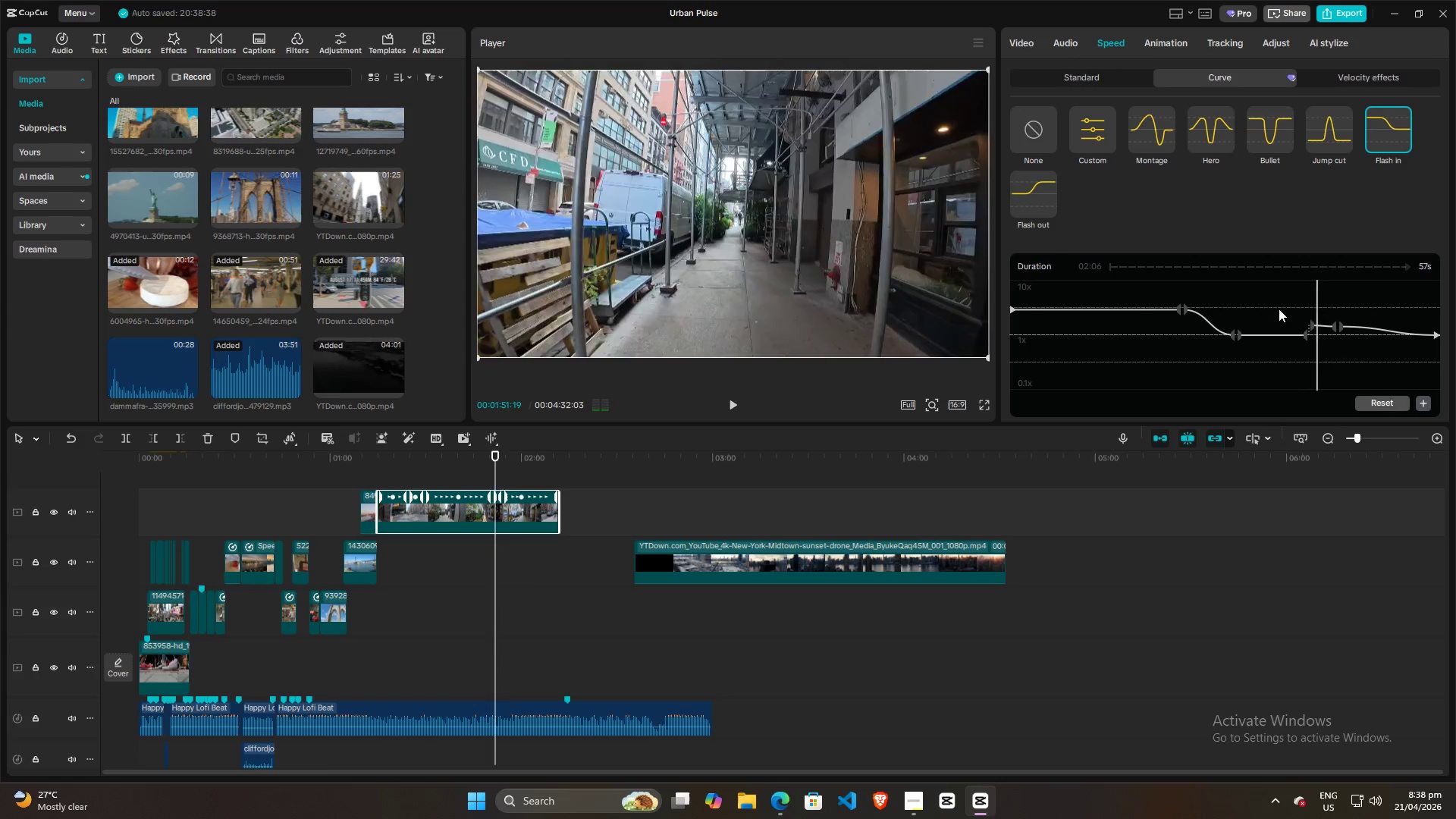 
left_click([1279, 309])
 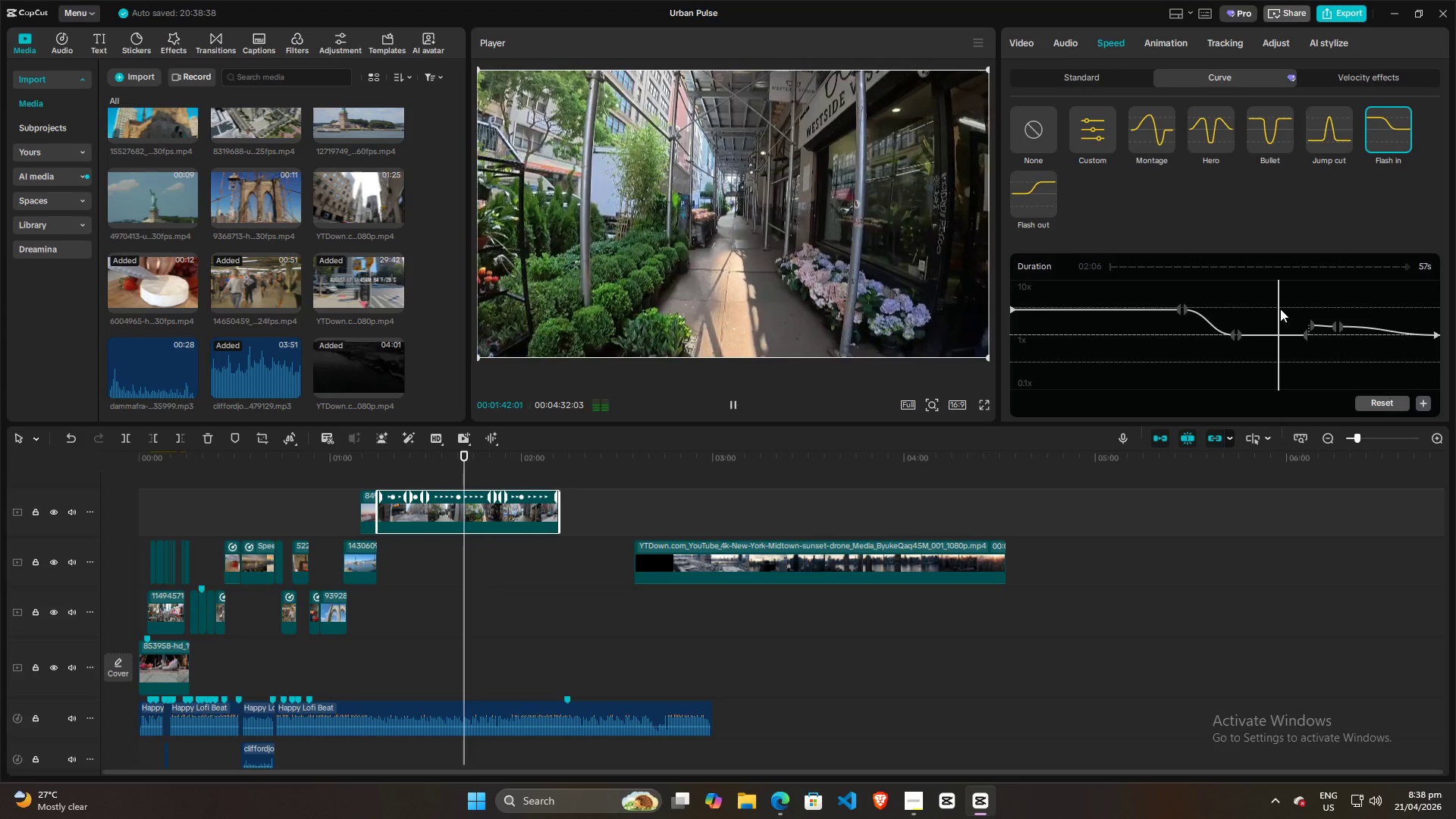 
key(Space)
 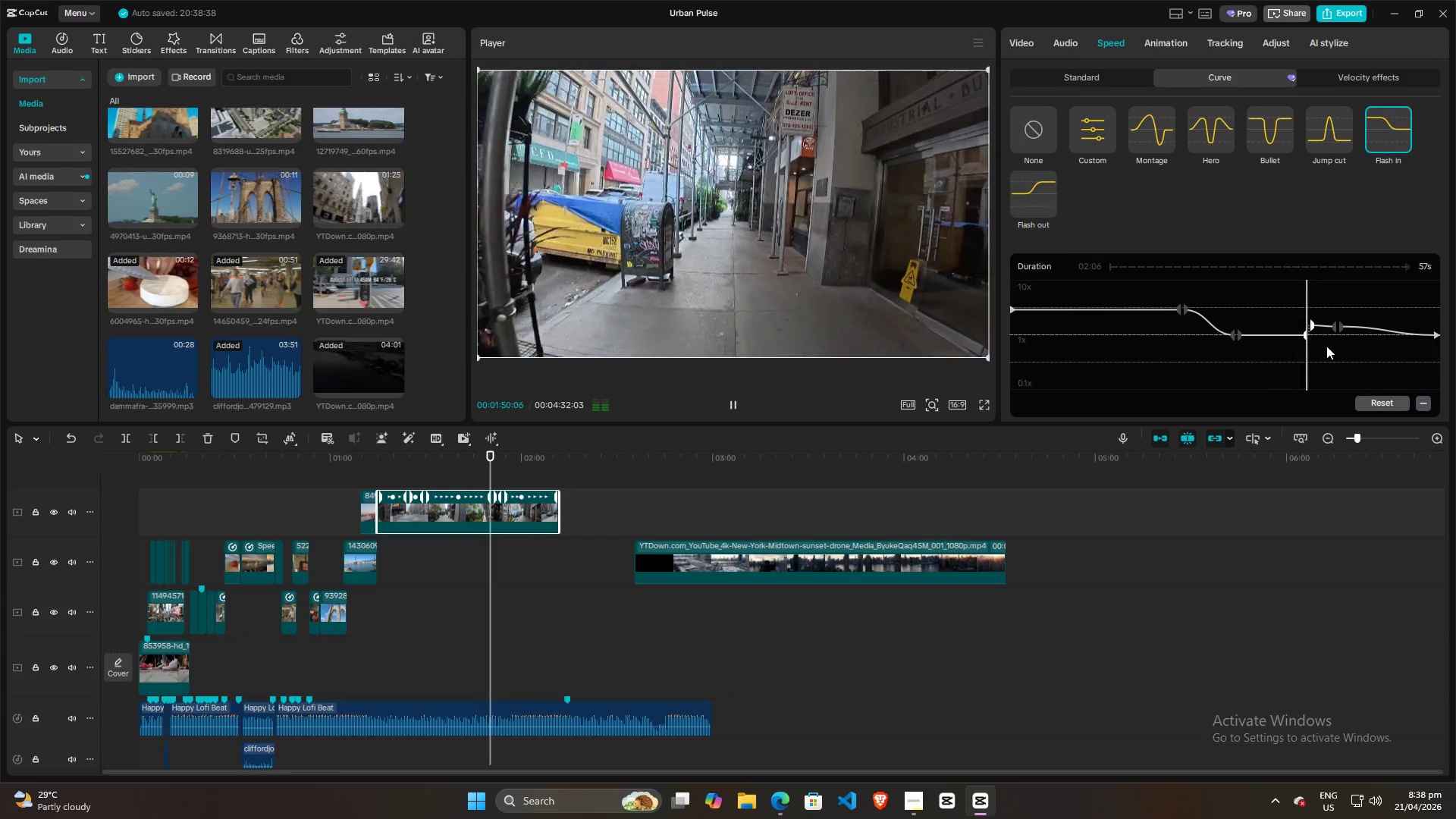 
wait(13.34)
 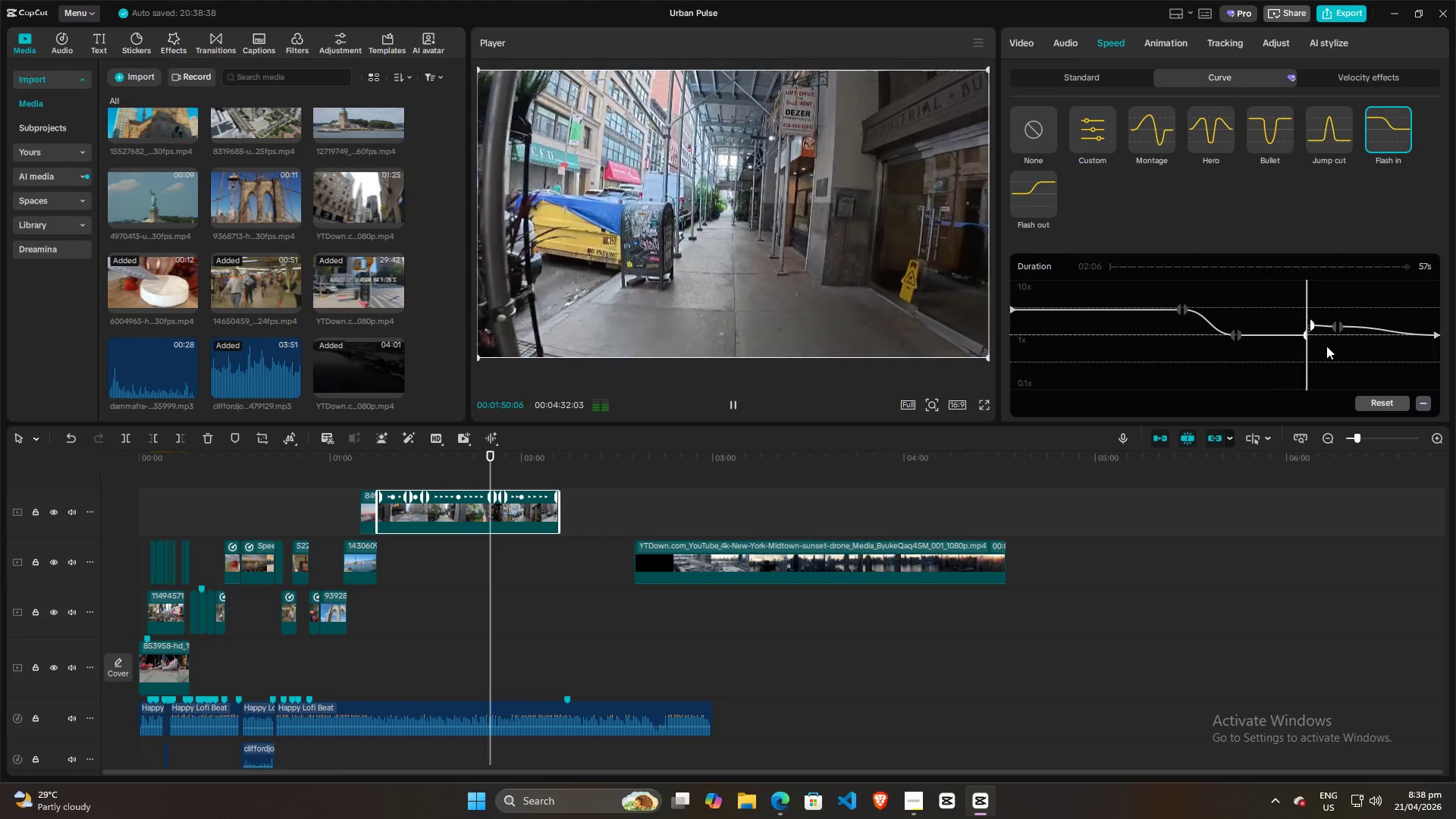 
key(Space)
 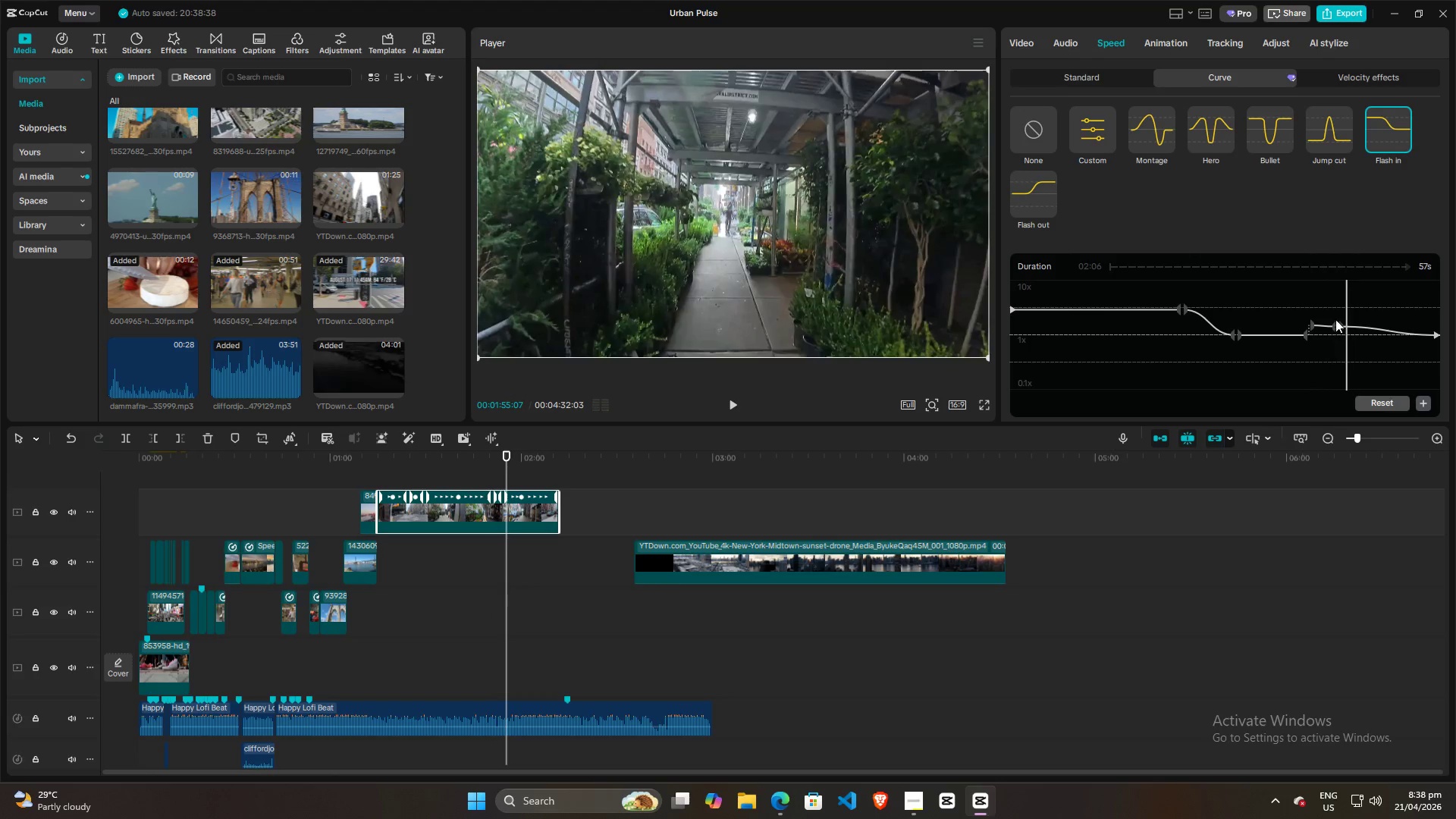 
left_click([1334, 309])
 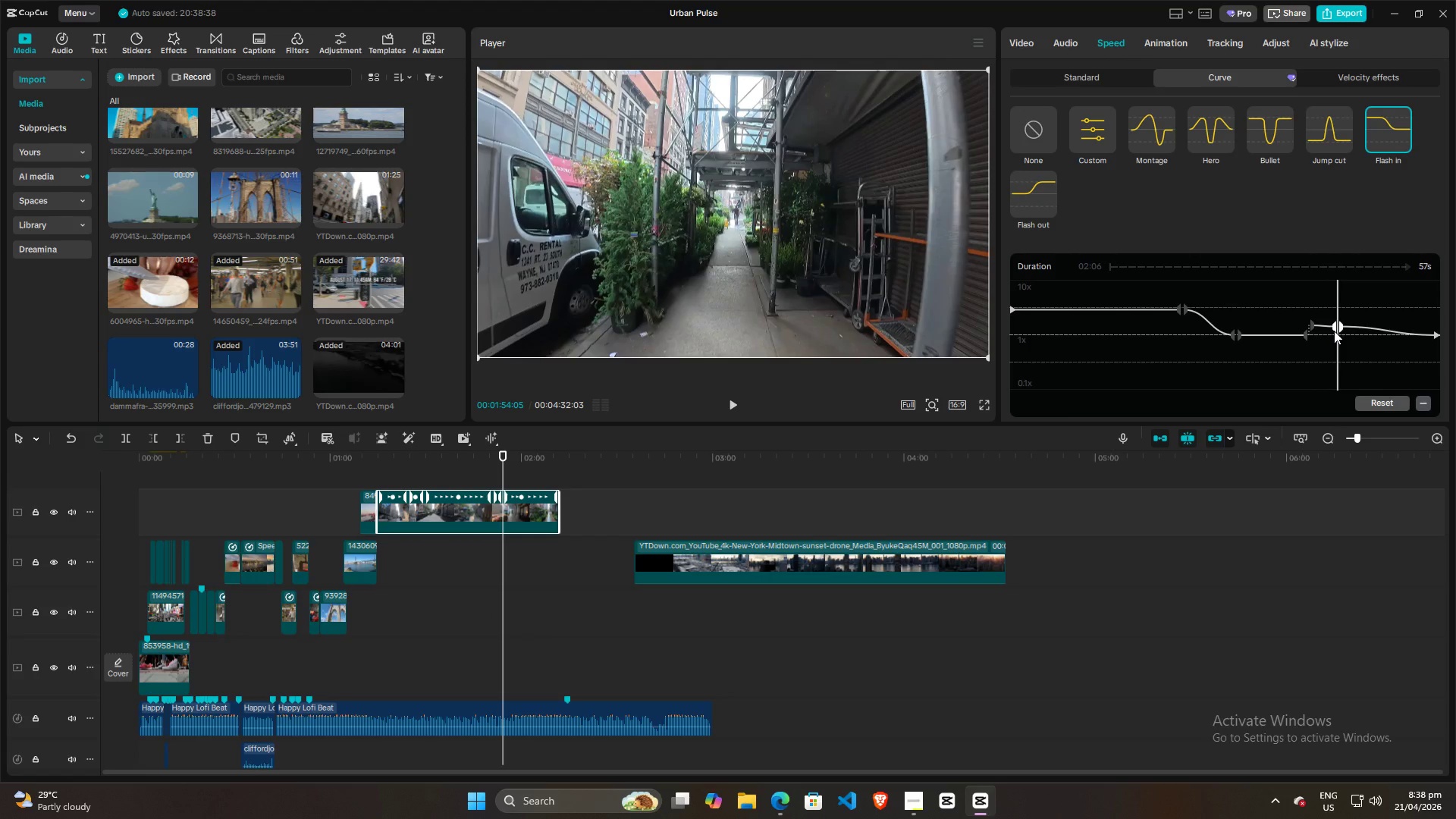 
left_click_drag(start_coordinate=[1340, 323], to_coordinate=[1340, 333])
 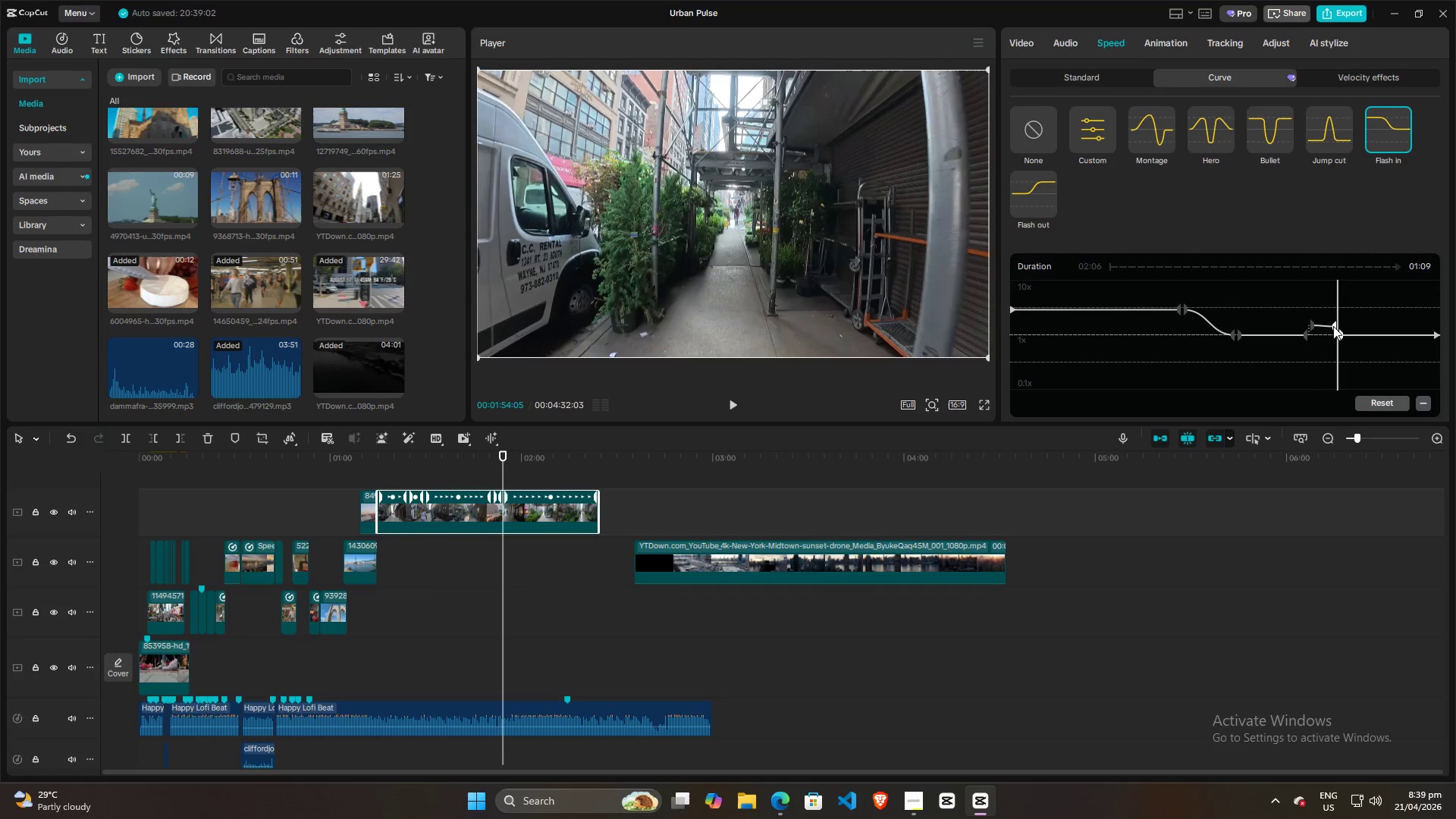 
left_click_drag(start_coordinate=[1333, 326], to_coordinate=[1332, 332])
 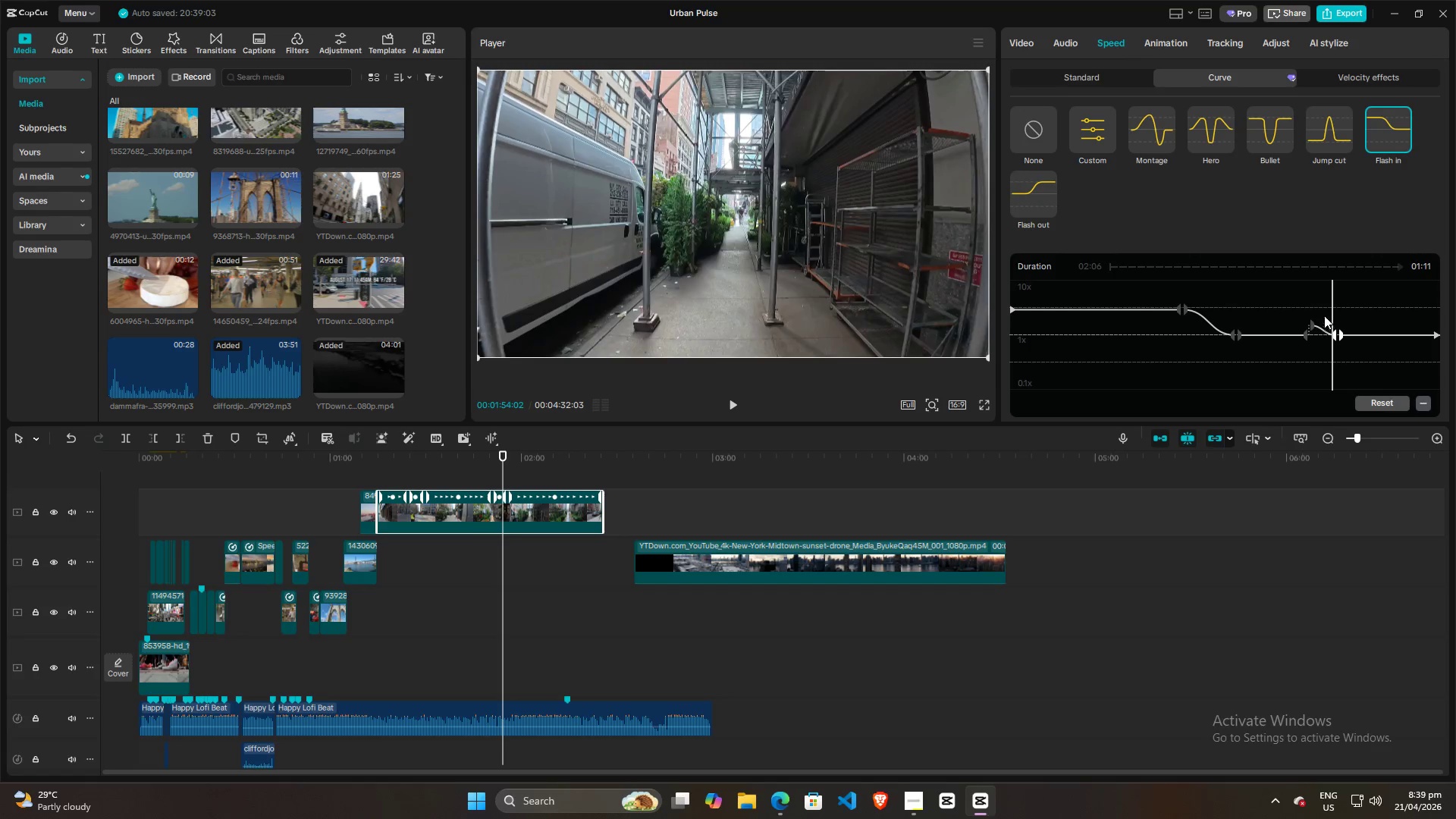 
left_click([1324, 313])
 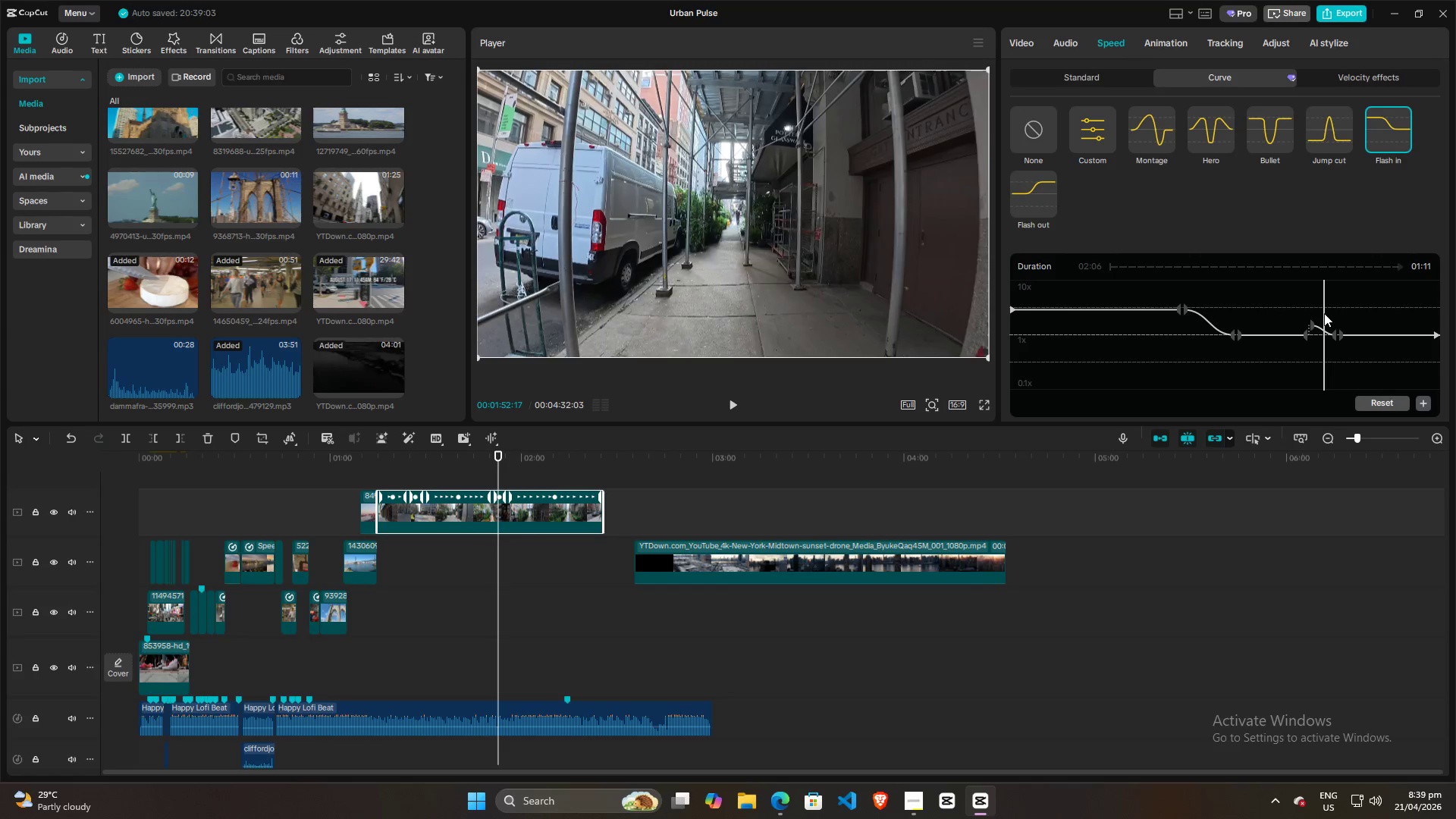 
key(Space)
 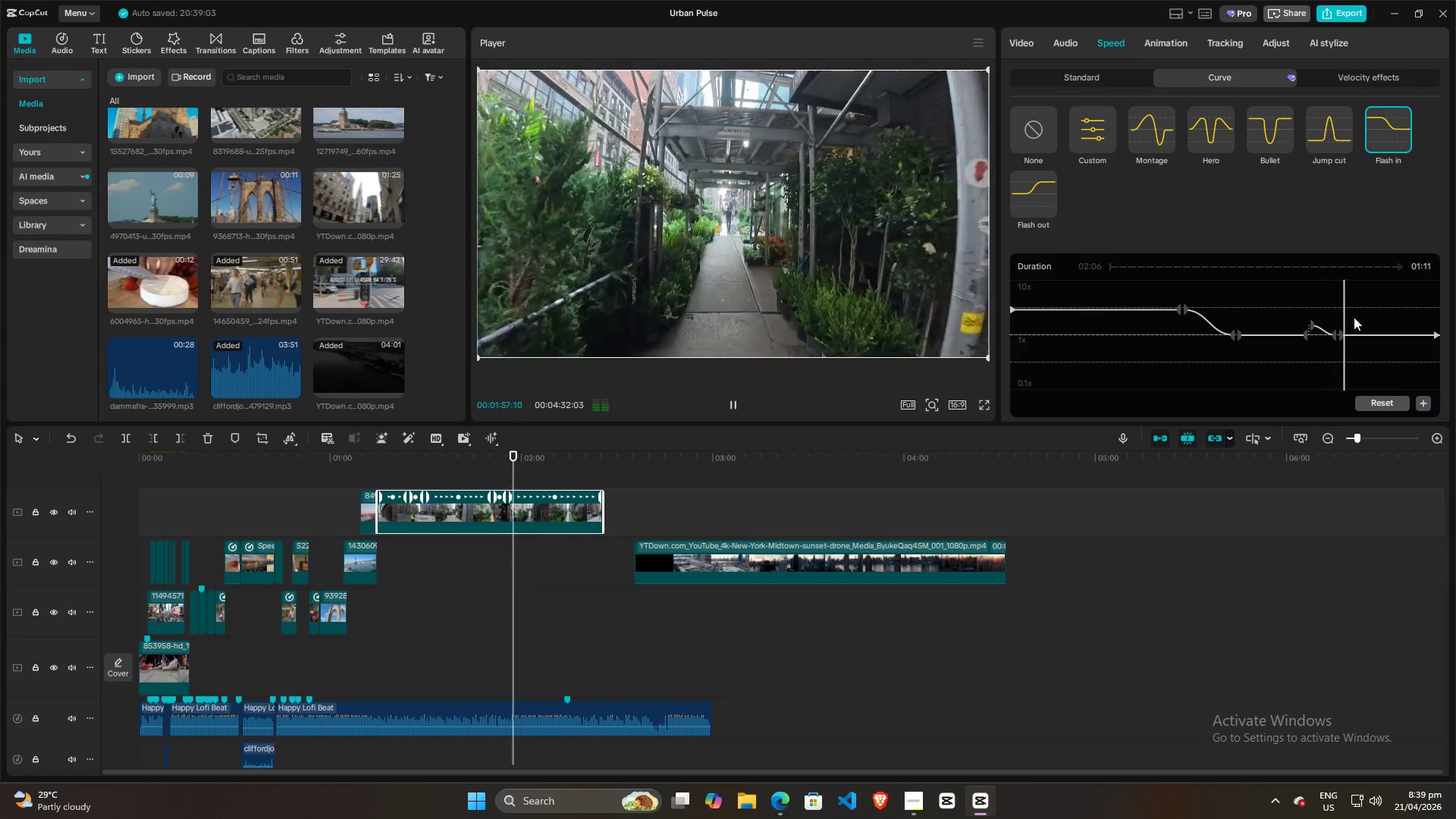 
wait(6.26)
 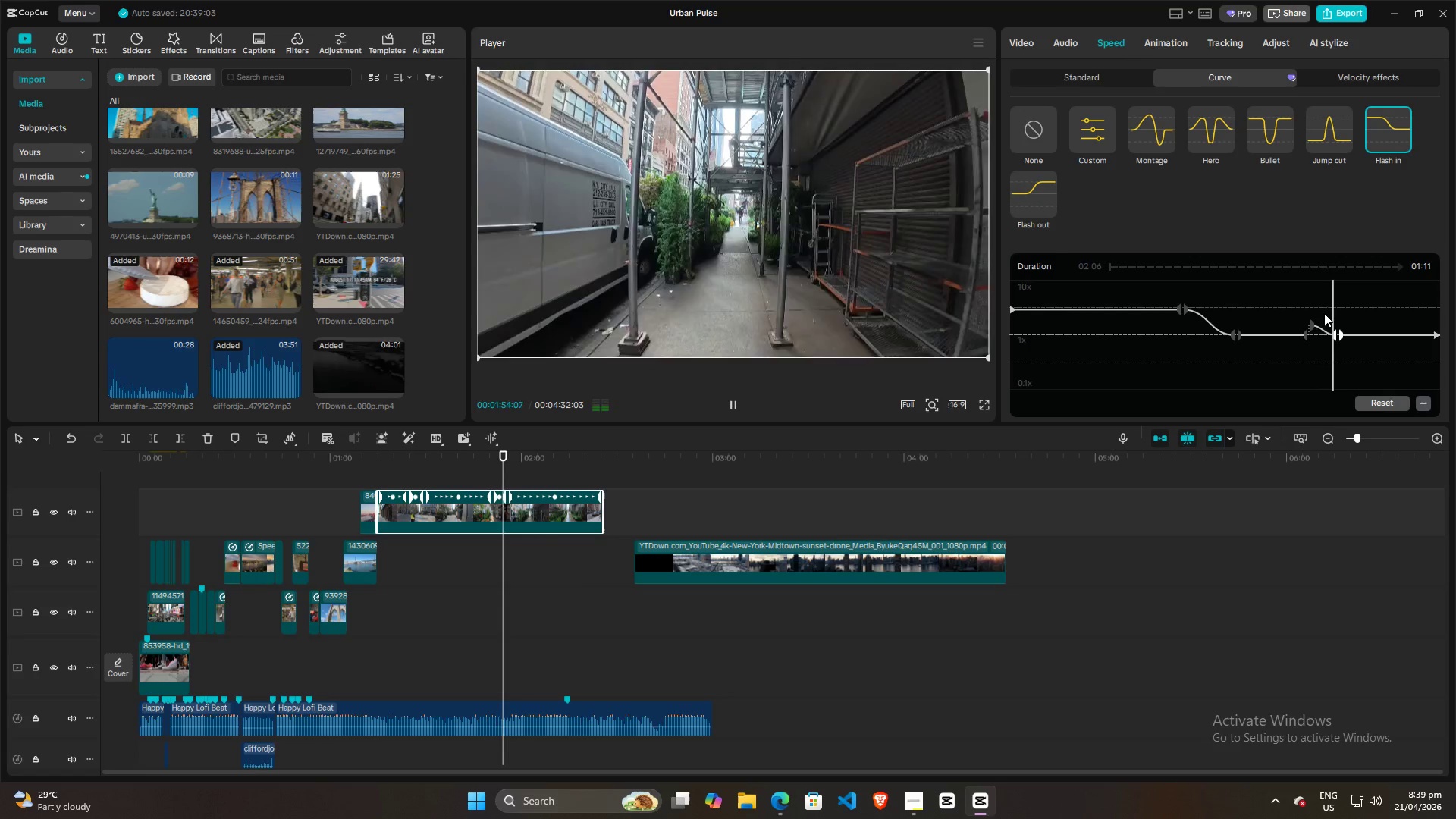 
left_click([1178, 286])
 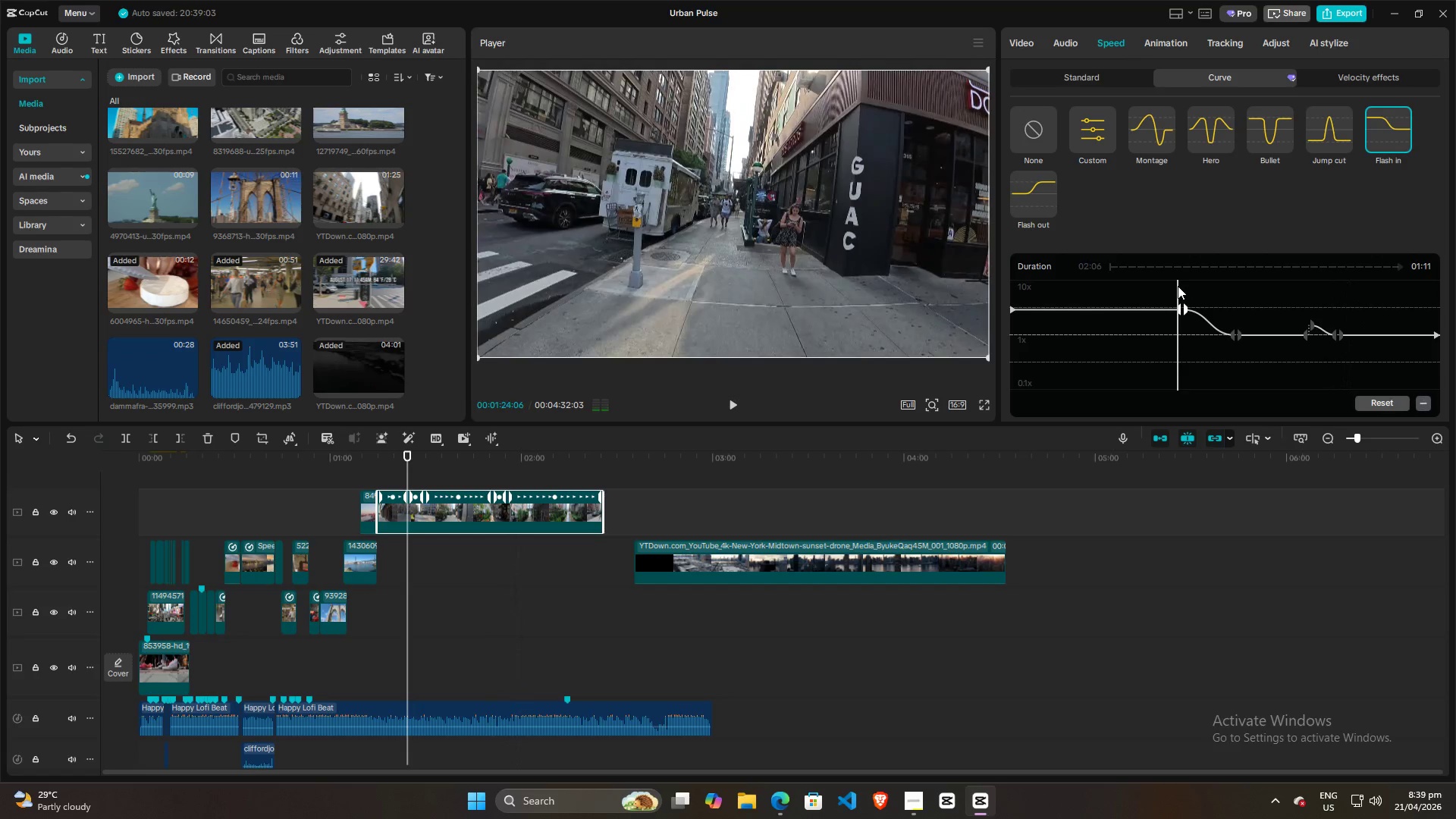 
key(Space)
 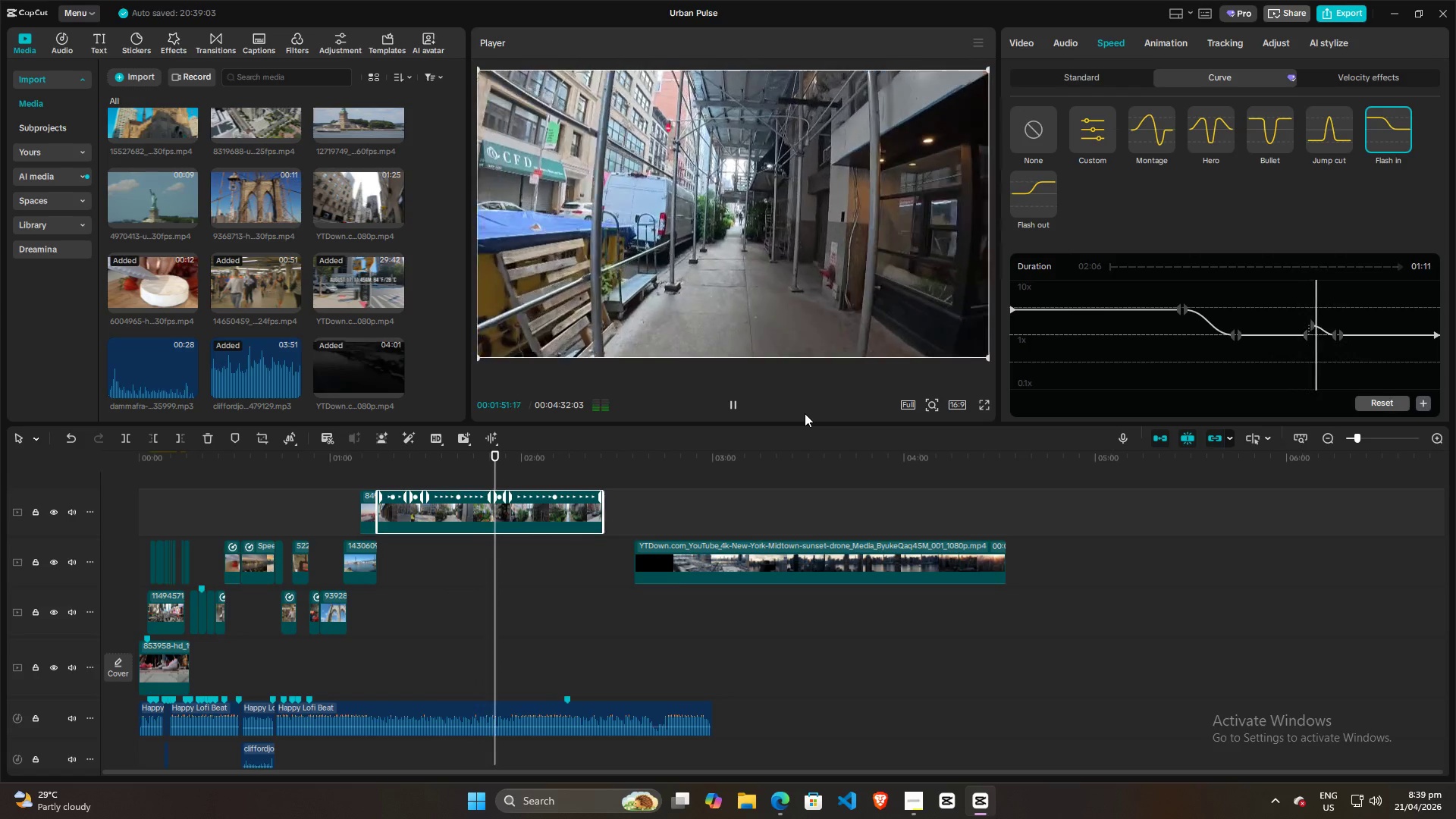 
wait(32.47)
 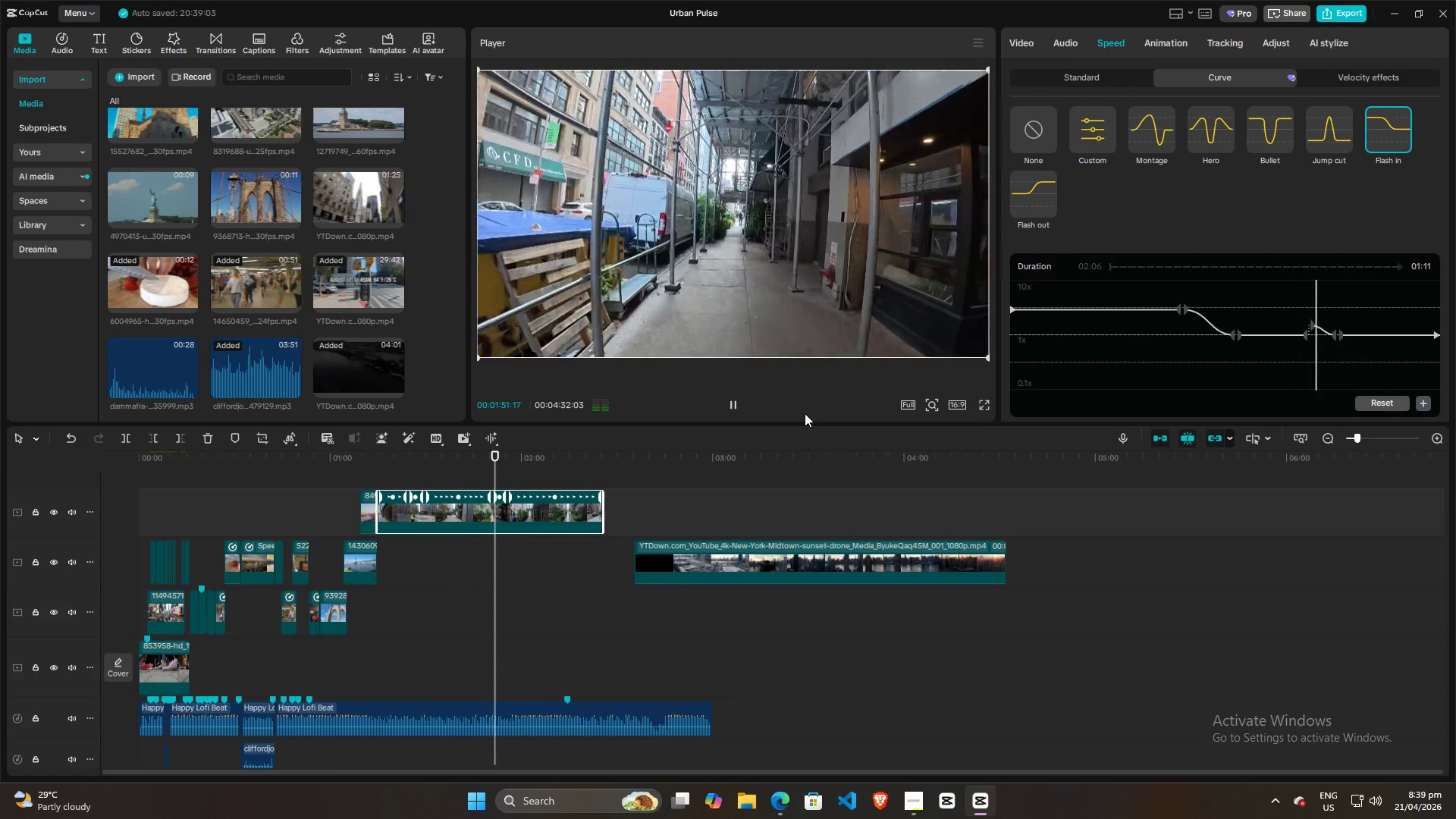 
left_click([1317, 309])
 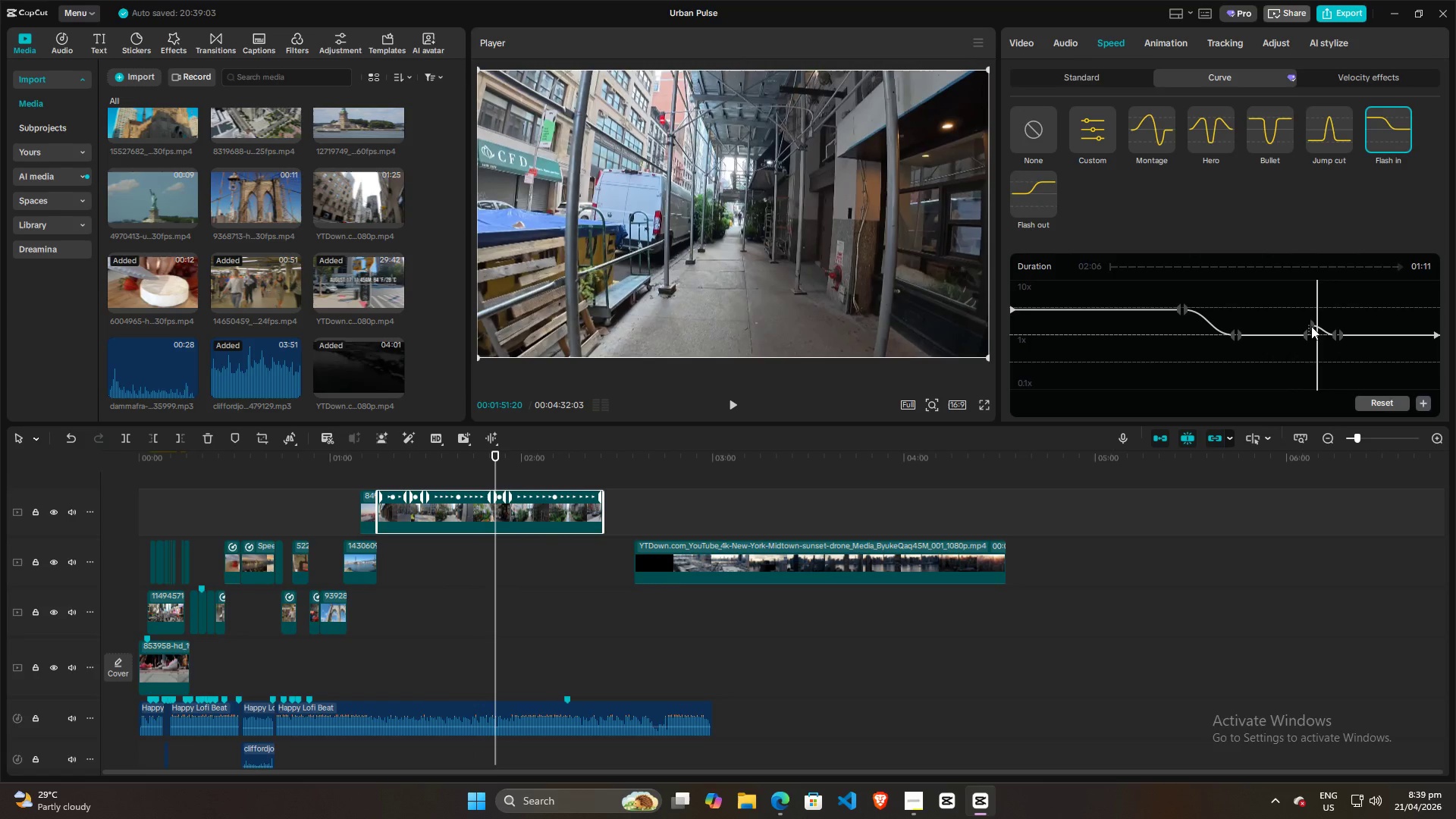 
left_click_drag(start_coordinate=[1311, 326], to_coordinate=[1311, 321])
 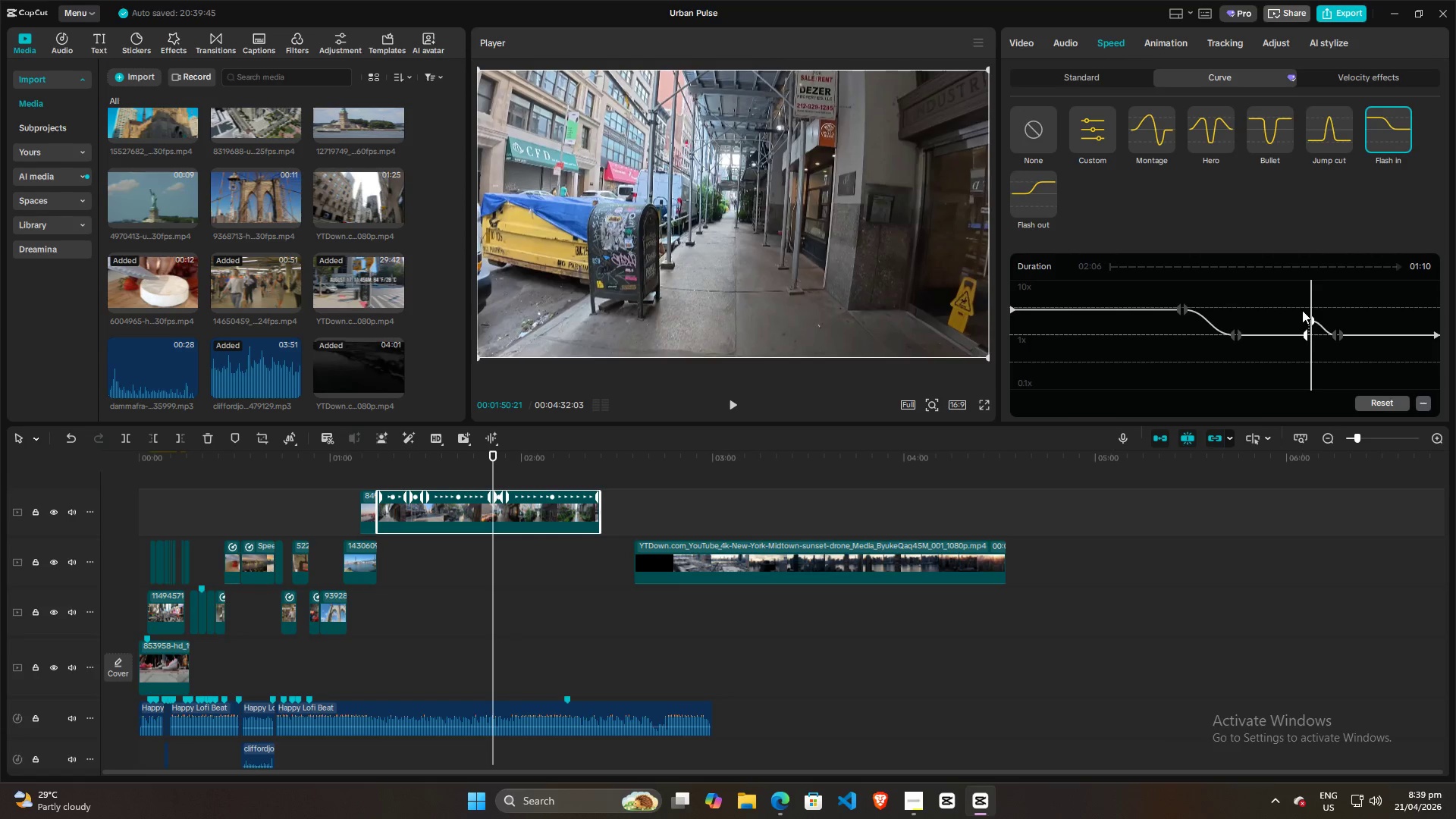 
left_click([1302, 310])
 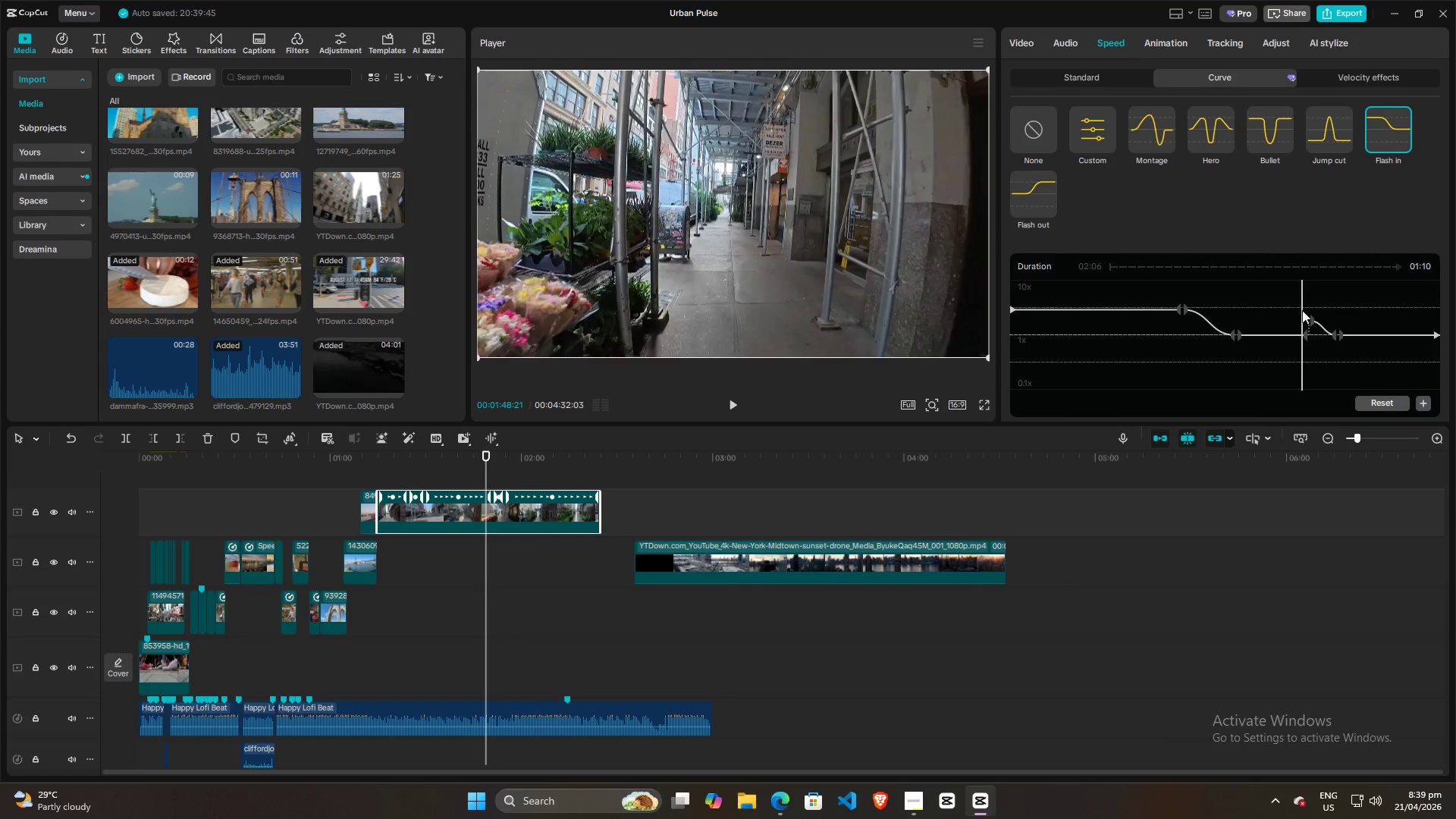 
key(Space)
 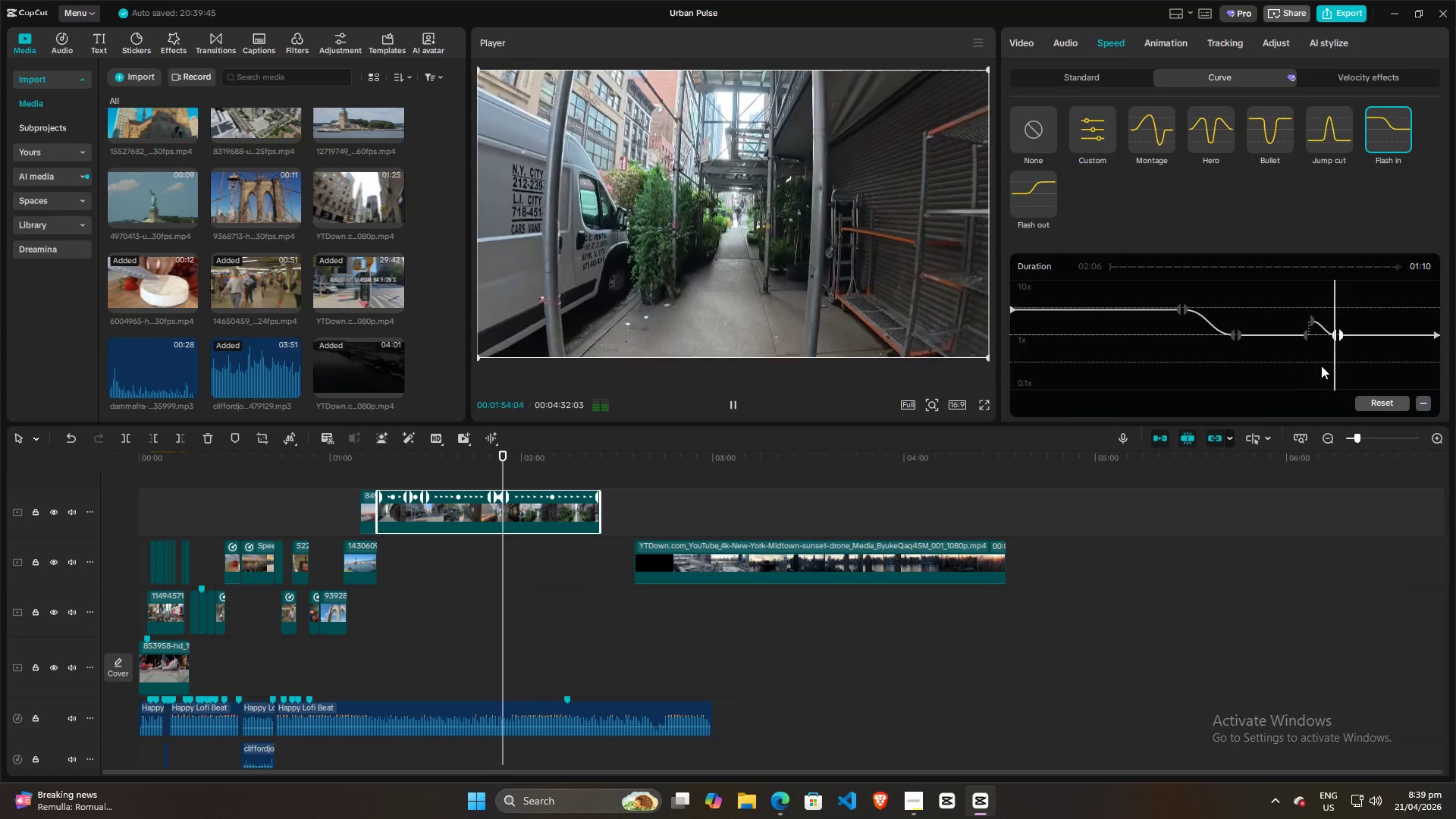 
wait(7.06)
 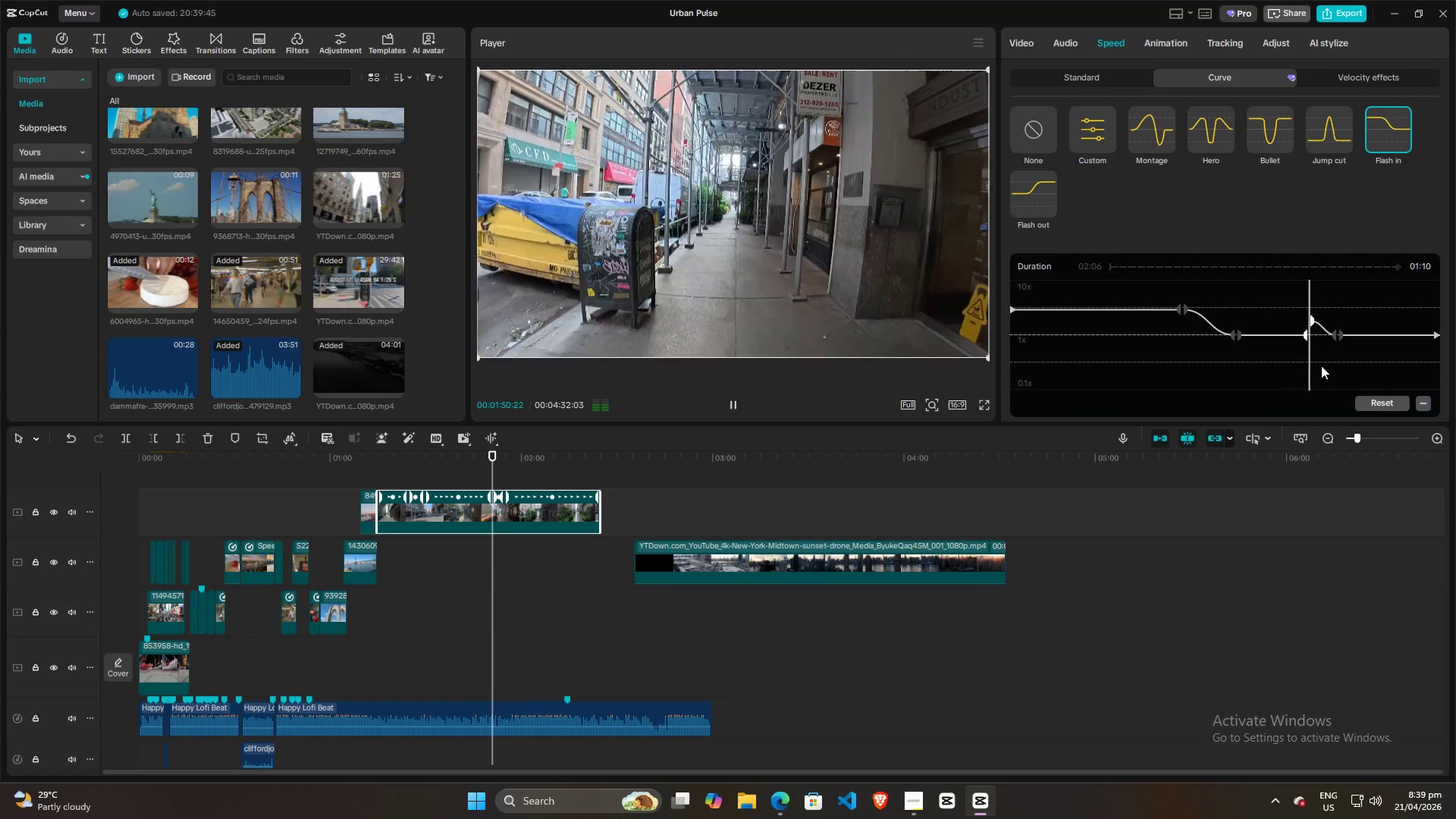 
left_click_drag(start_coordinate=[1335, 337], to_coordinate=[1341, 334])
 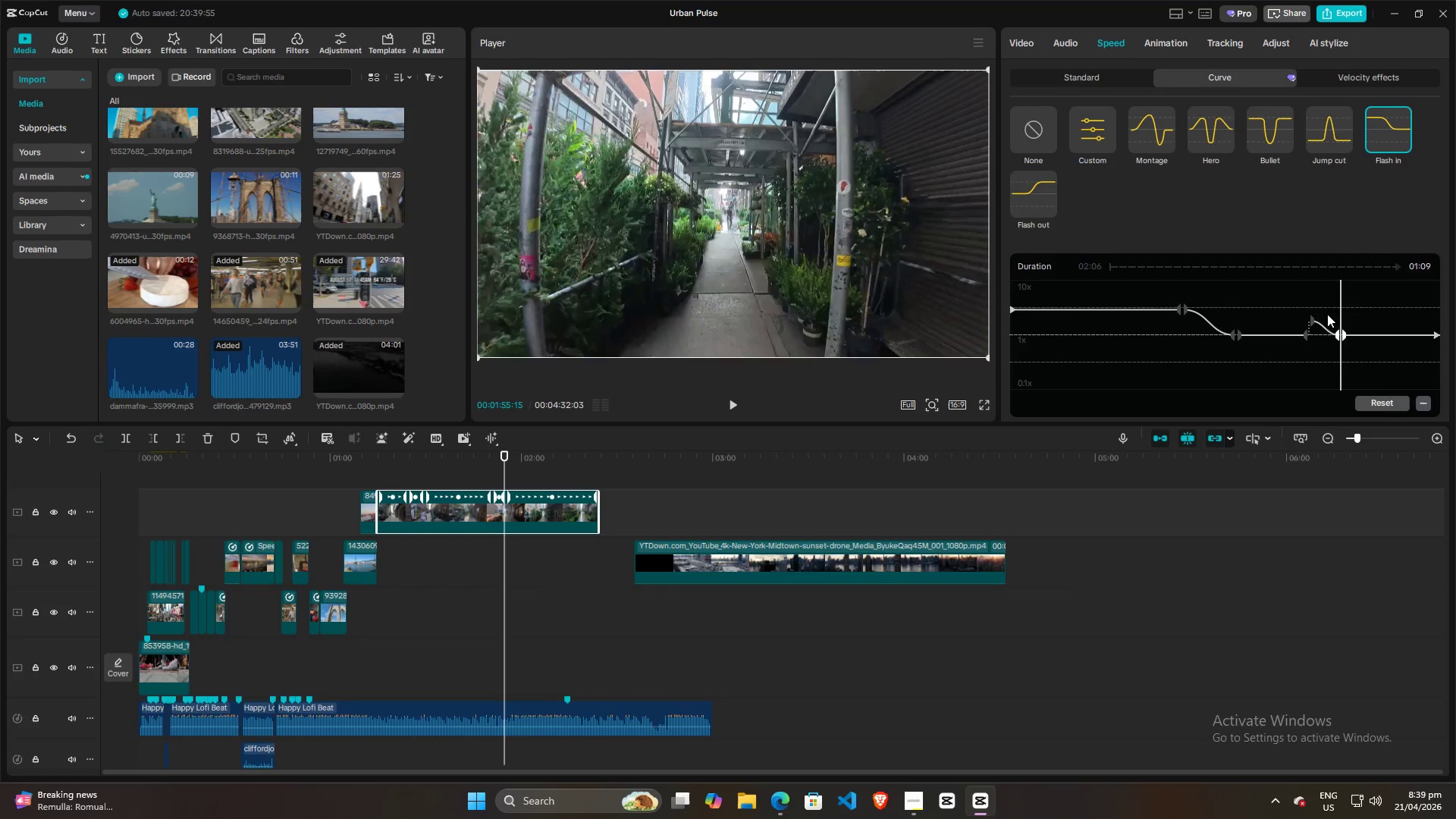 
left_click([1327, 314])
 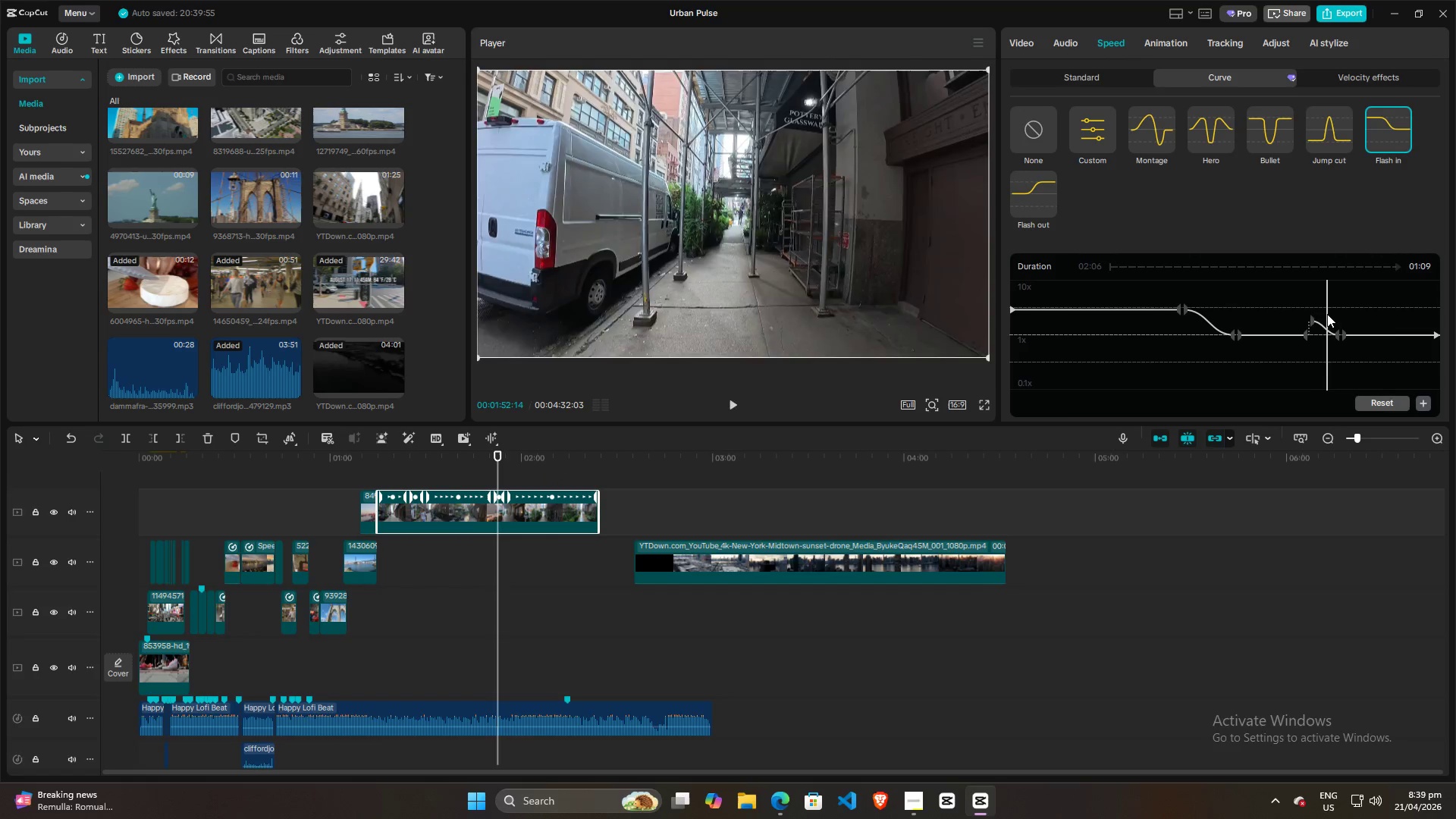 
key(Space)
 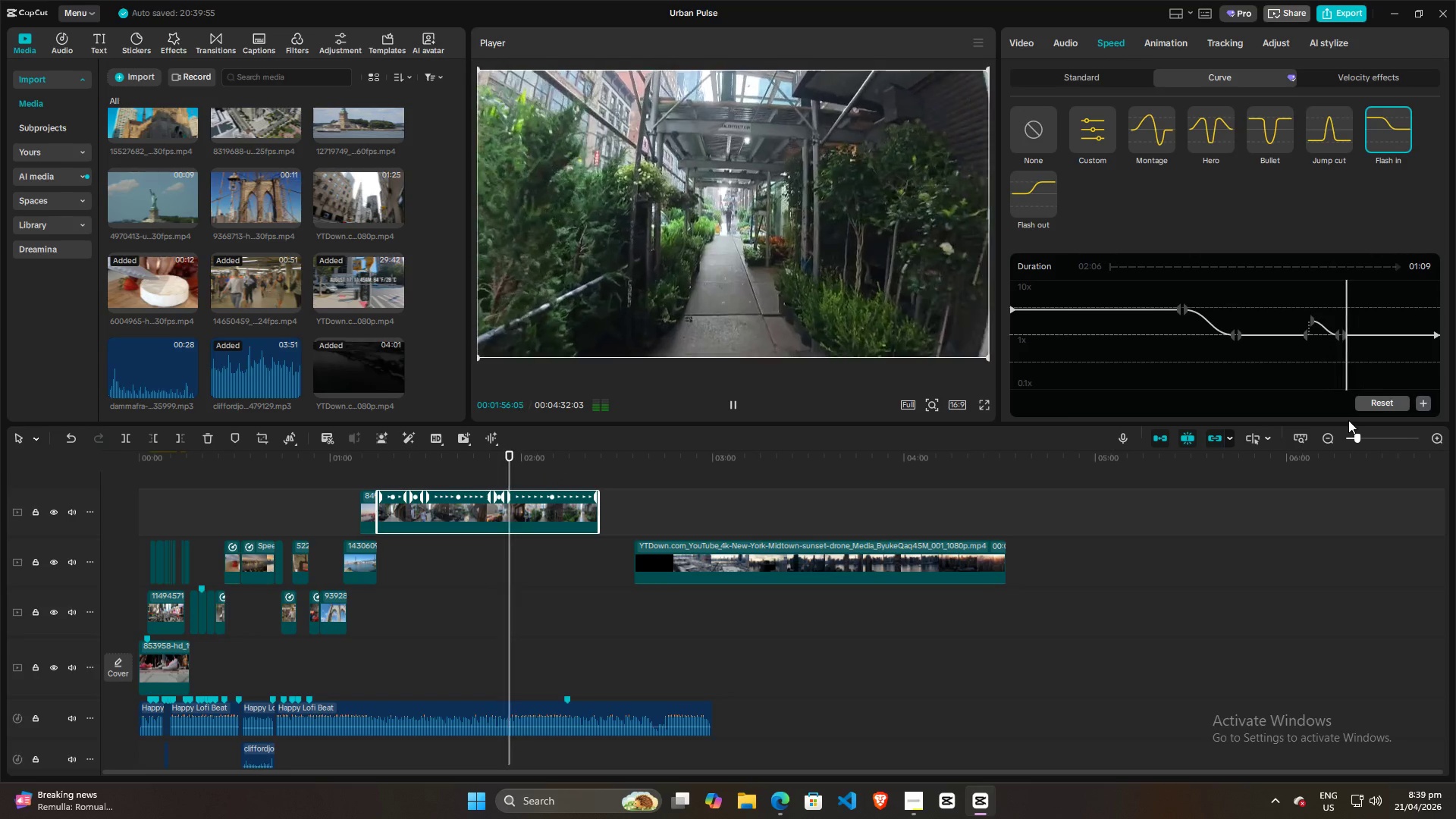 
wait(8.66)
 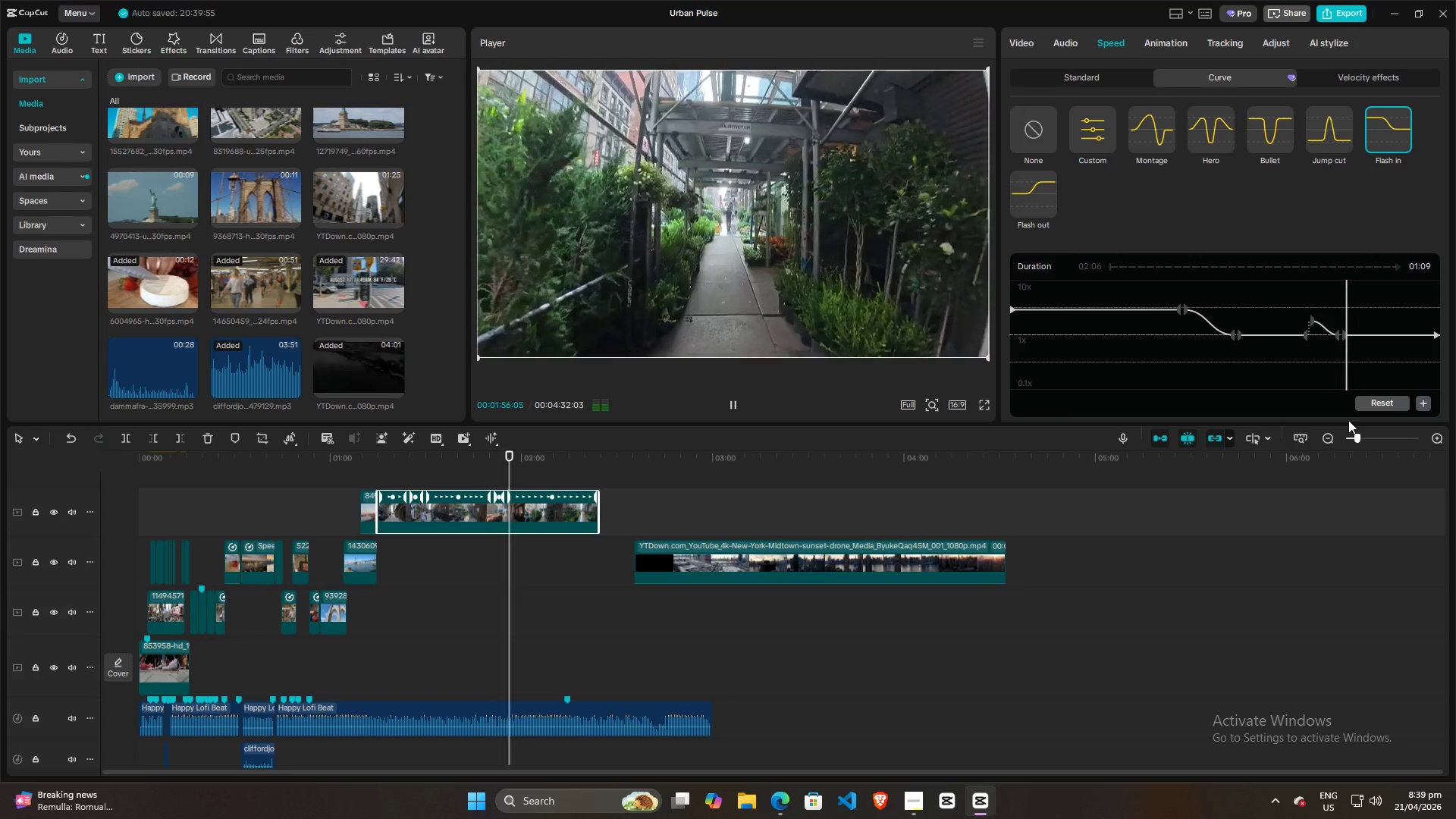 
left_click([1296, 307])
 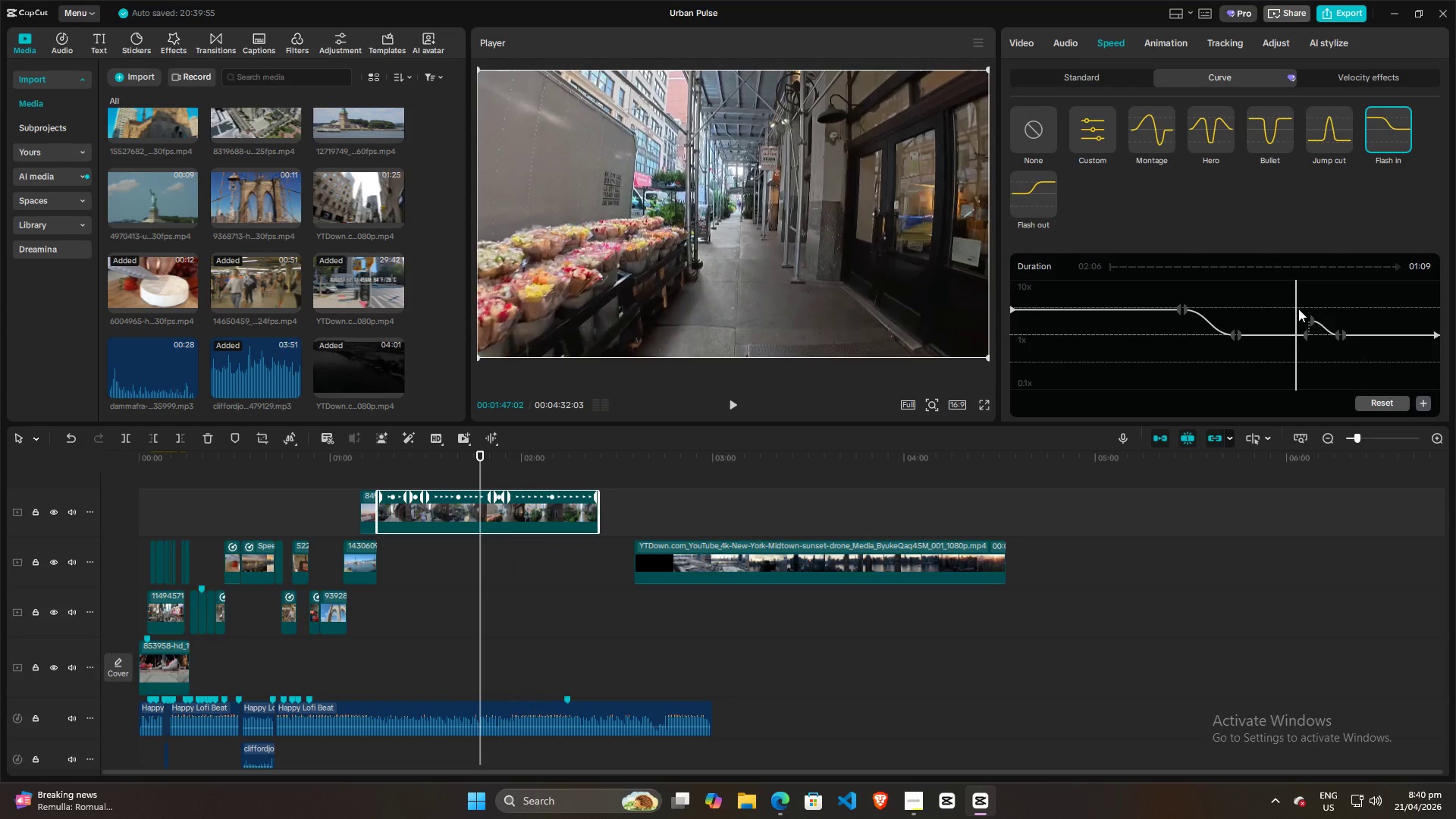 
key(Space)
 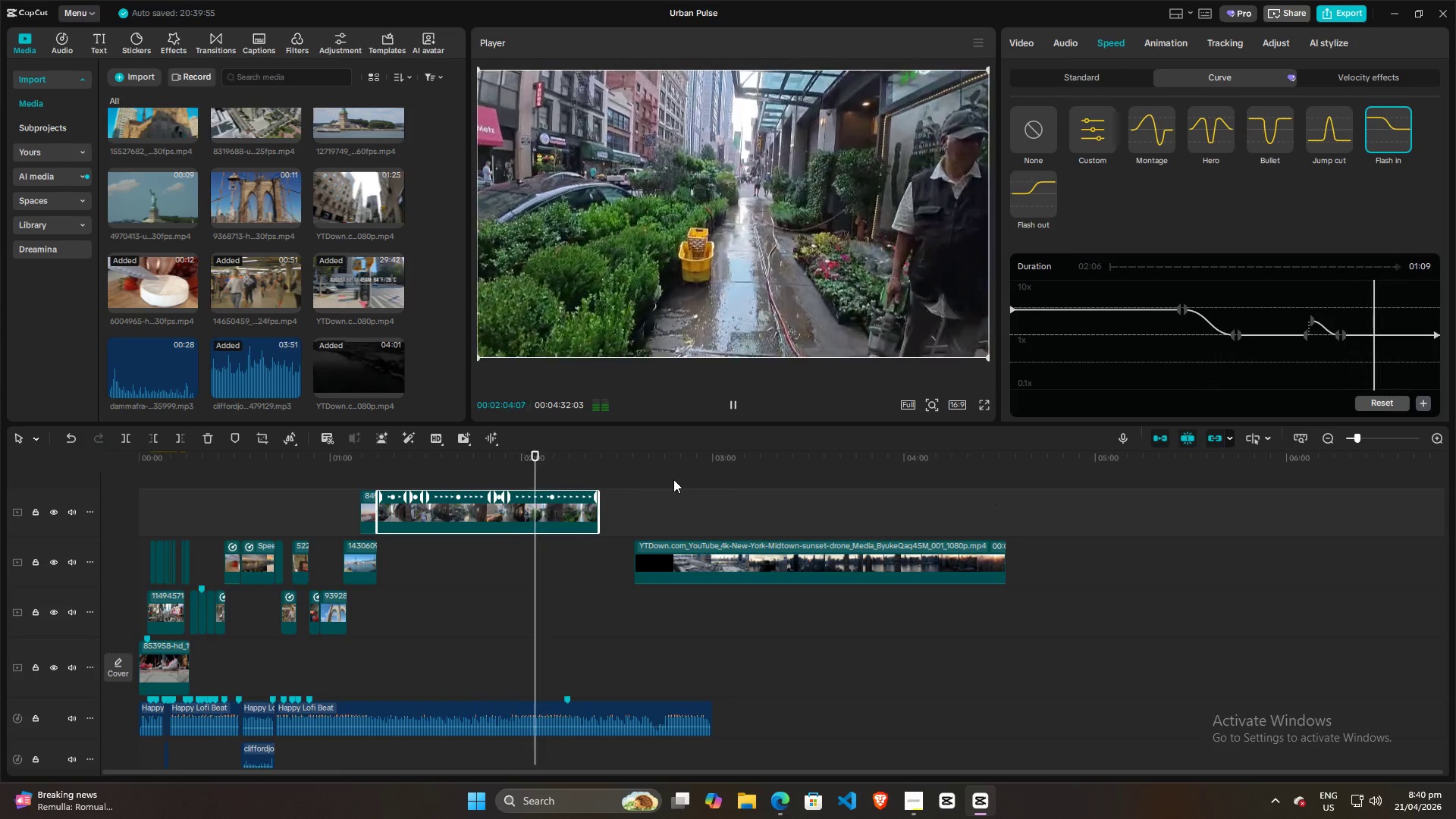 
wait(22.27)
 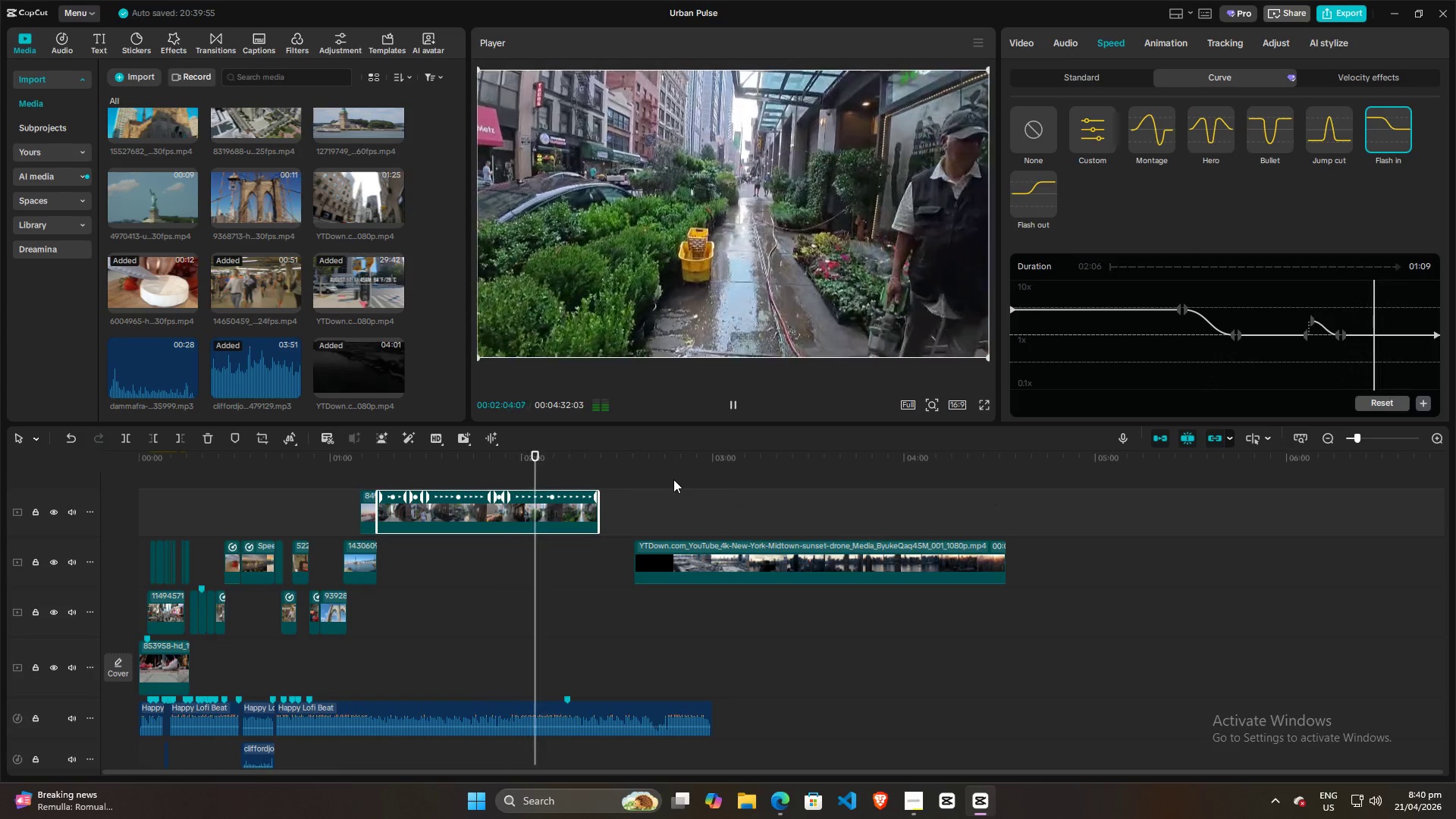 
left_click([672, 708])
 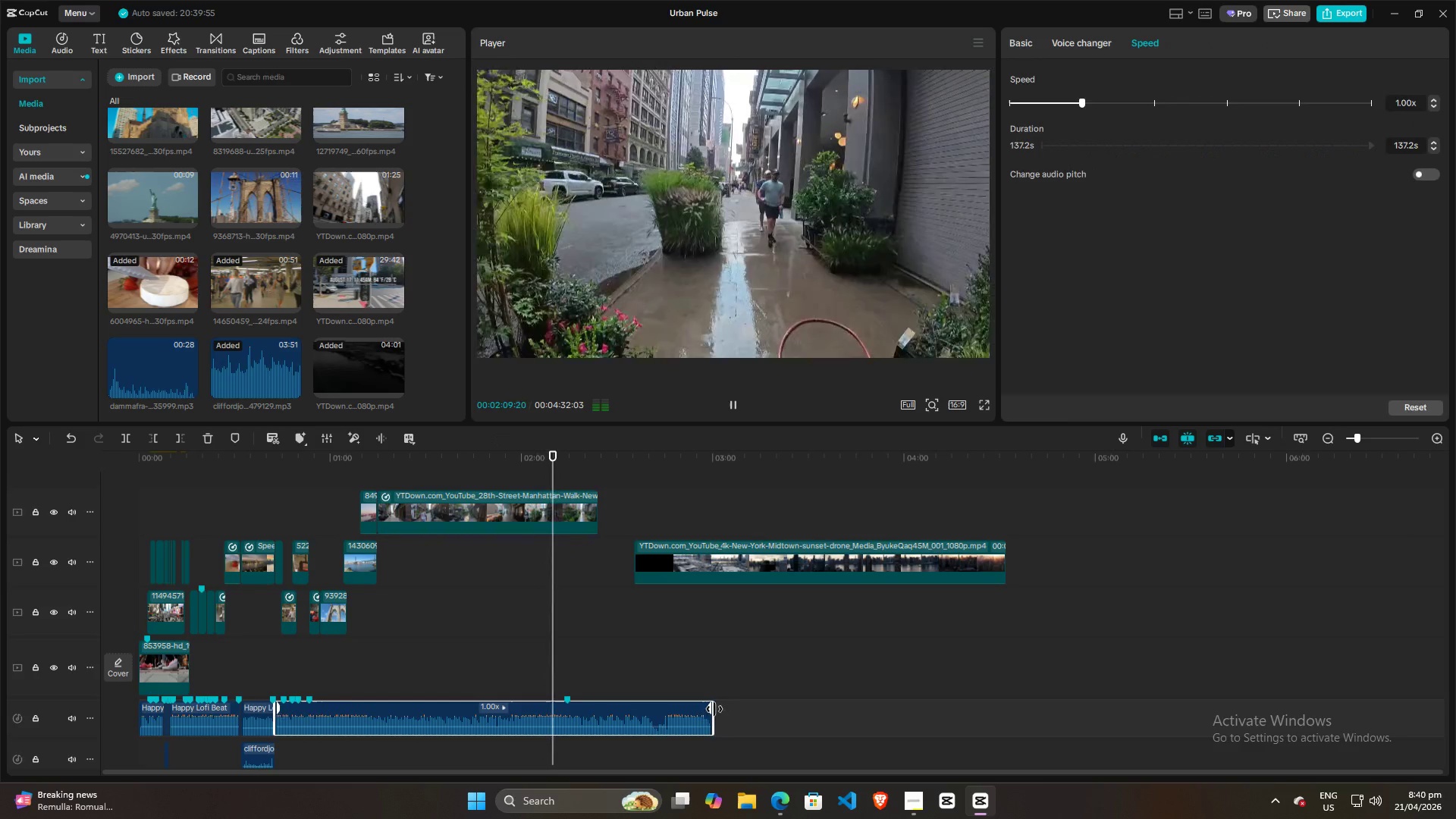 
left_click_drag(start_coordinate=[714, 709], to_coordinate=[905, 698])
 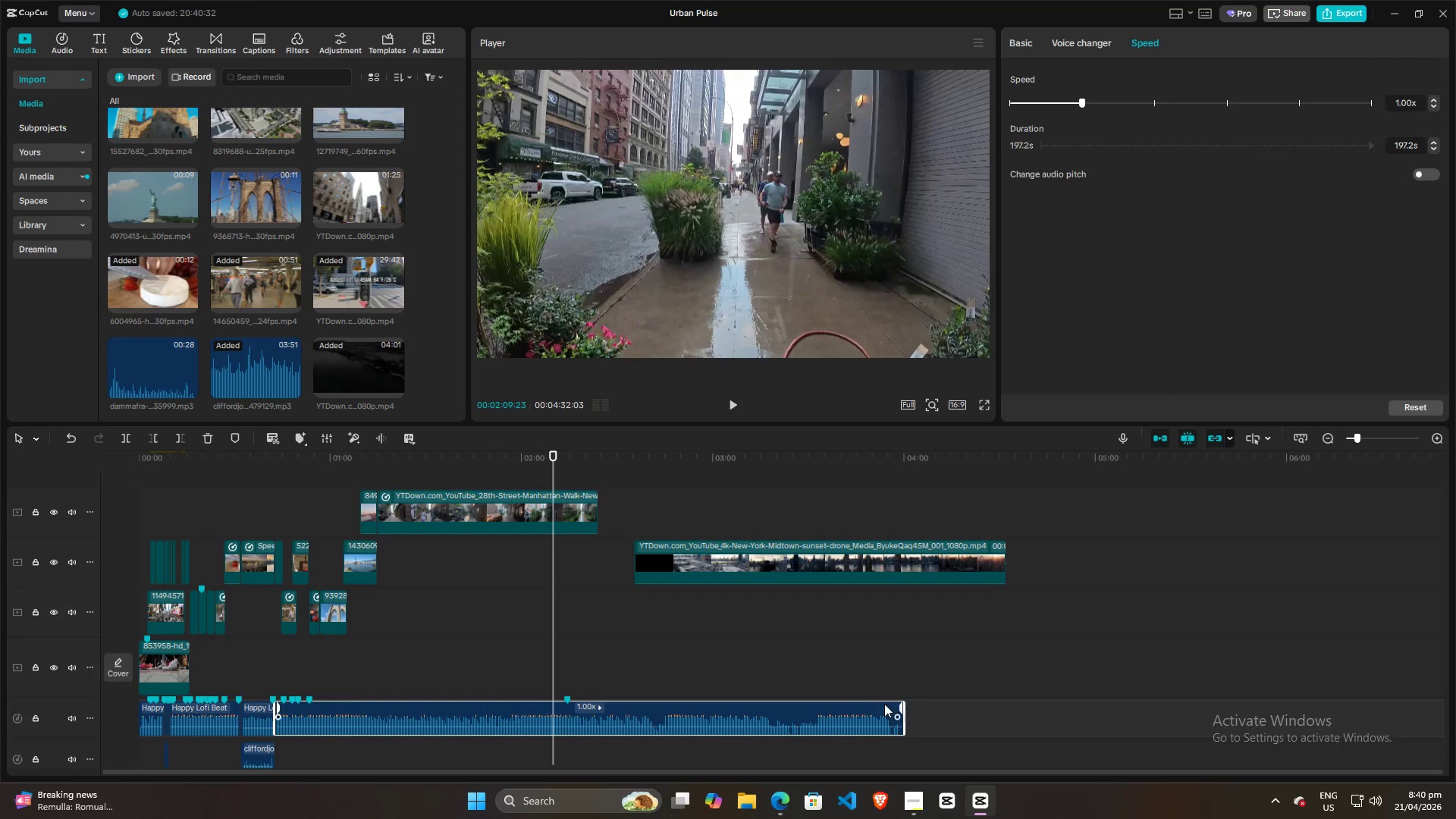 
left_click([839, 657])
 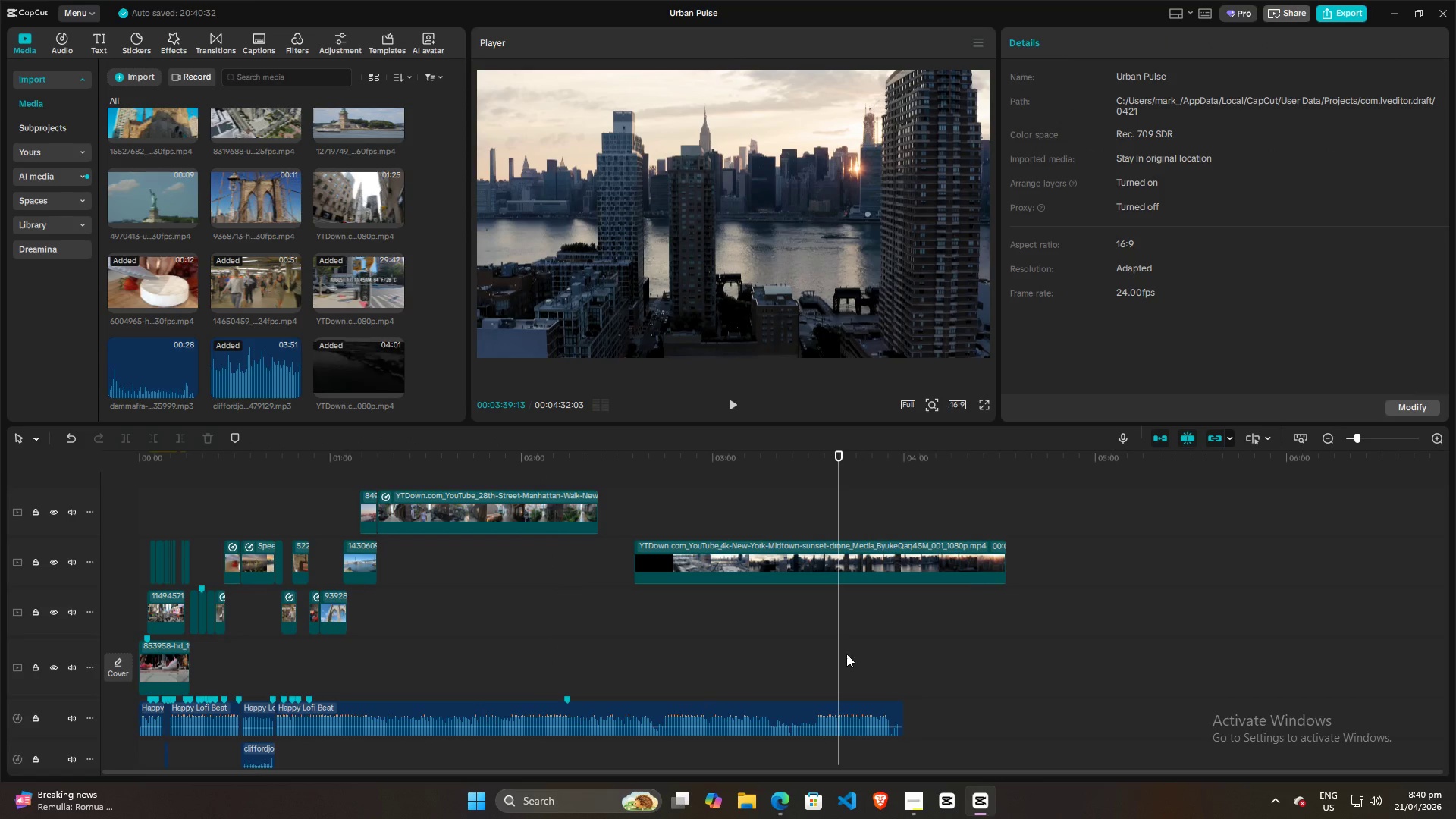 
left_click_drag(start_coordinate=[839, 648], to_coordinate=[453, 652])
 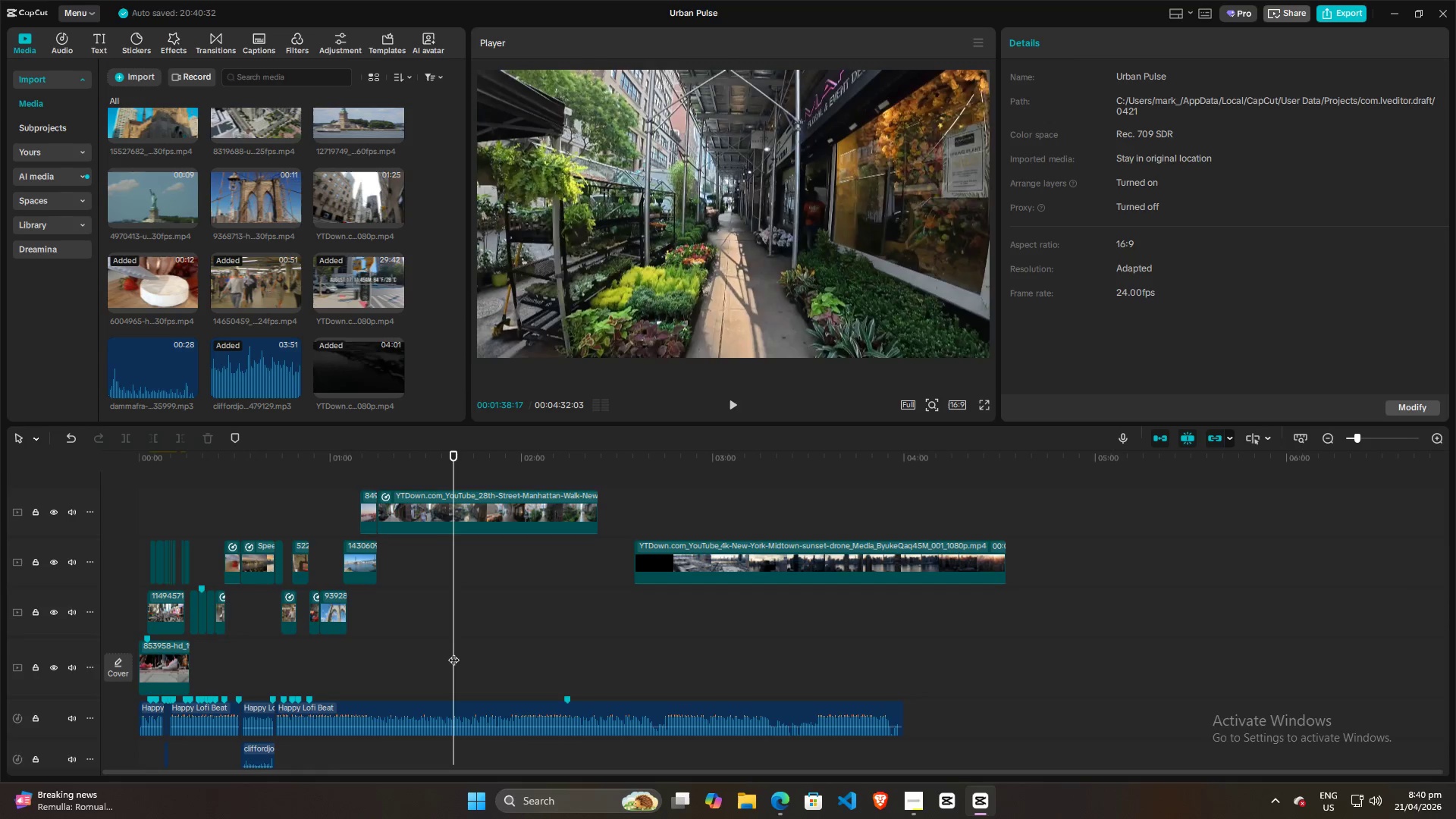 
key(Space)
 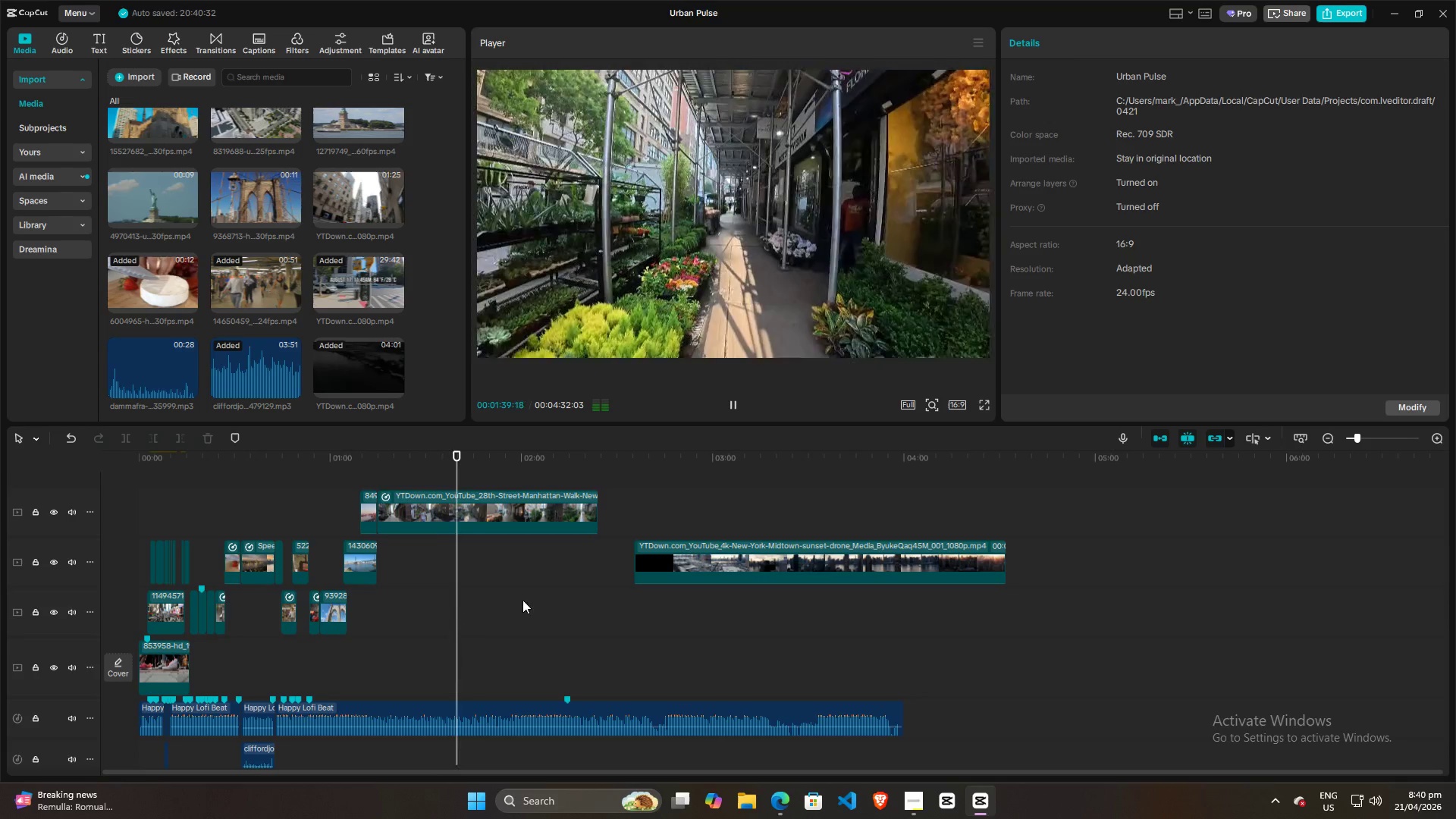 
left_click([511, 522])
 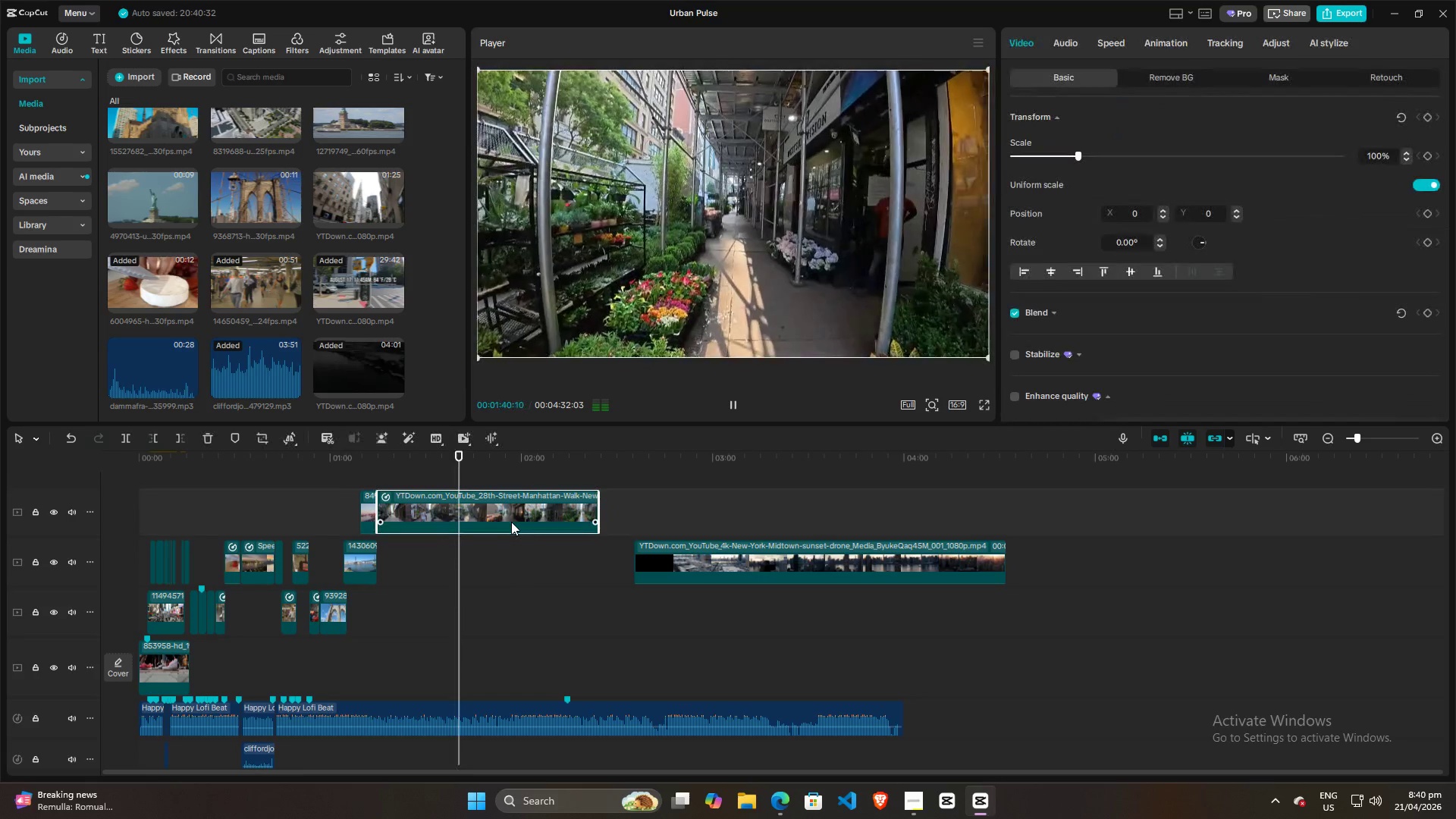 
key(Control+R)
 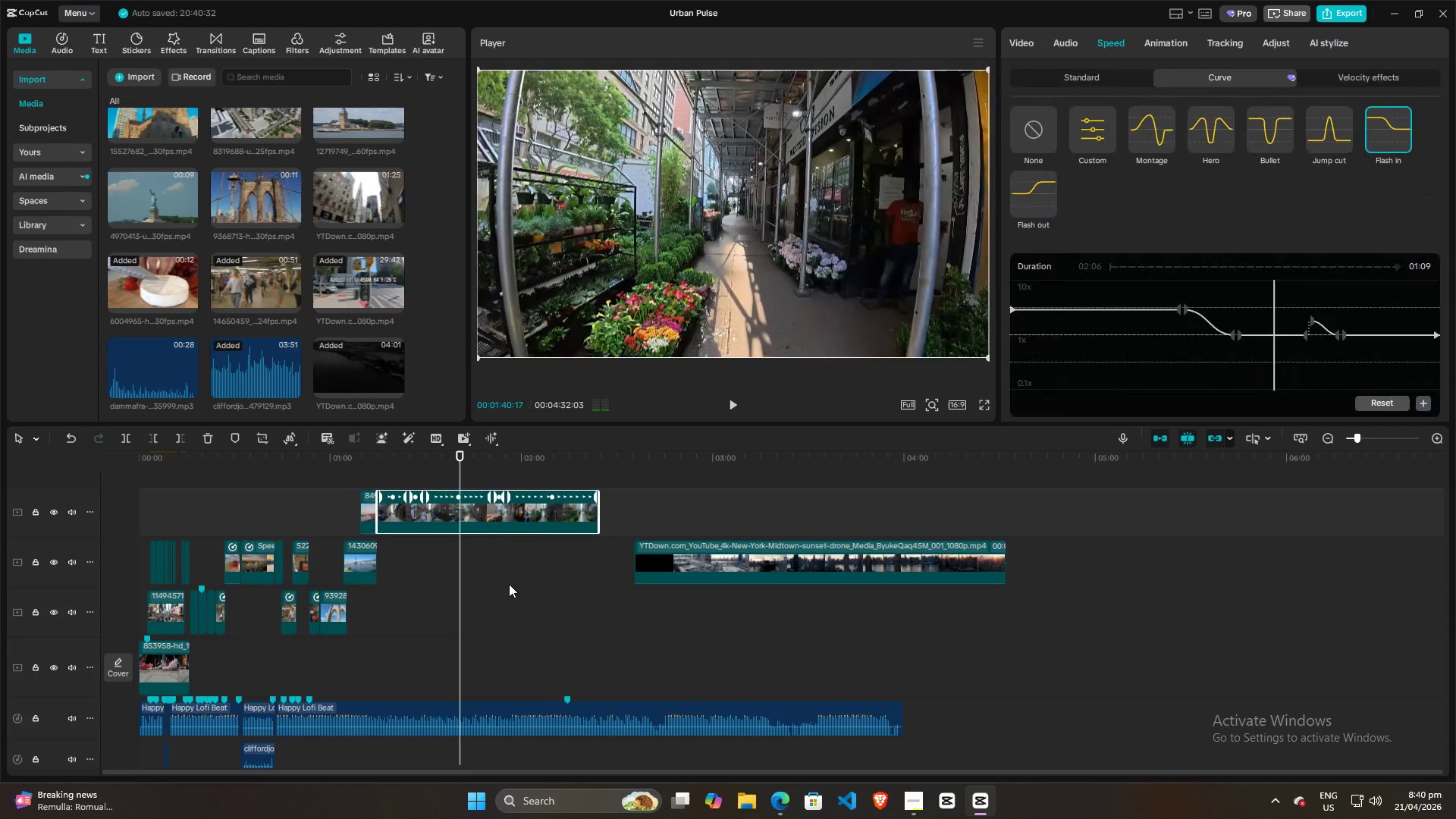 
left_click([509, 584])
 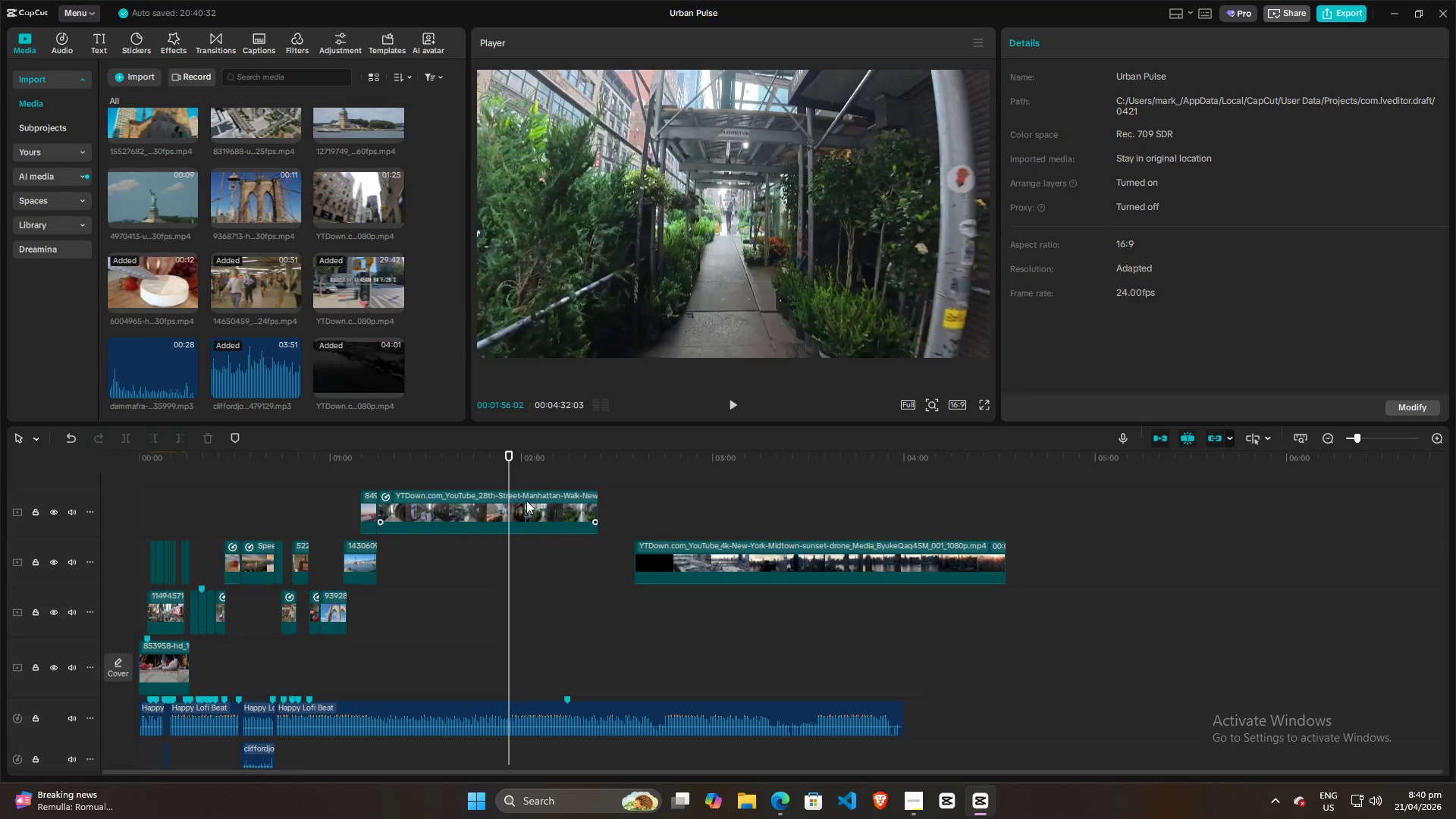 
left_click([530, 478])
 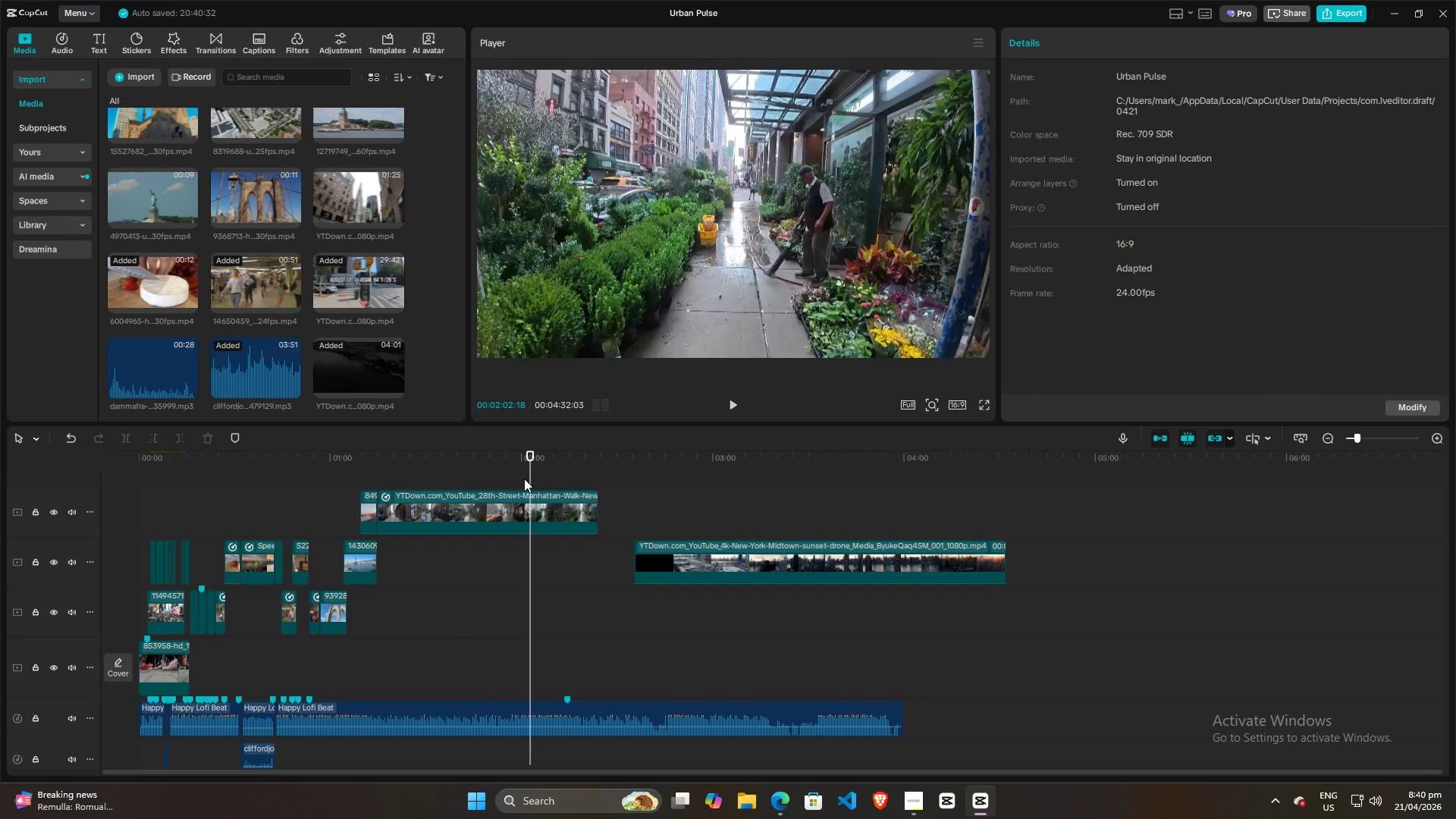 
key(Space)
 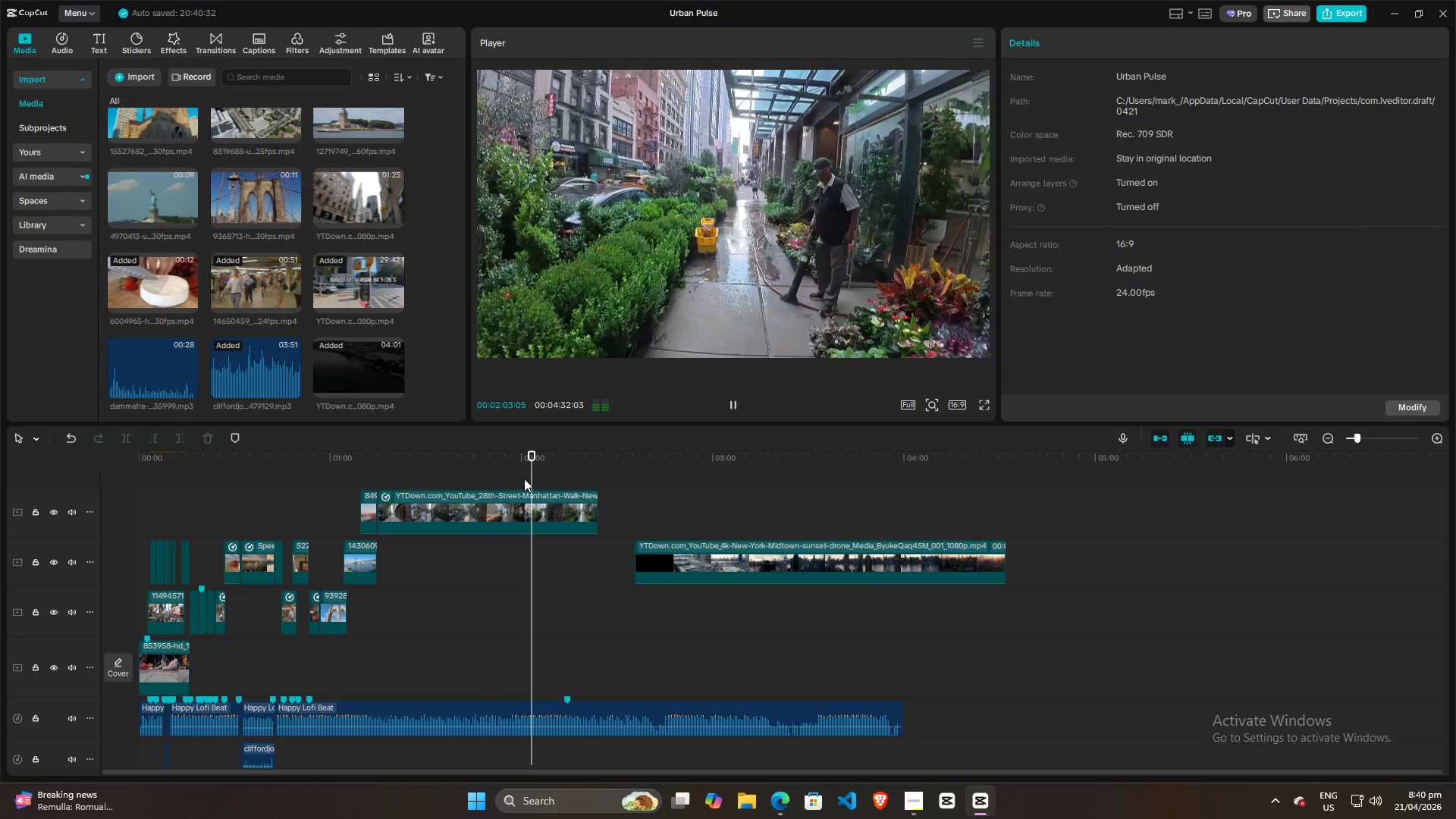 
key(Control+R)
 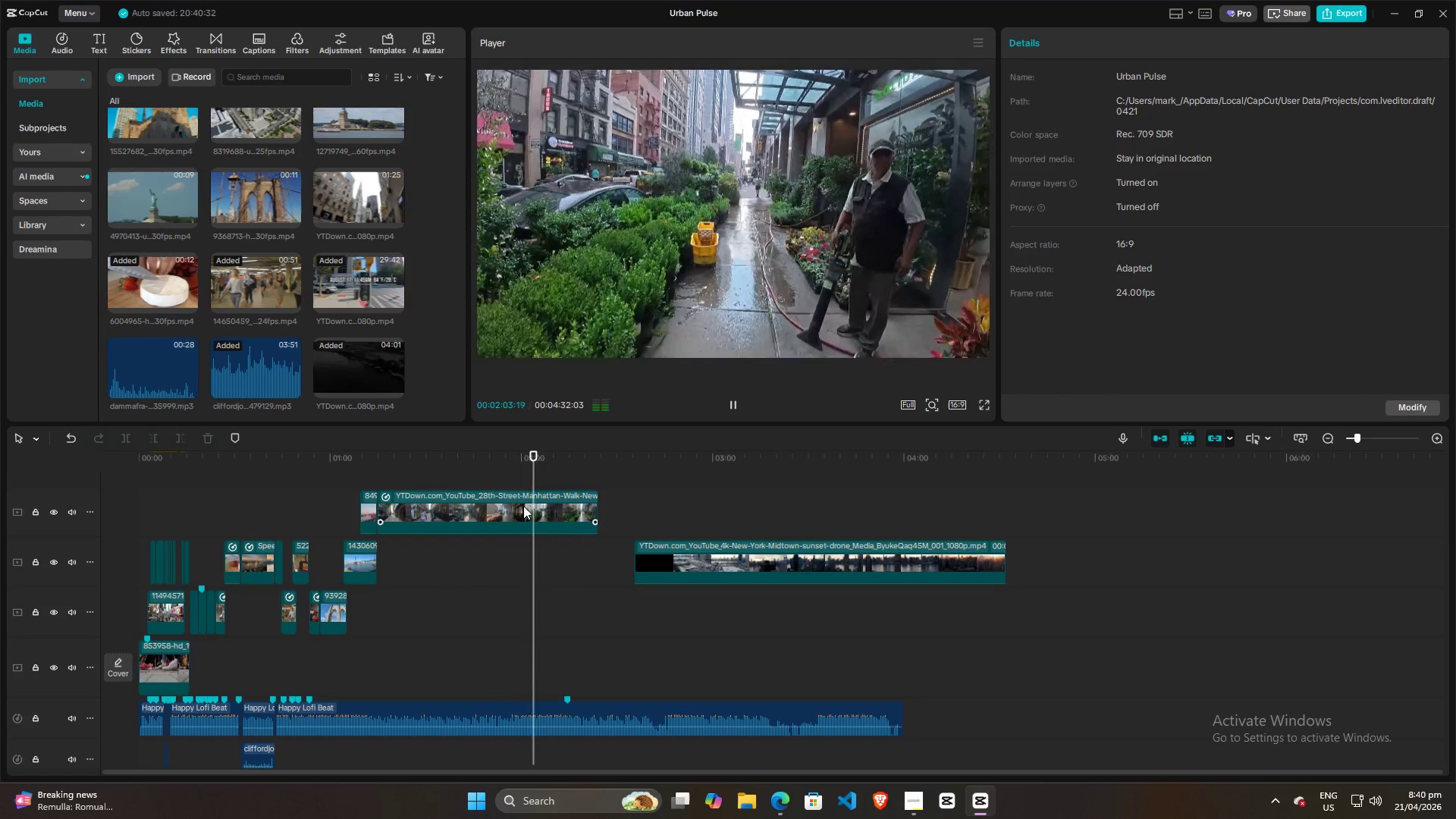 
left_click([523, 506])
 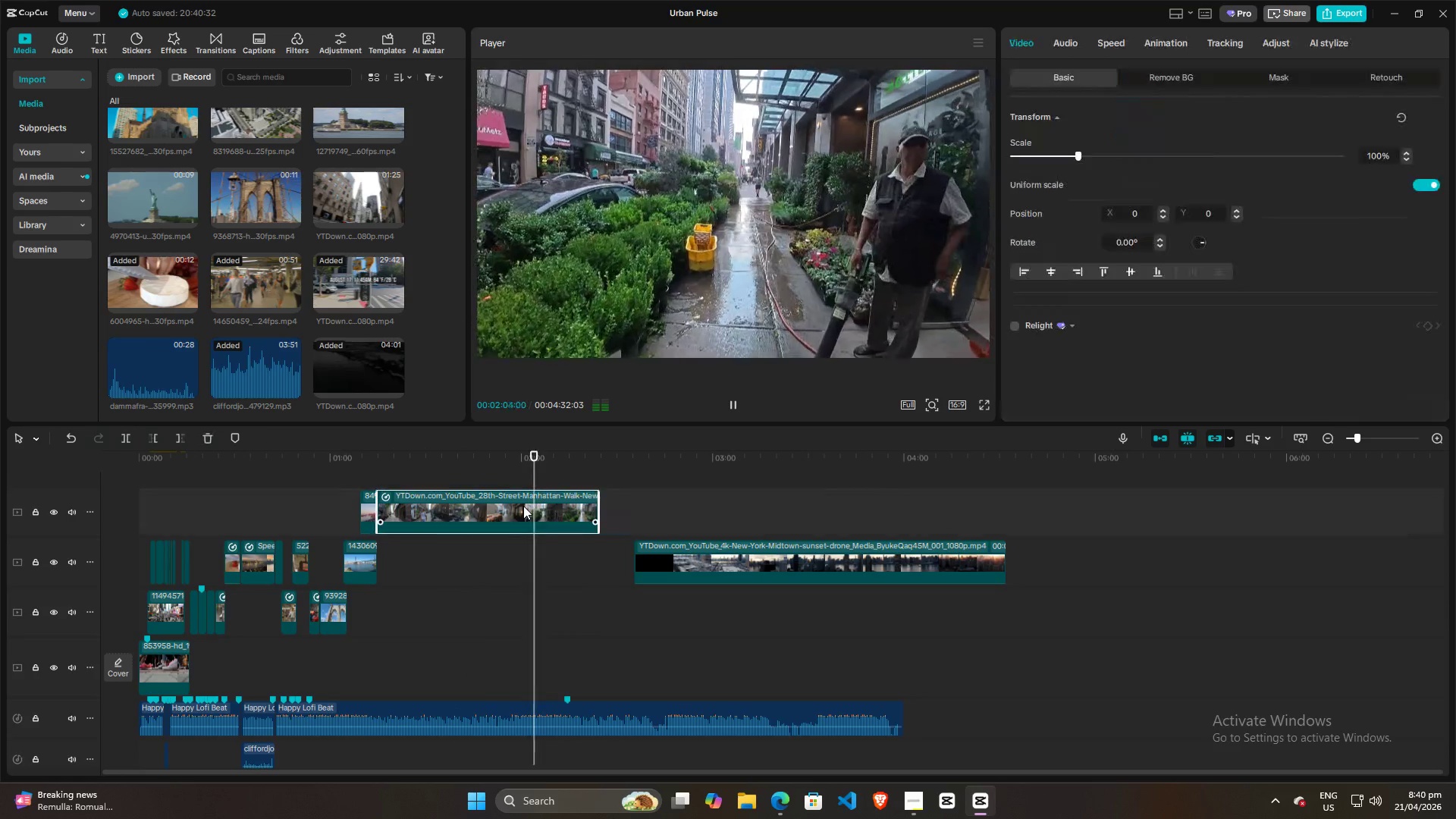 
key(Control+ControlLeft)
 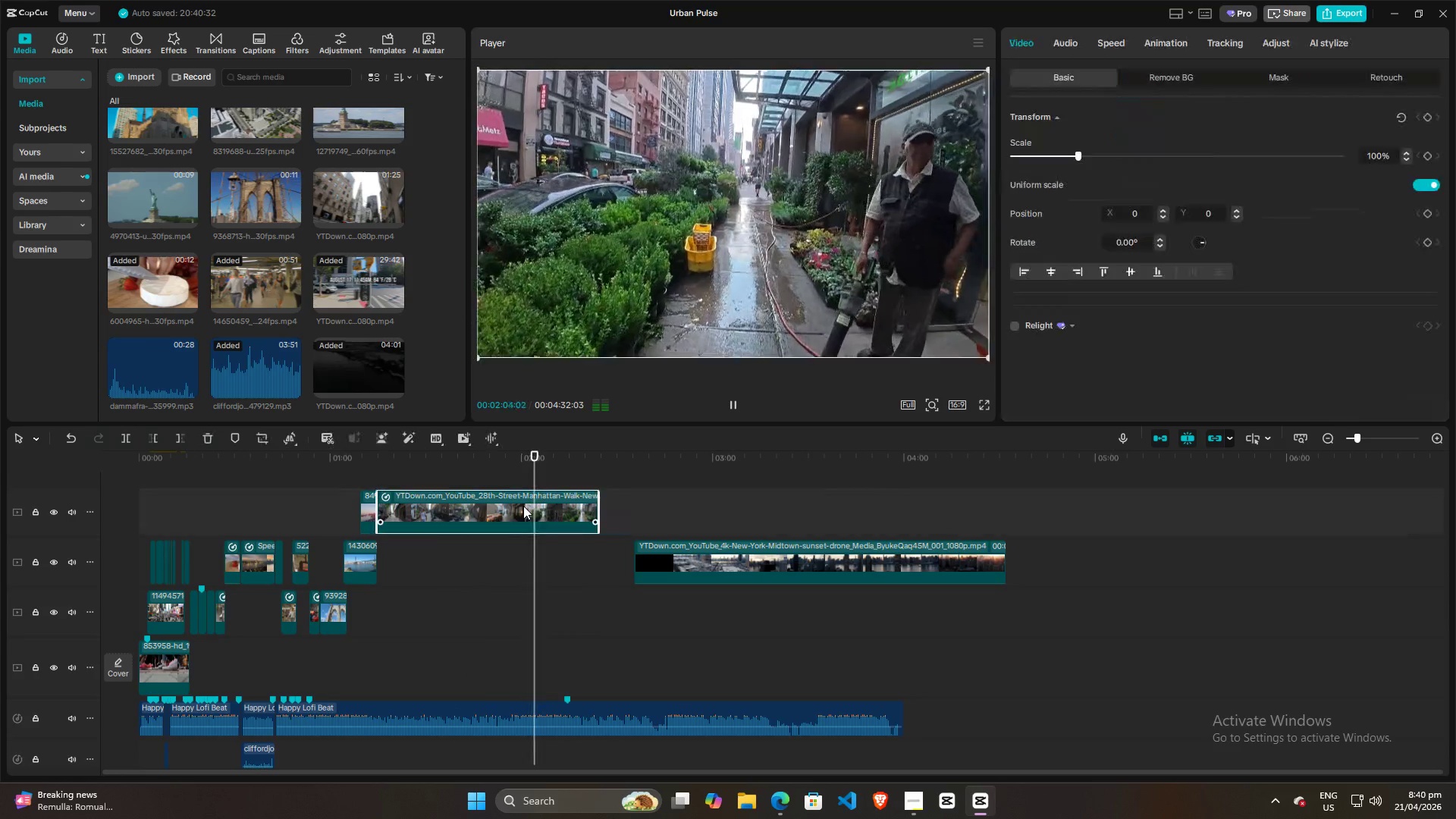 
key(Control+R)
 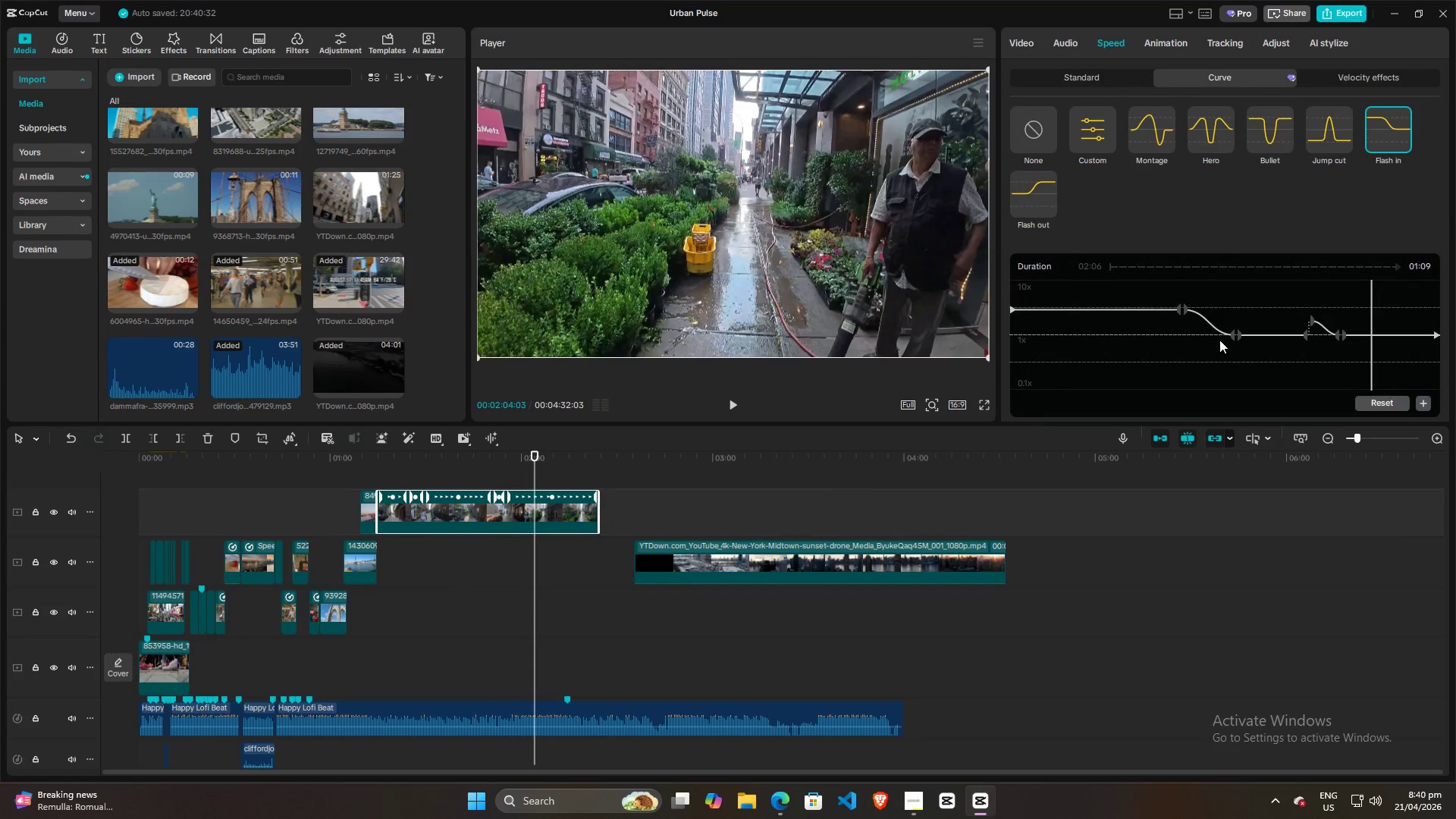 
left_click([1304, 297])
 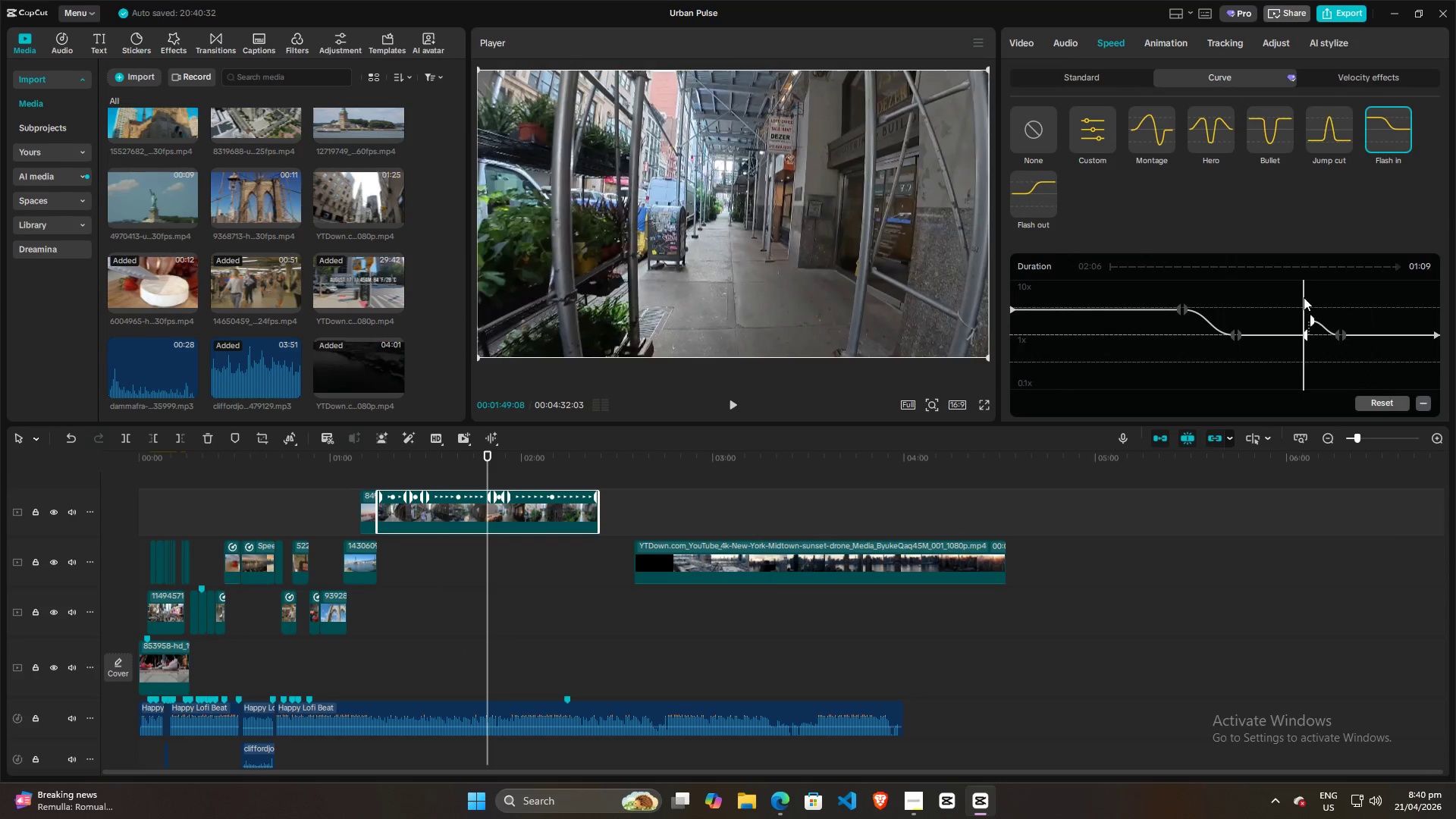 
key(Space)
 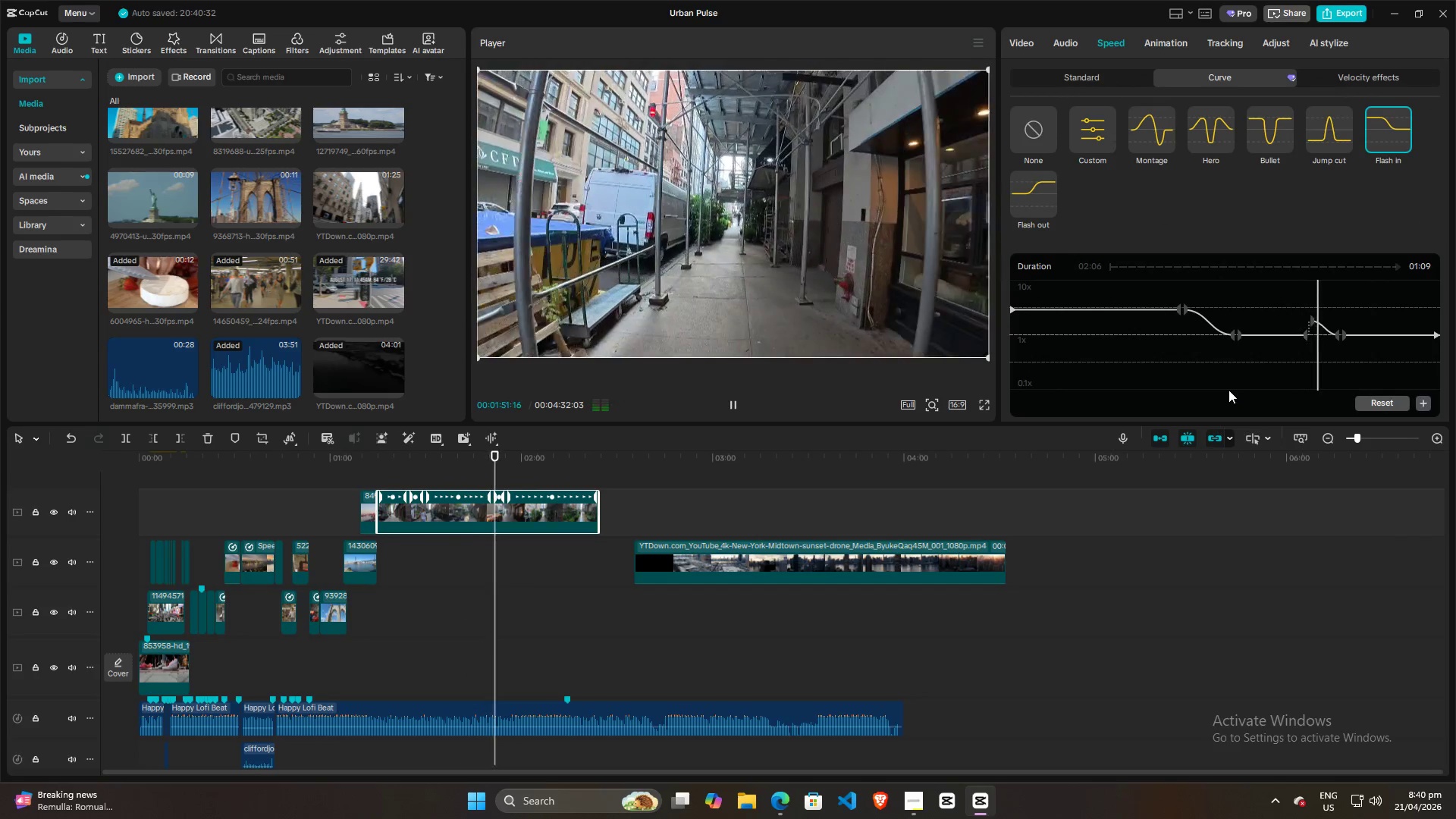 
left_click([1306, 299])
 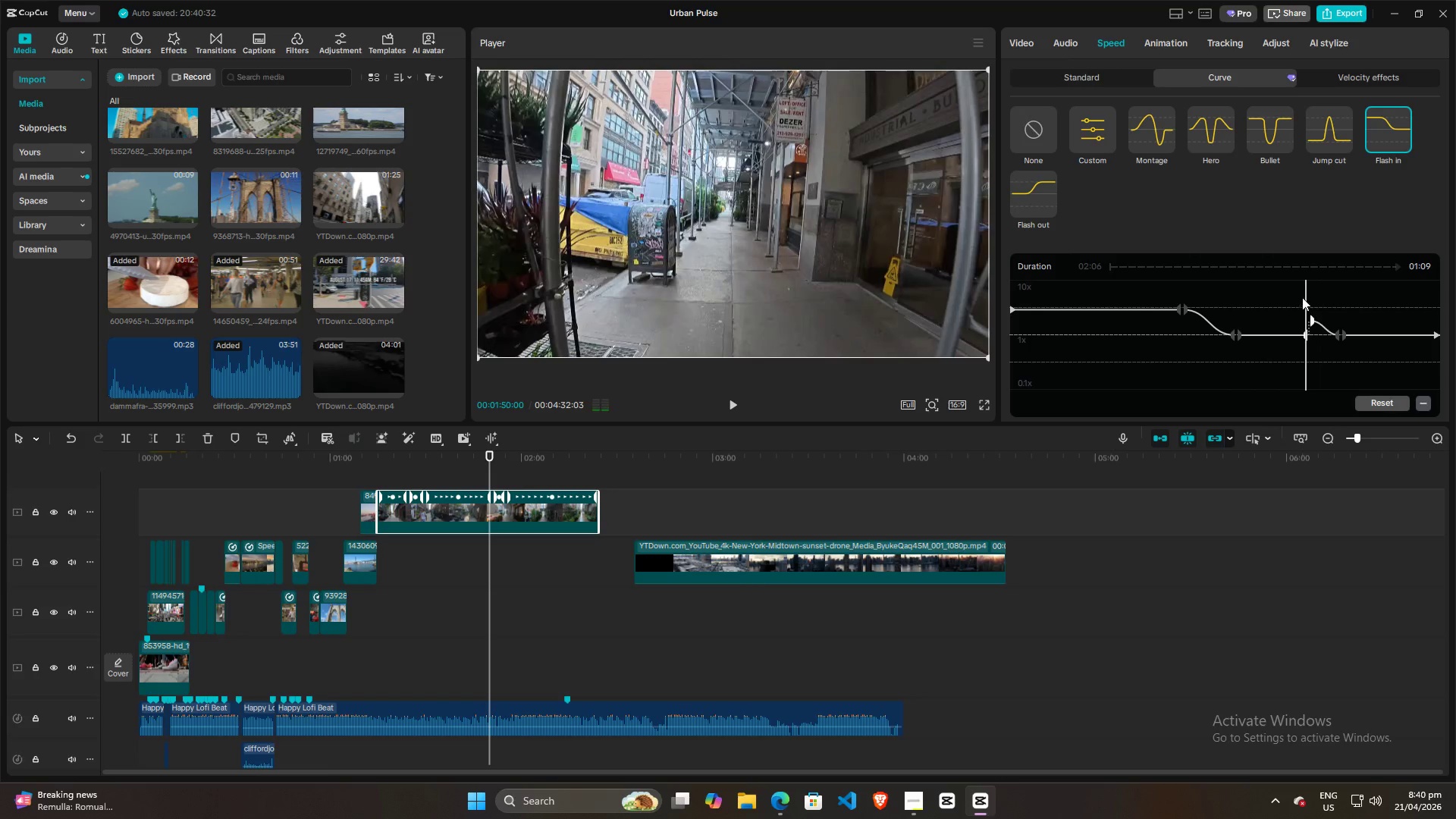 
left_click([1302, 297])
 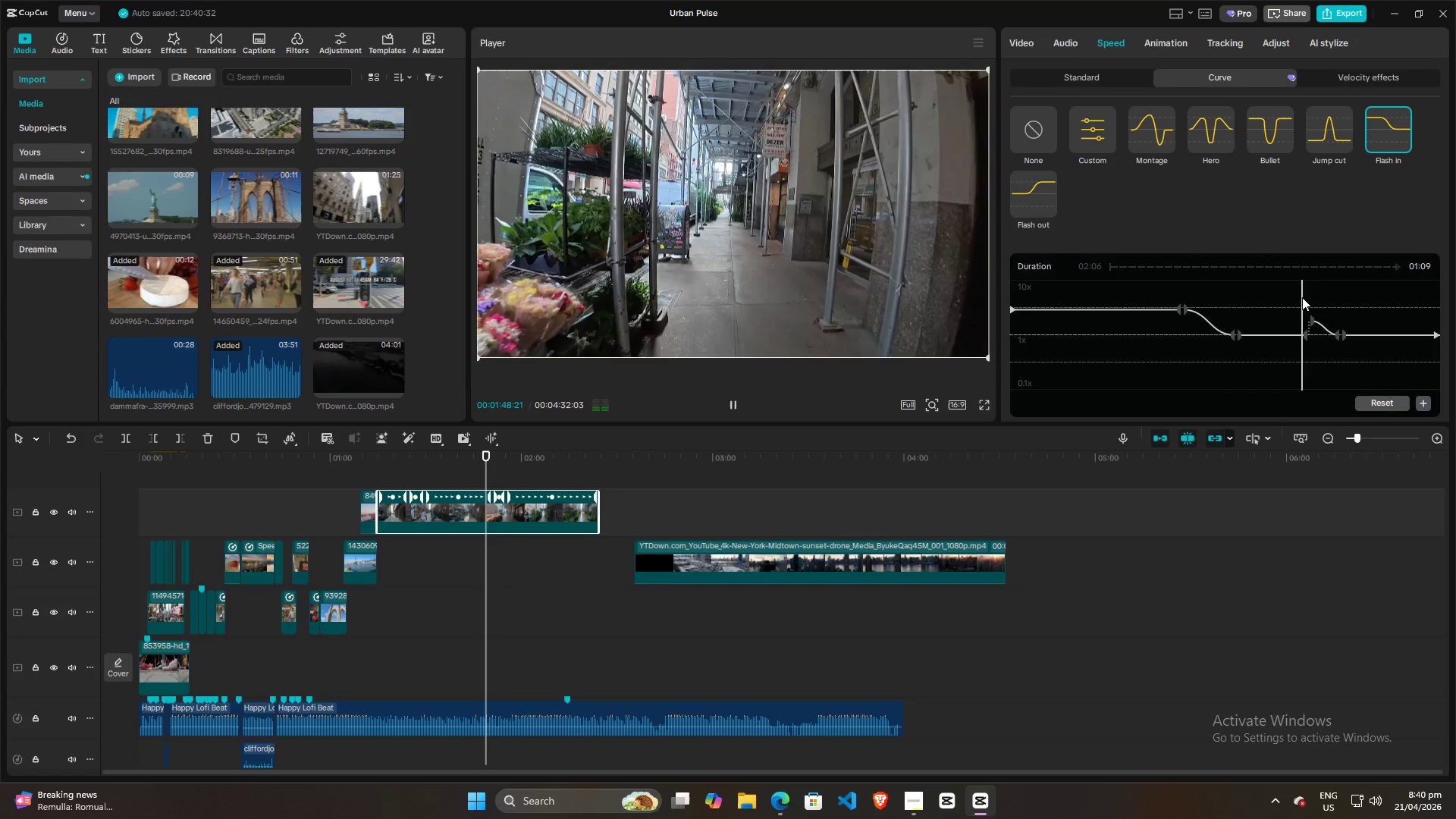 
key(Space)
 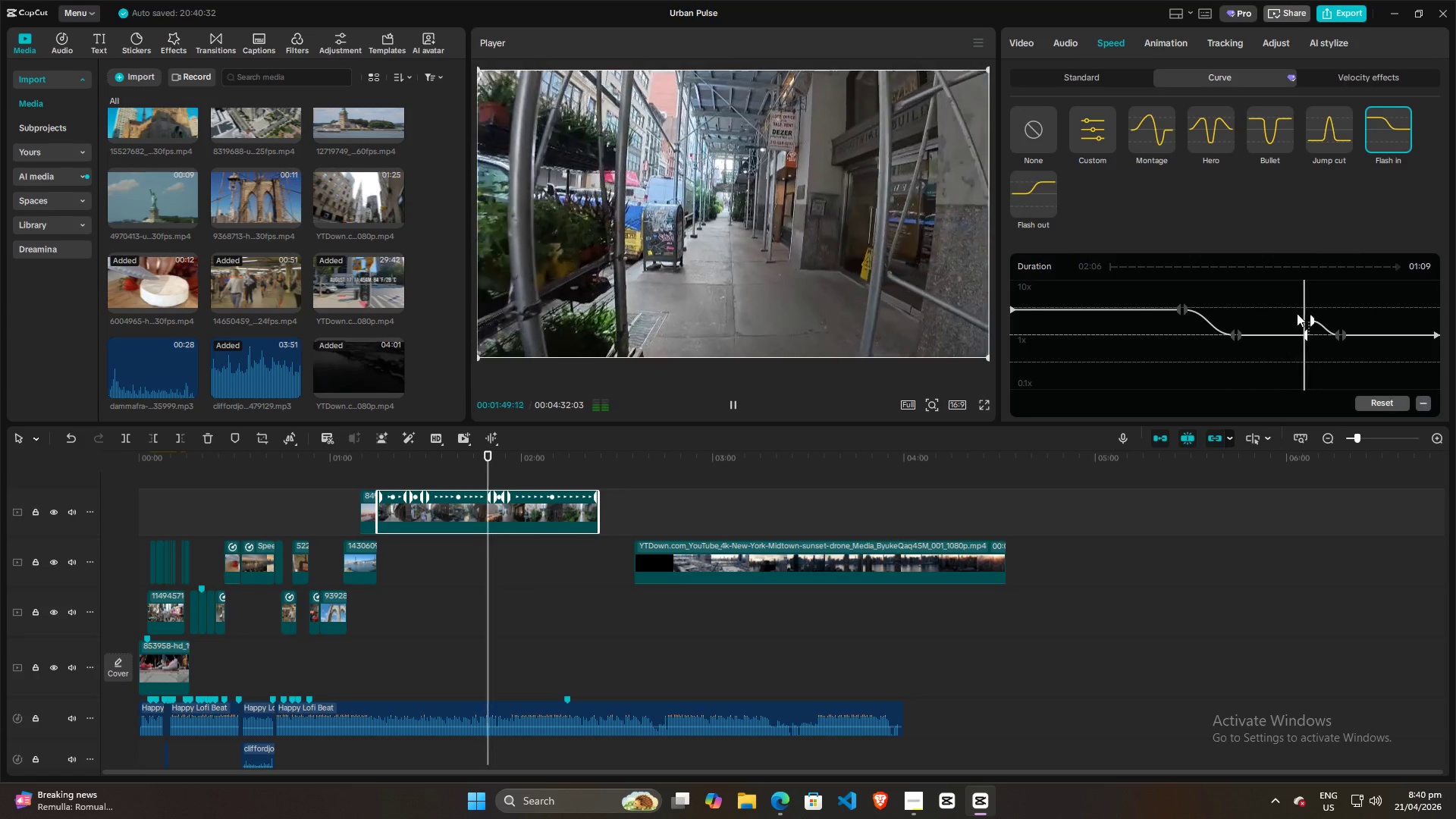 
key(Space)
 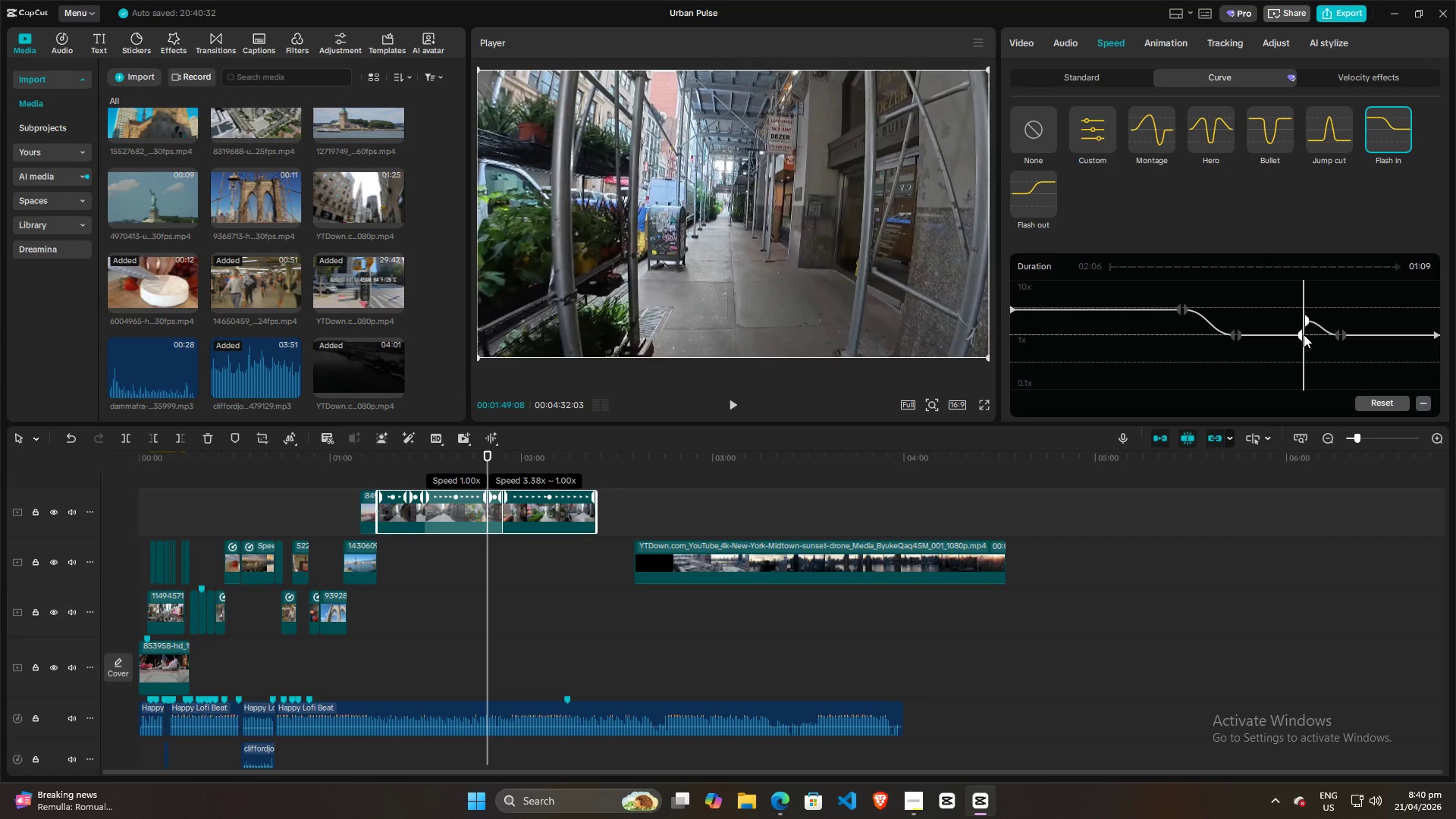 
left_click([1291, 310])
 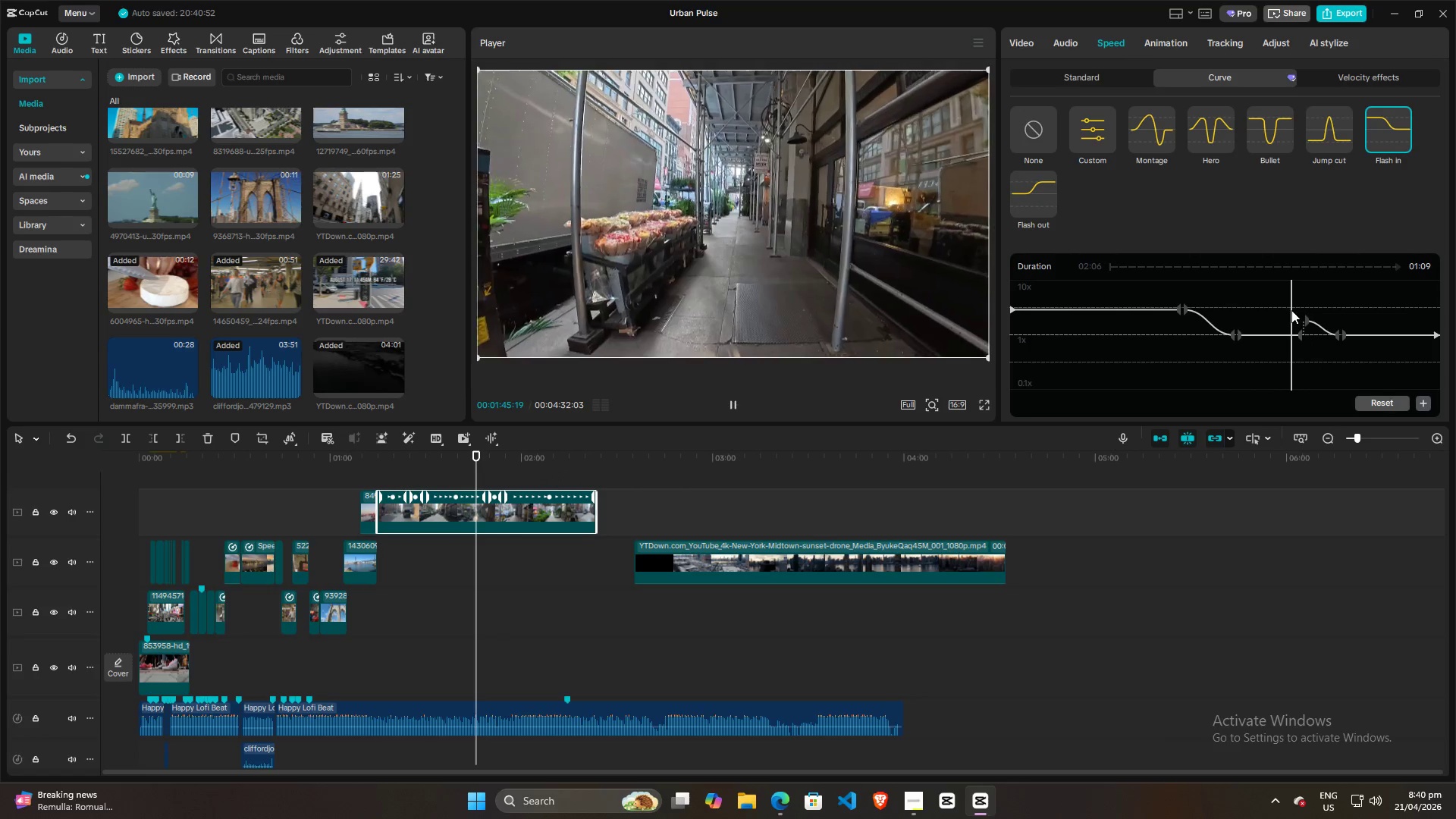 
key(Space)
 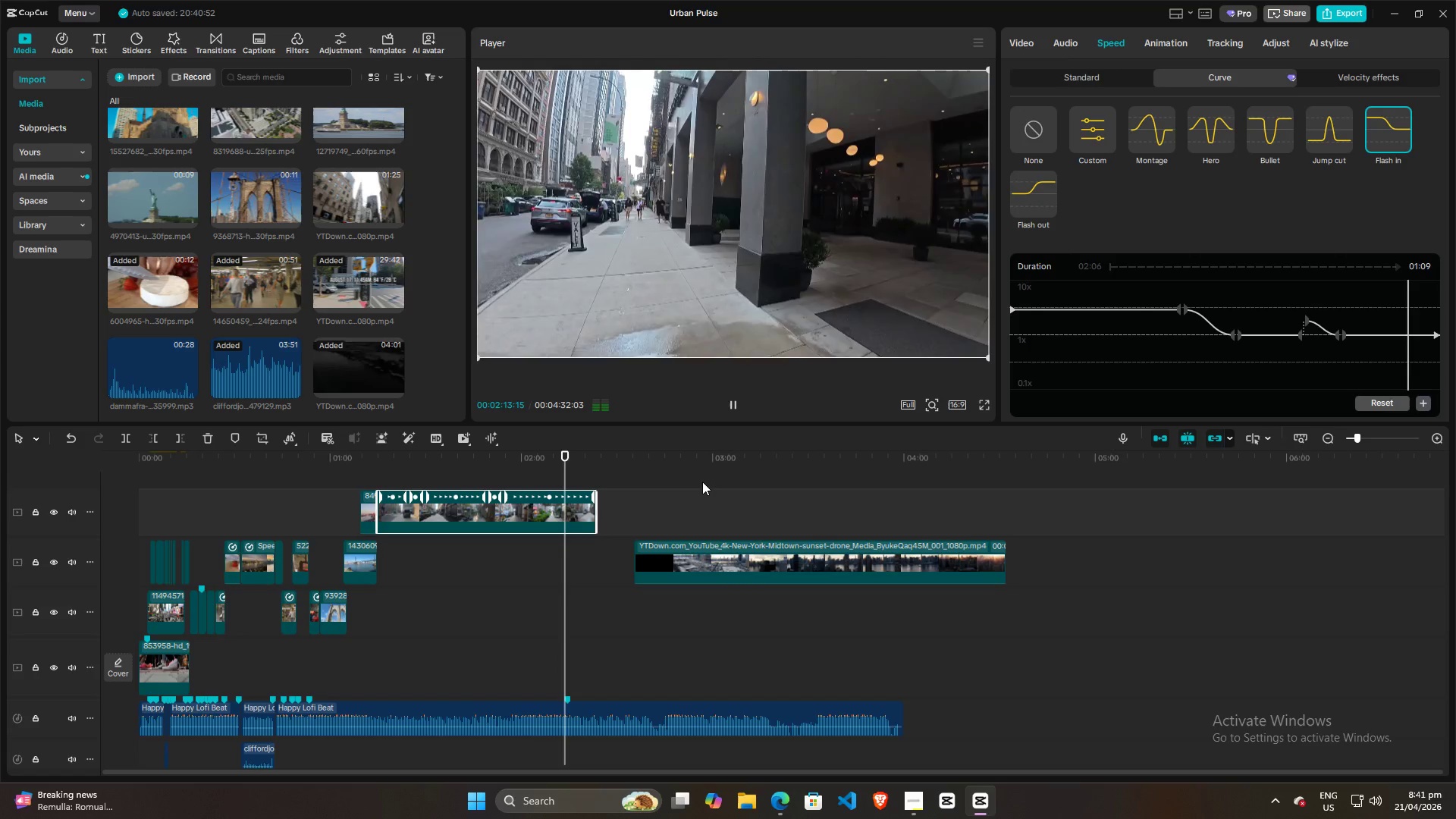 
wait(32.89)
 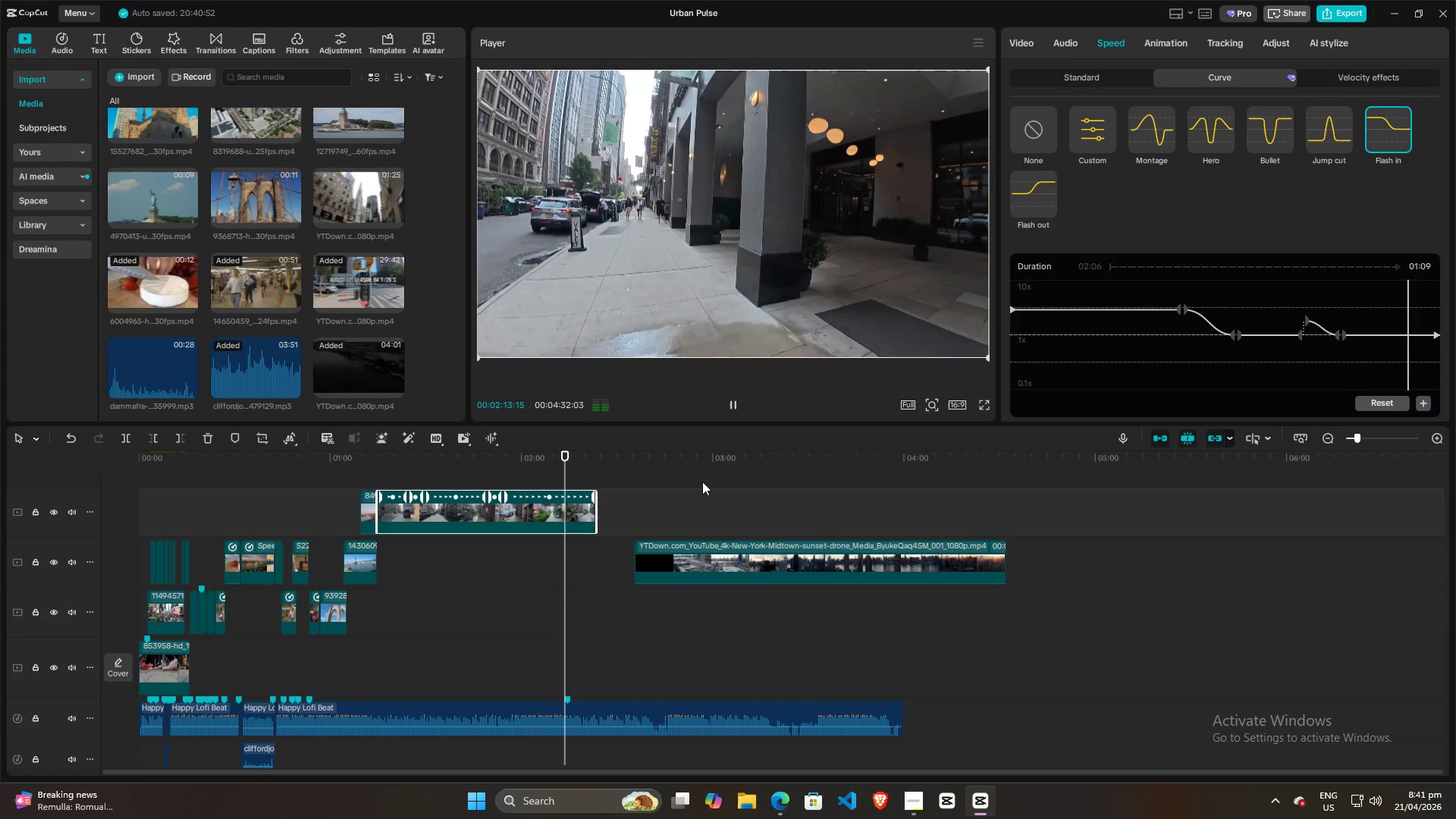 
key(Space)
 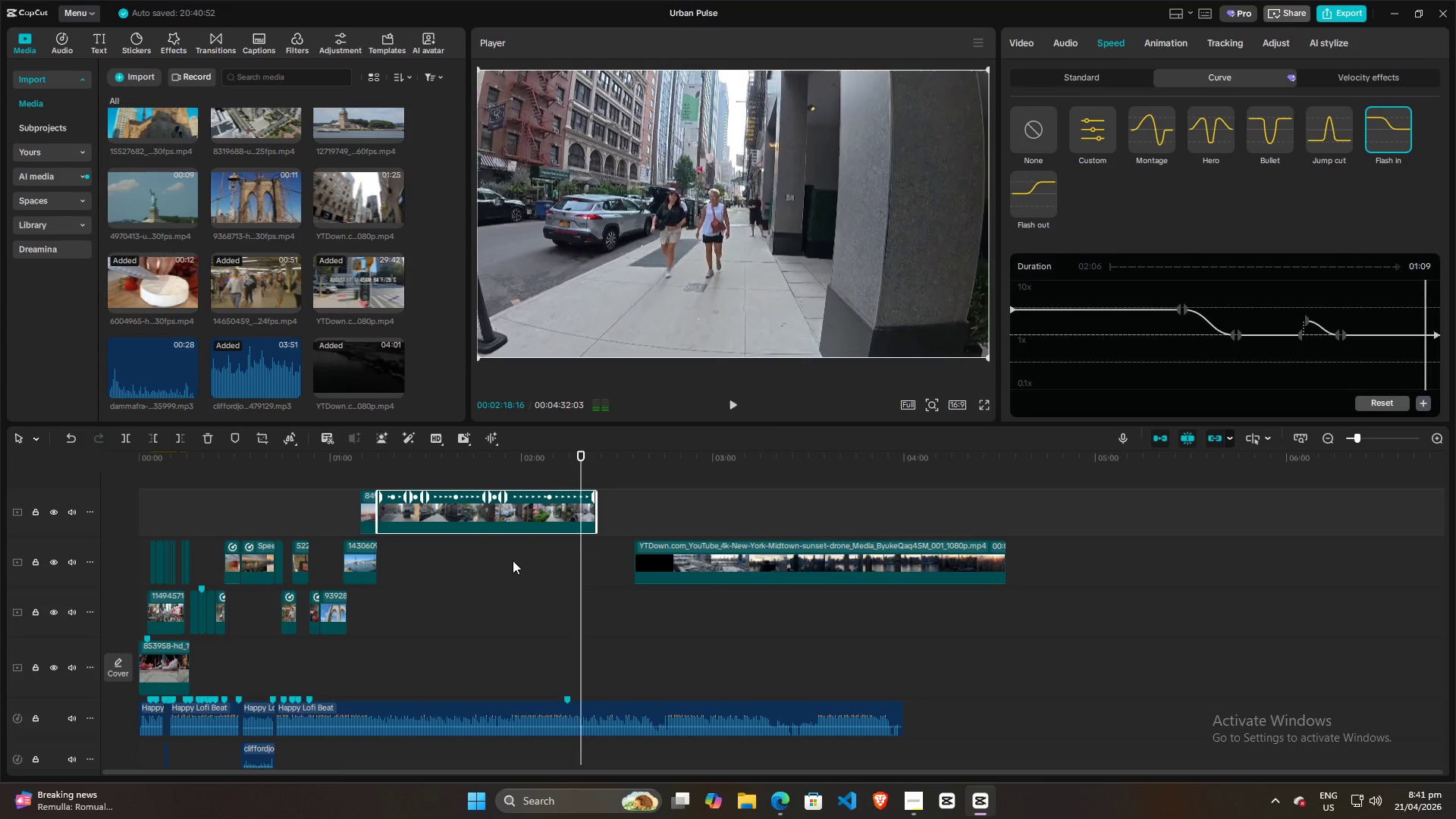 
left_click([513, 560])
 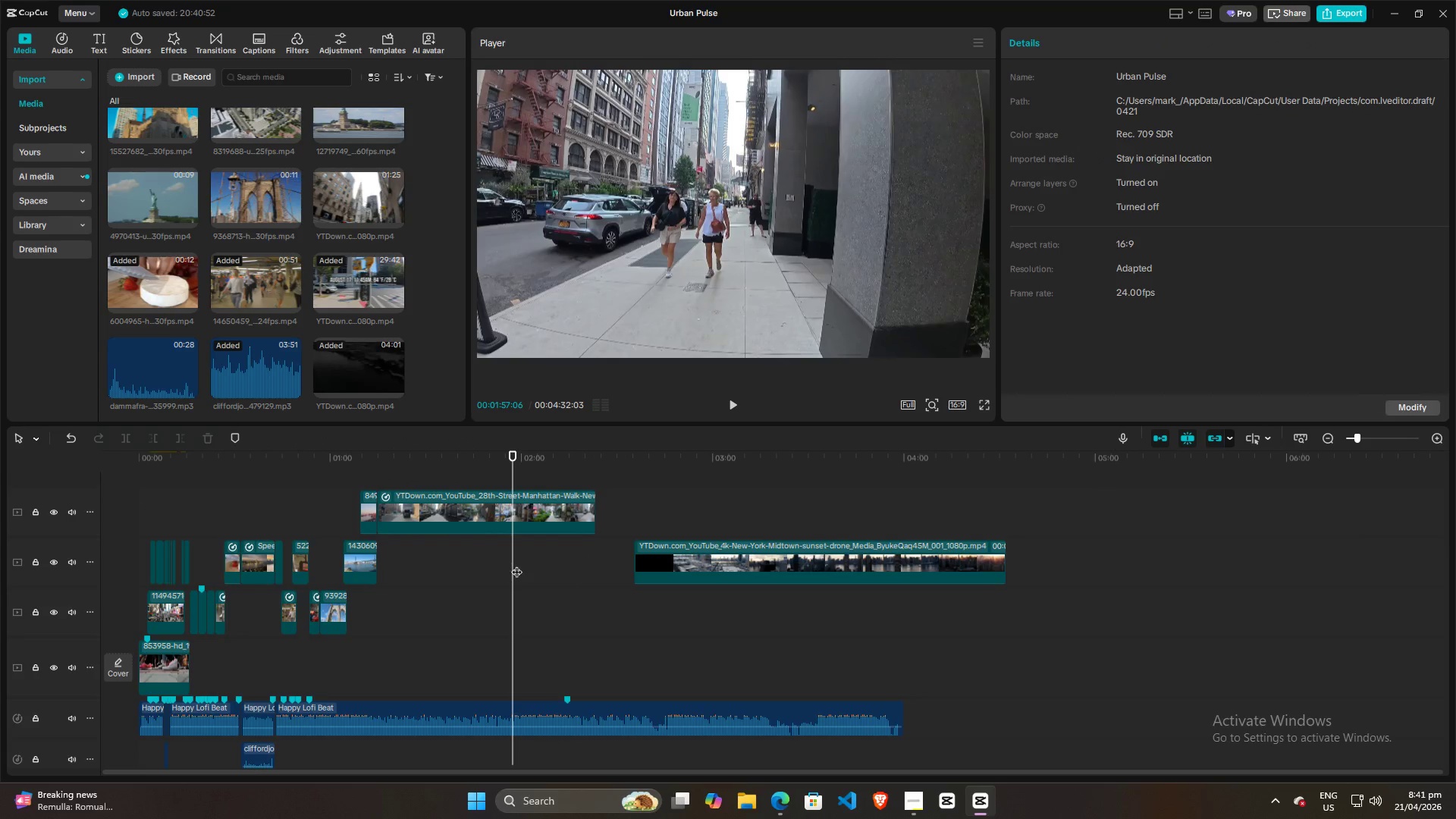 
hold_key(key=ControlLeft, duration=0.8)
scroll: coordinate [516, 564], scroll_direction: down, amount: 4.0
 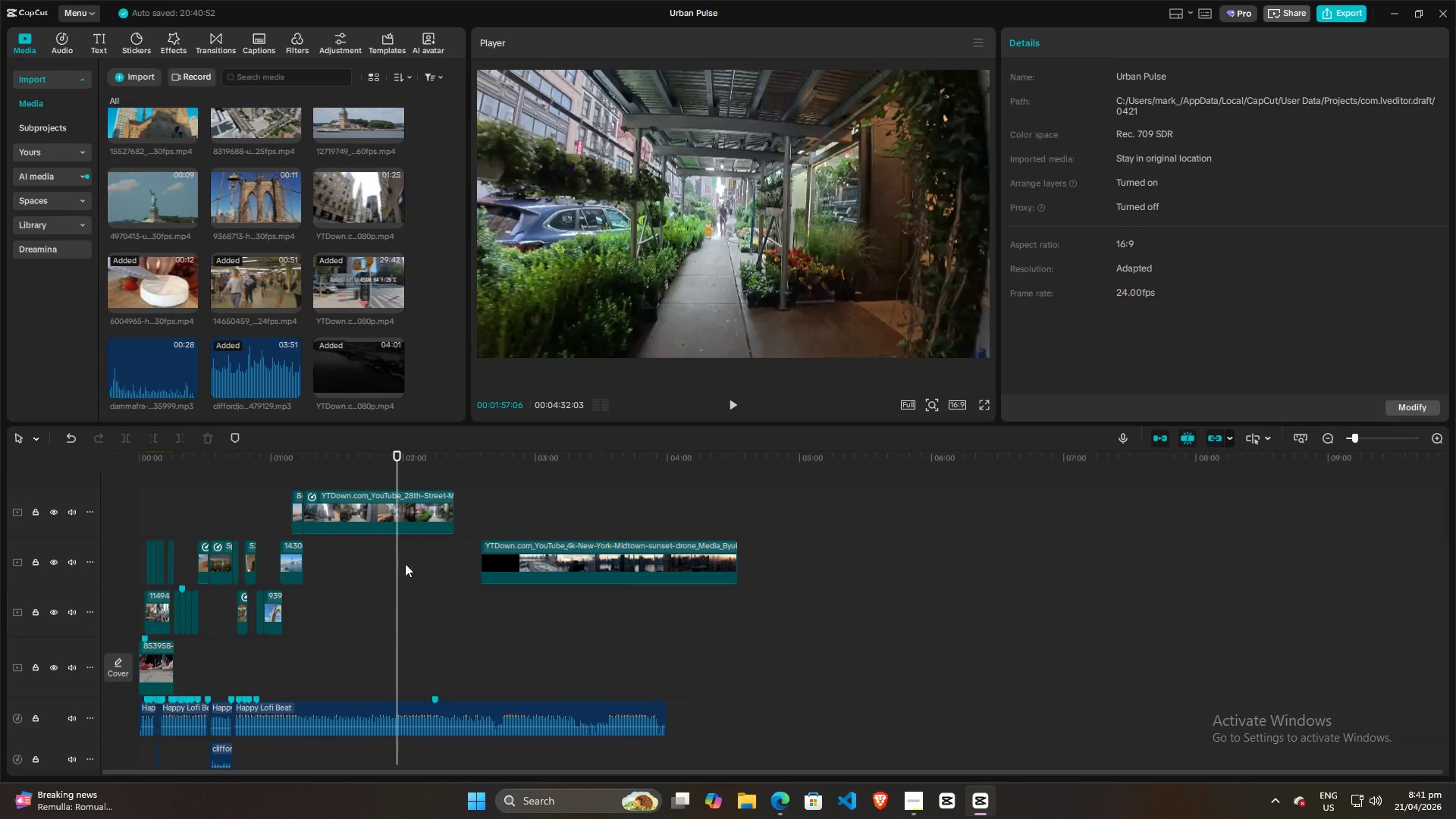 
left_click_drag(start_coordinate=[392, 567], to_coordinate=[410, 576])
 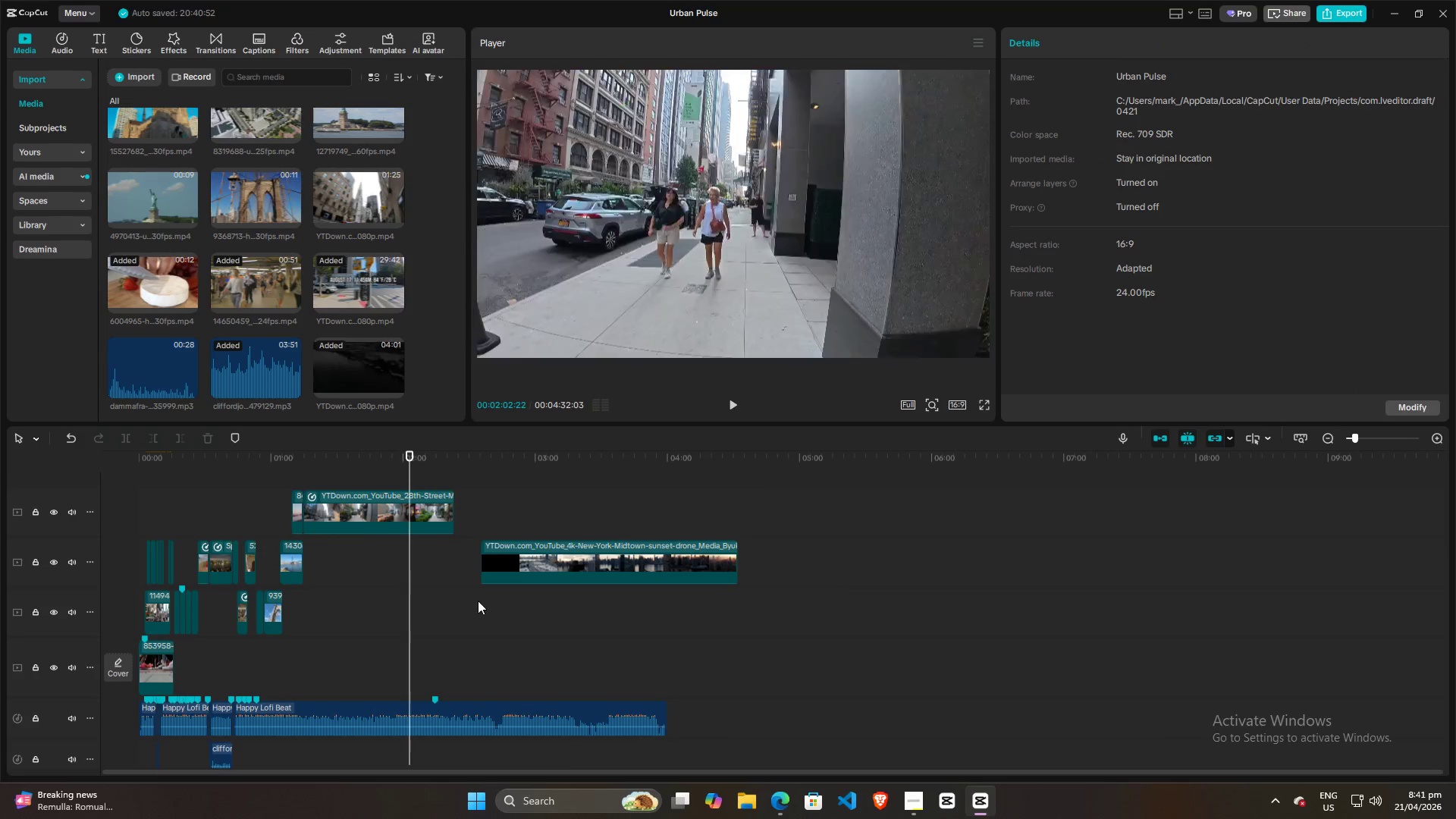 
left_click([506, 588])
 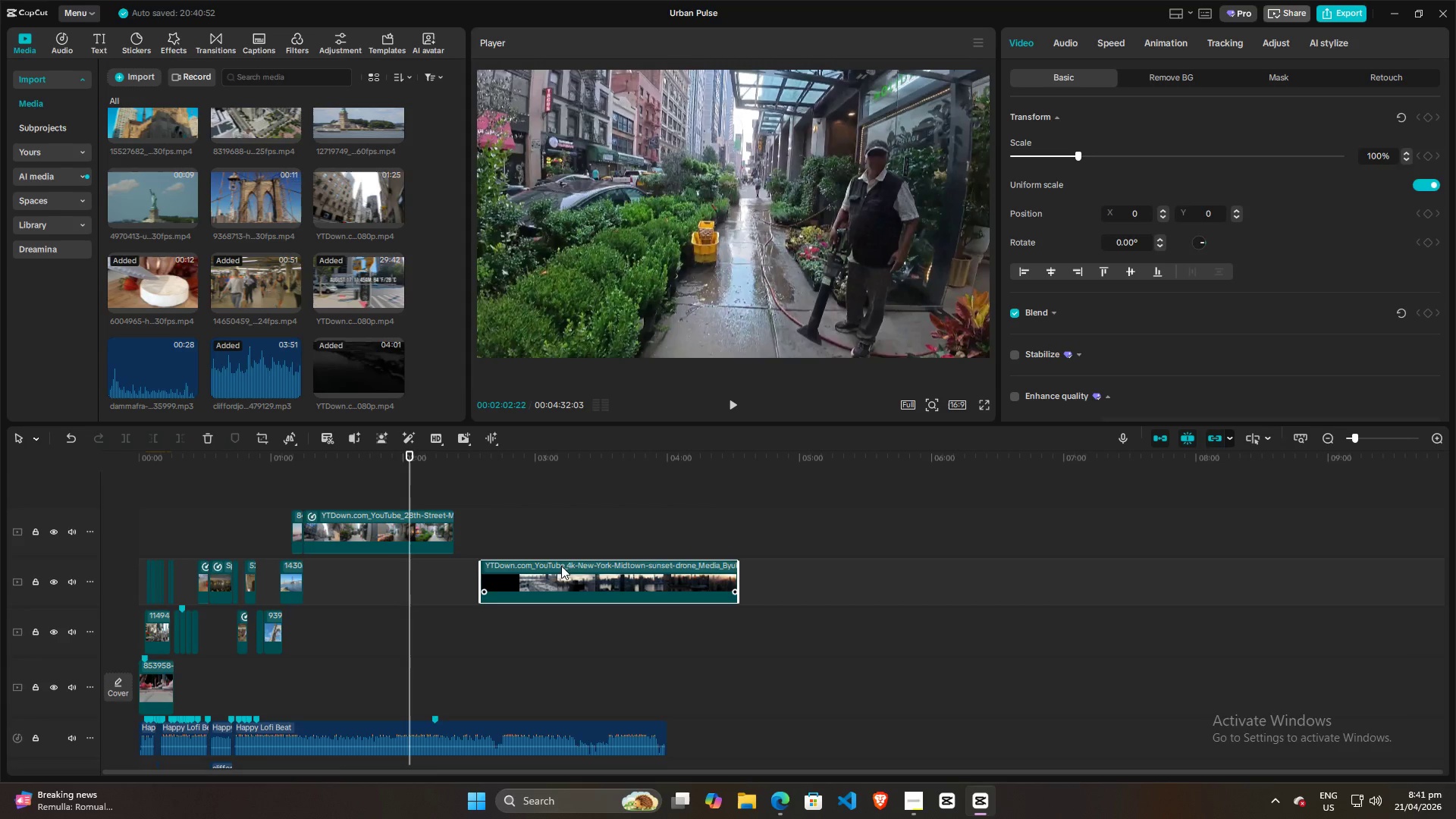 
scroll: coordinate [478, 601], scroll_direction: up, amount: 4.0
 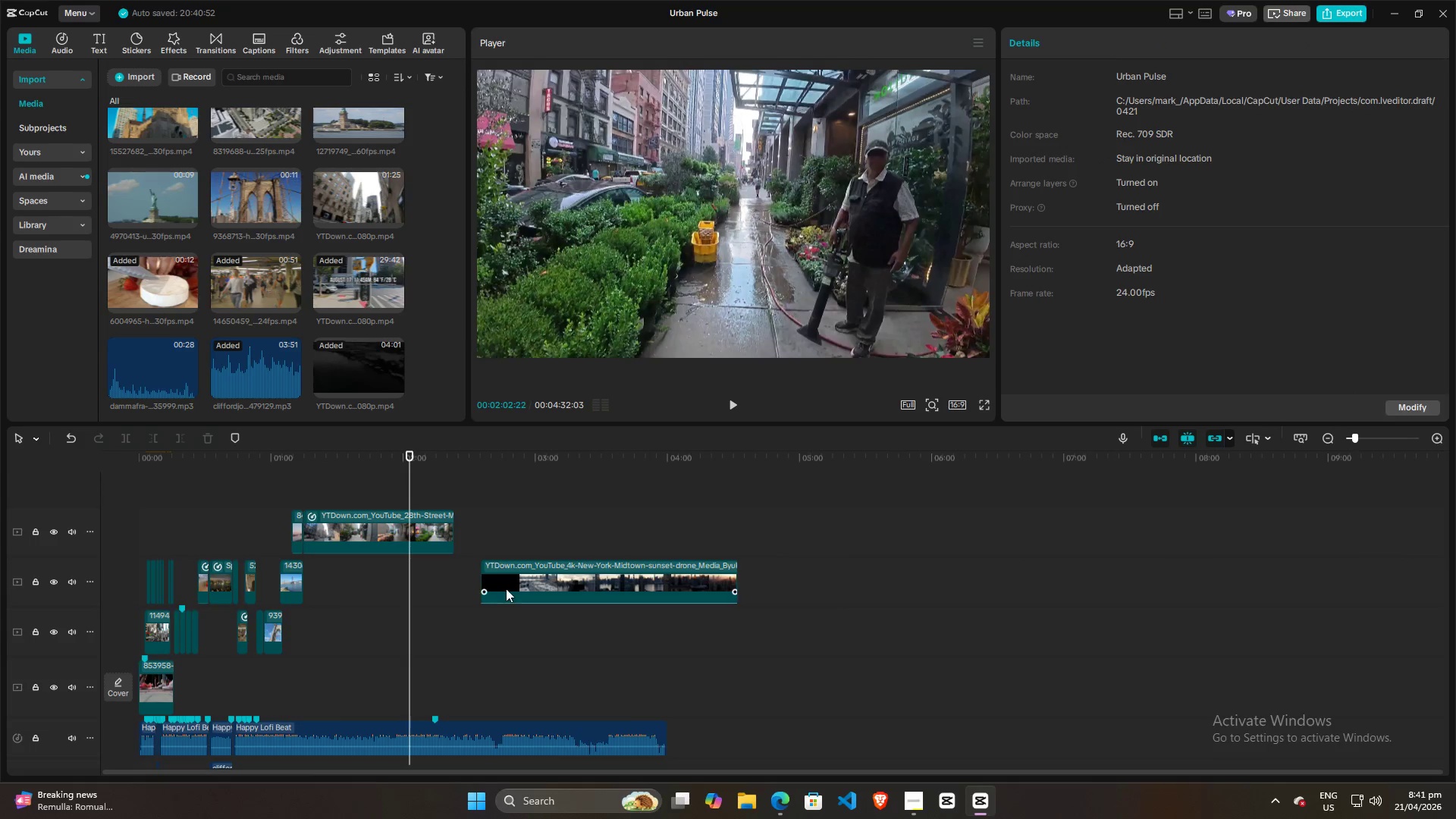 
left_click([531, 503])
 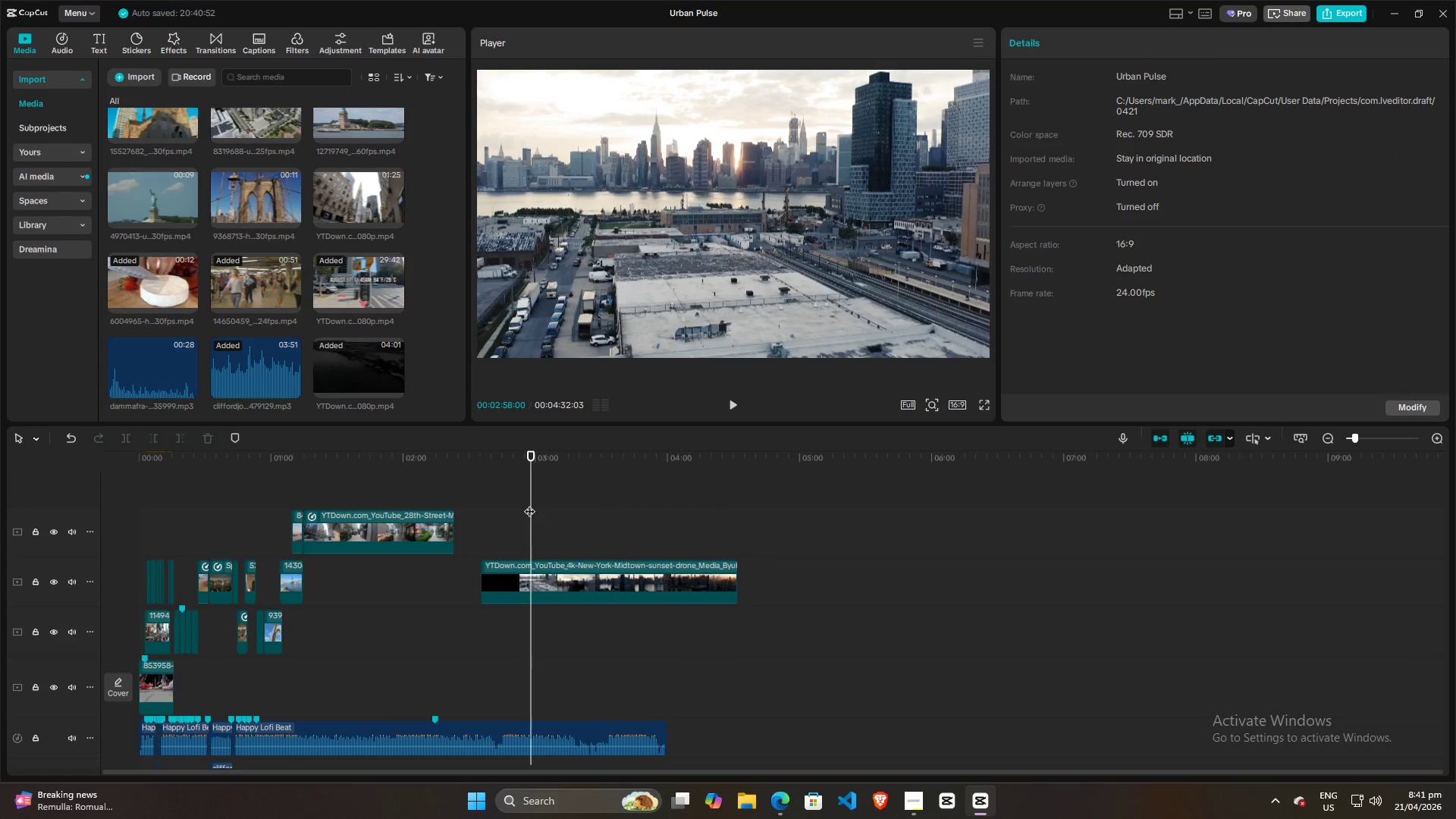 
left_click_drag(start_coordinate=[532, 504], to_coordinate=[593, 505])
 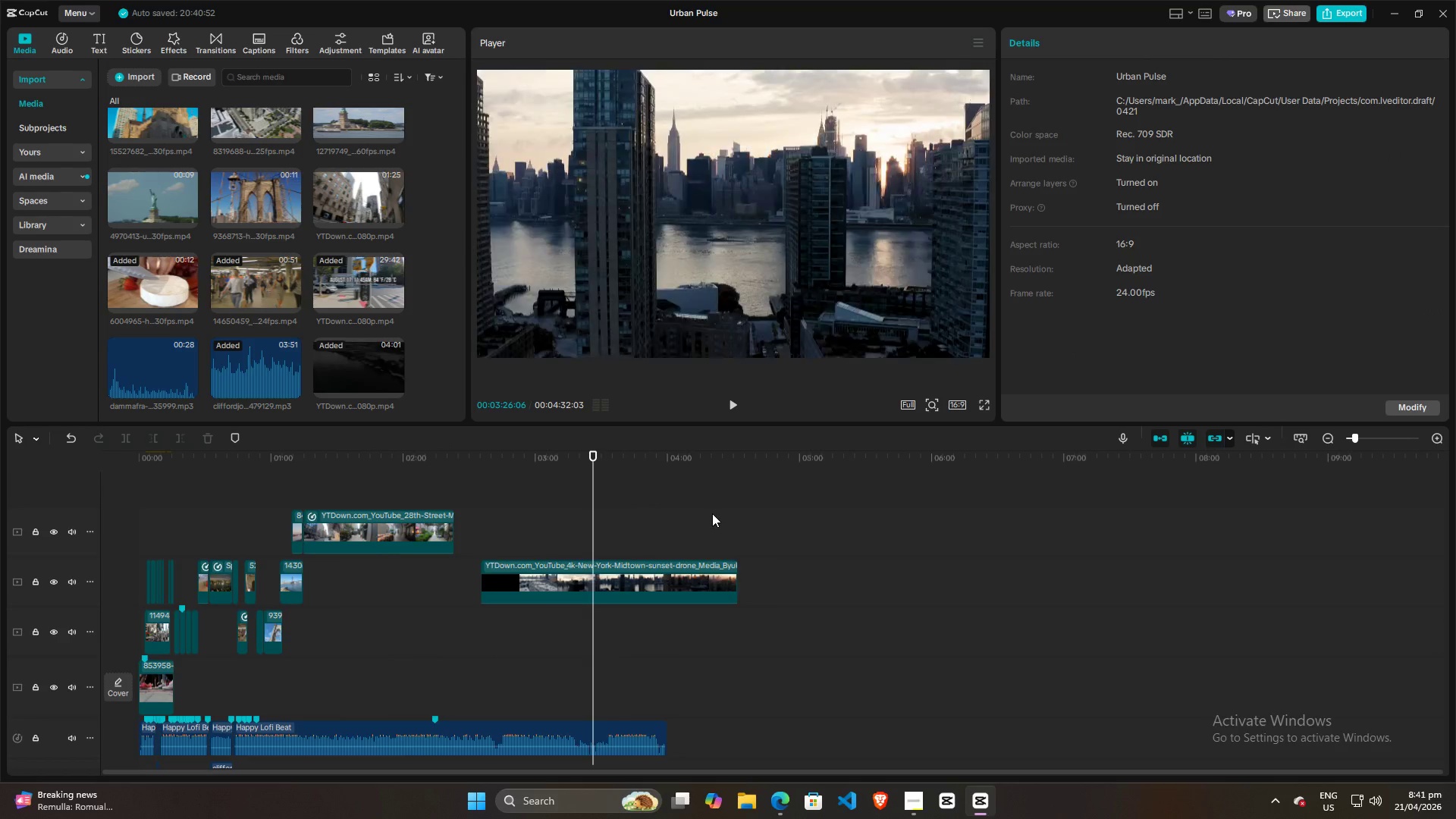 
hold_key(key=ControlLeft, duration=1.5)
hold_key(key=ControlLeft, duration=1.03)
scroll: coordinate [401, 306], scroll_direction: down, amount: 16.0
 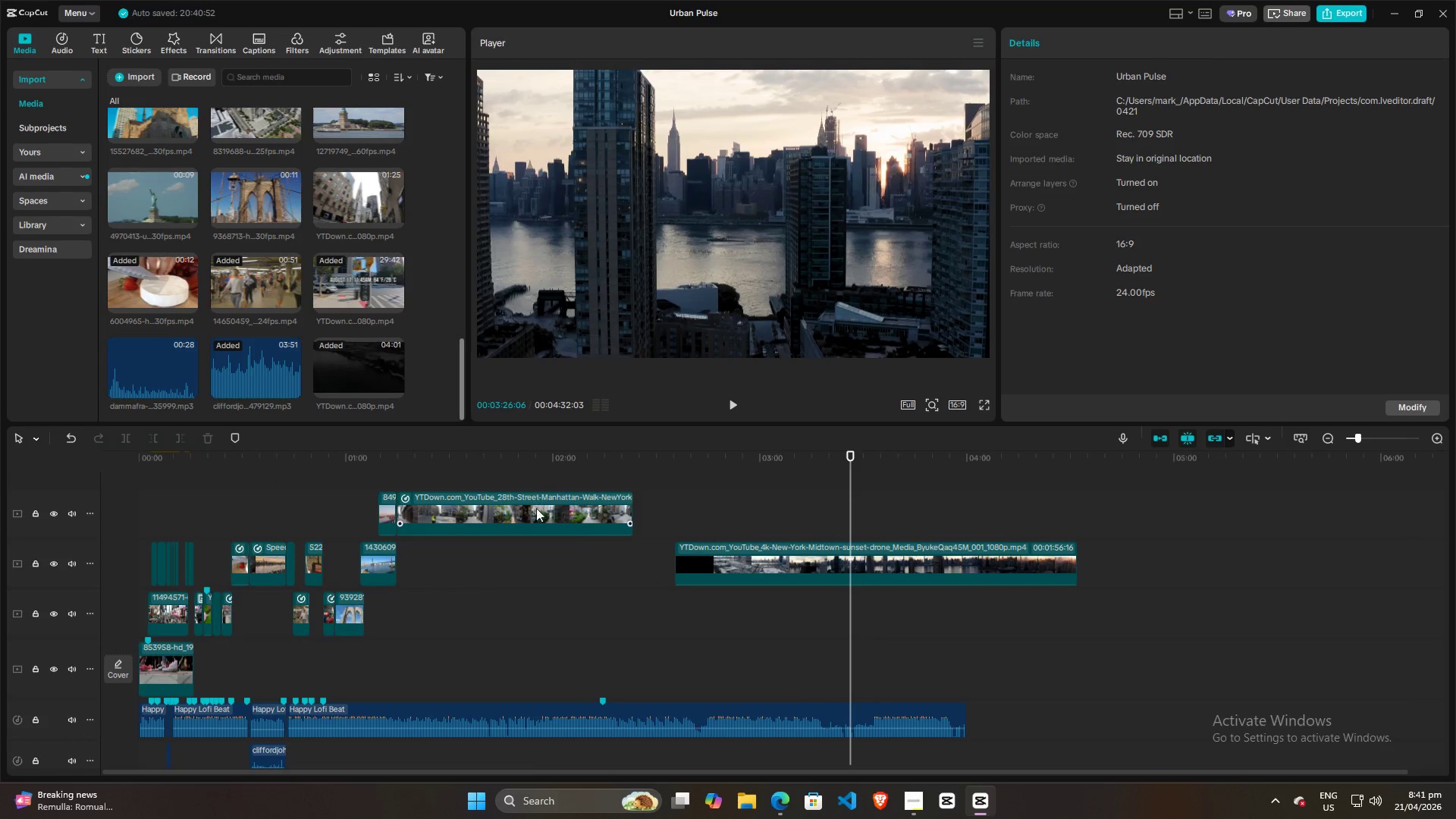 
left_click([537, 510])
 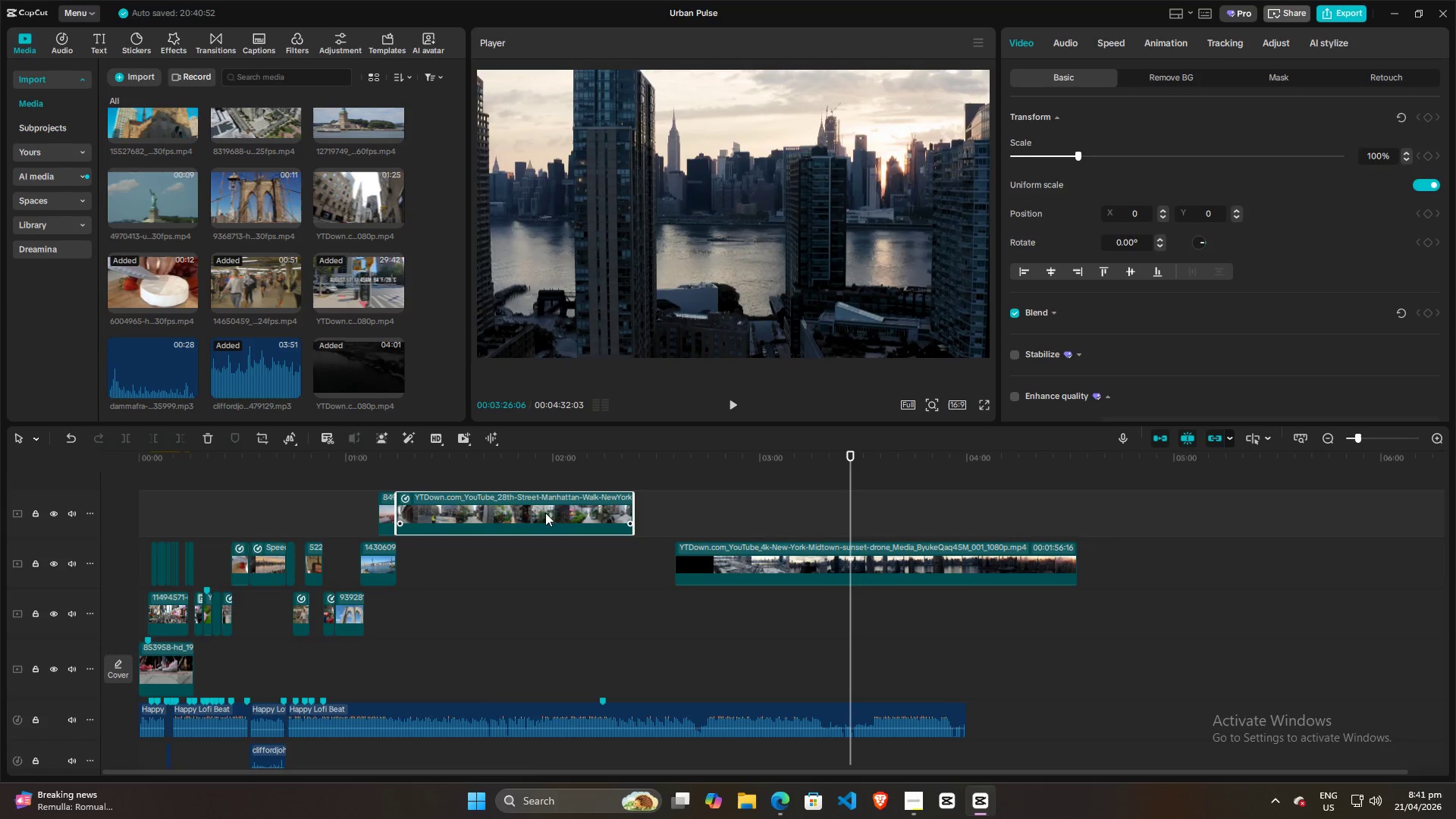 
hold_key(key=AltLeft, duration=1.5)
left_click_drag(start_coordinate=[539, 513], to_coordinate=[813, 513])
 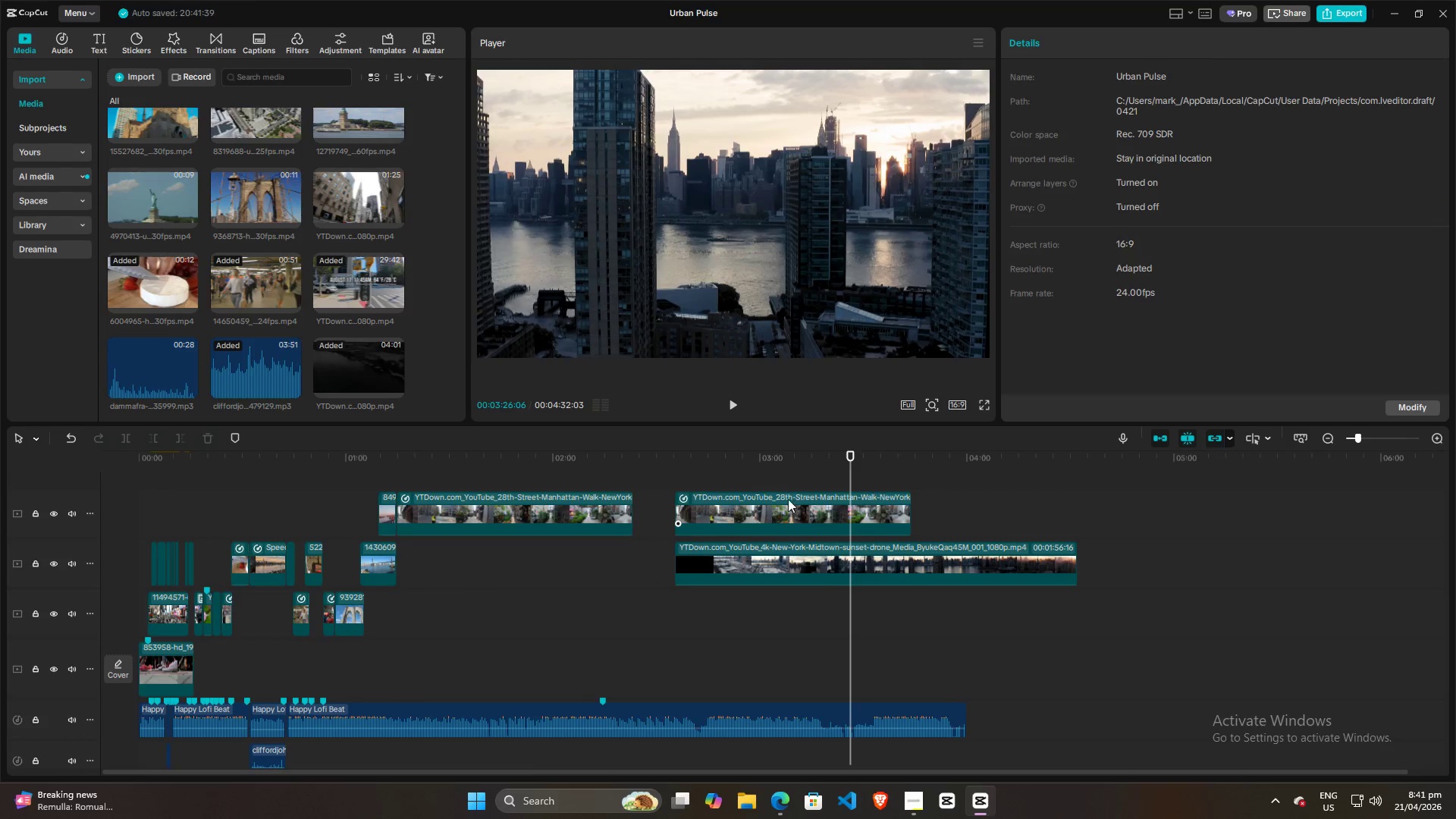 
key(Alt+AltLeft)
 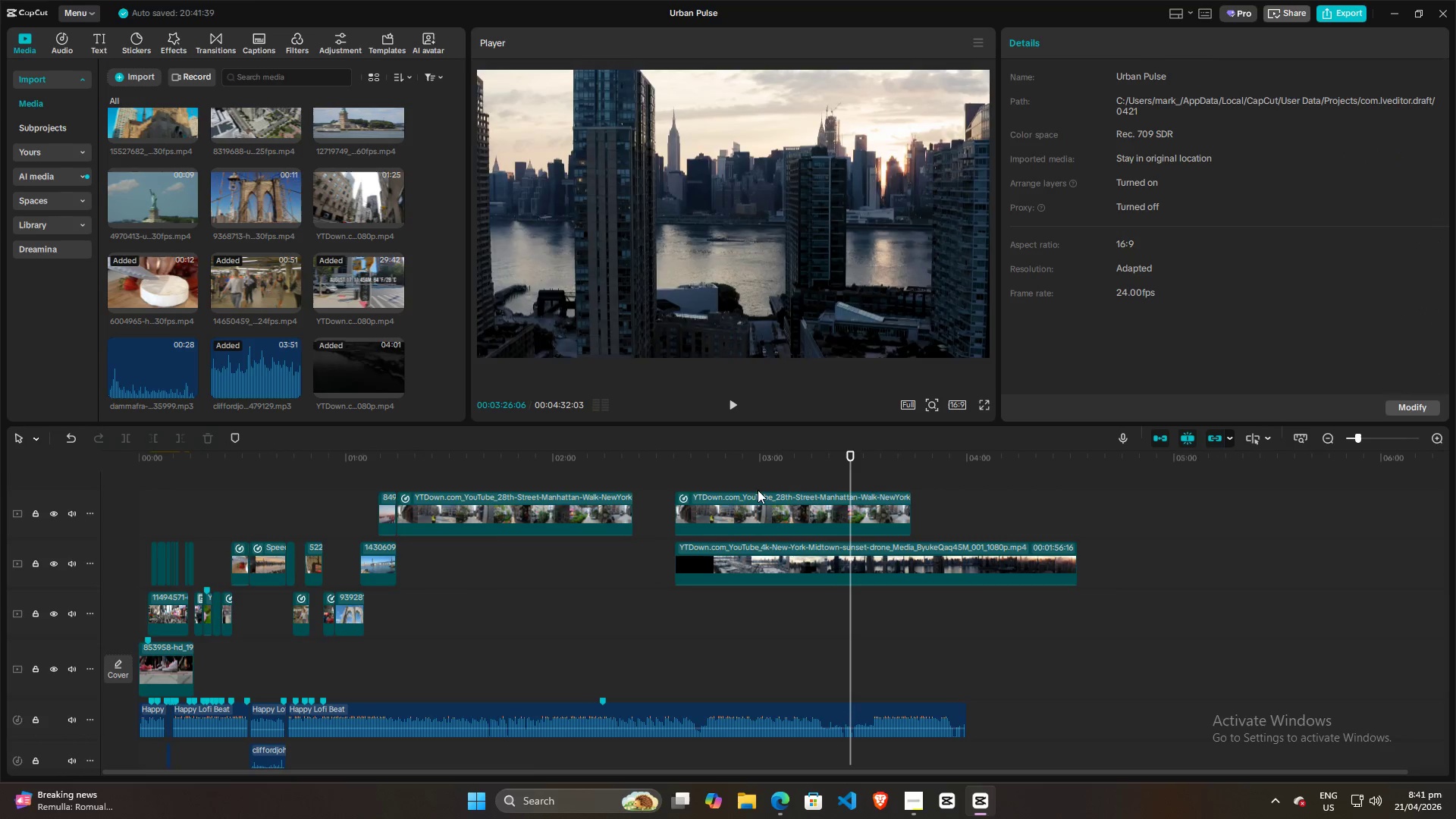 
key(Alt+AltLeft)
 